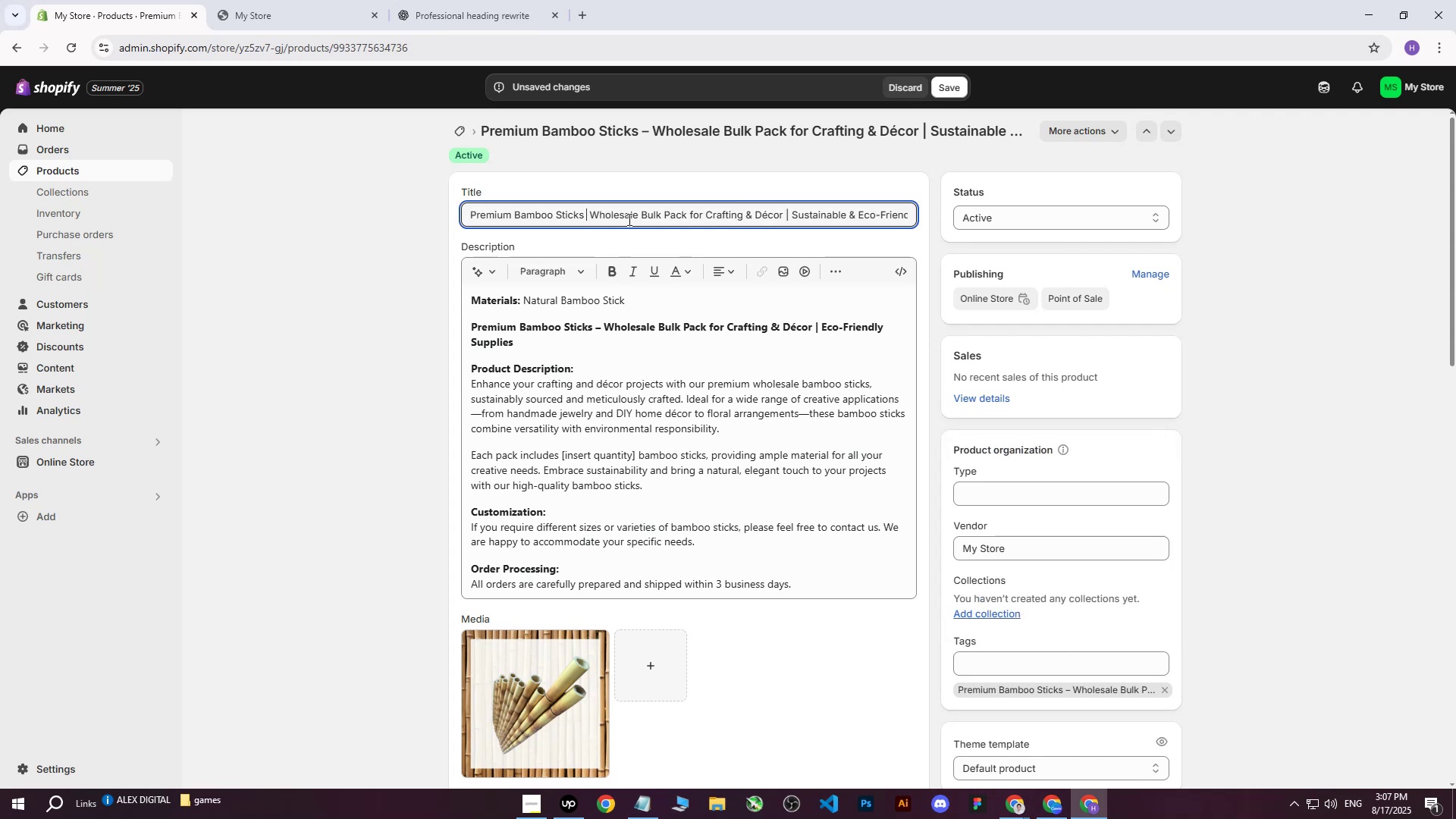 
key(Shift+Backslash)
 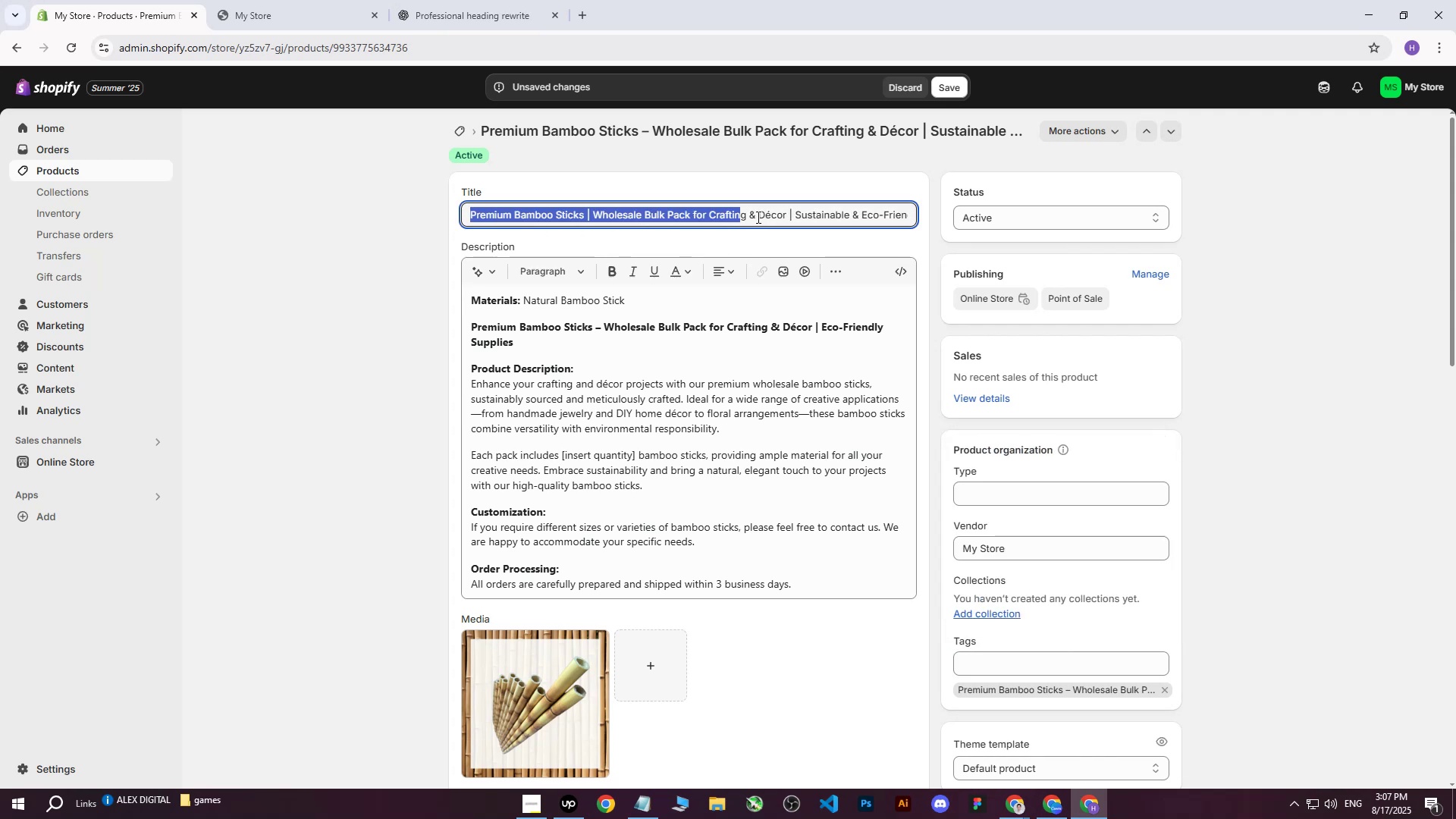 
key(Control+ControlLeft)
 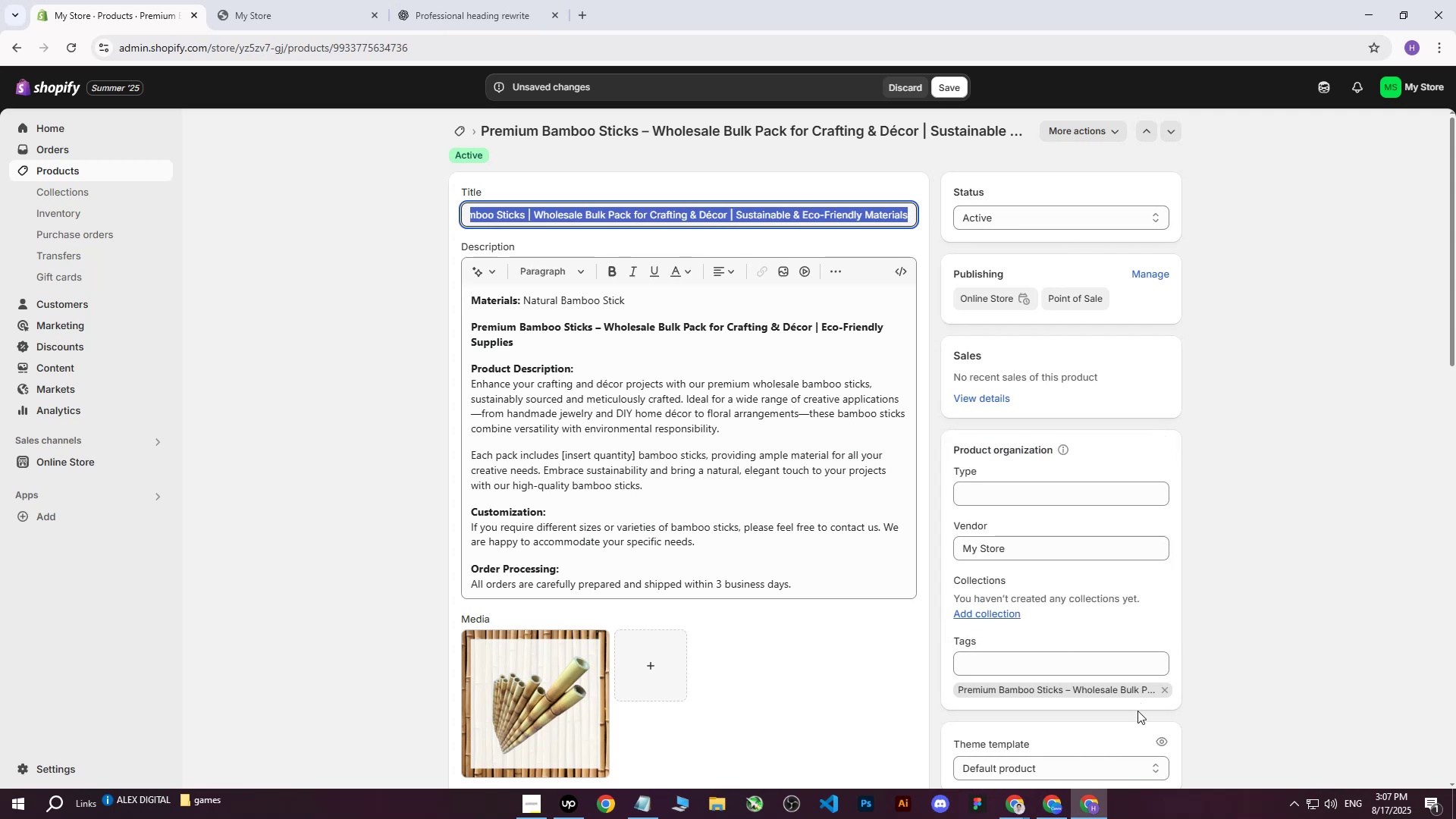 
key(Control+C)
 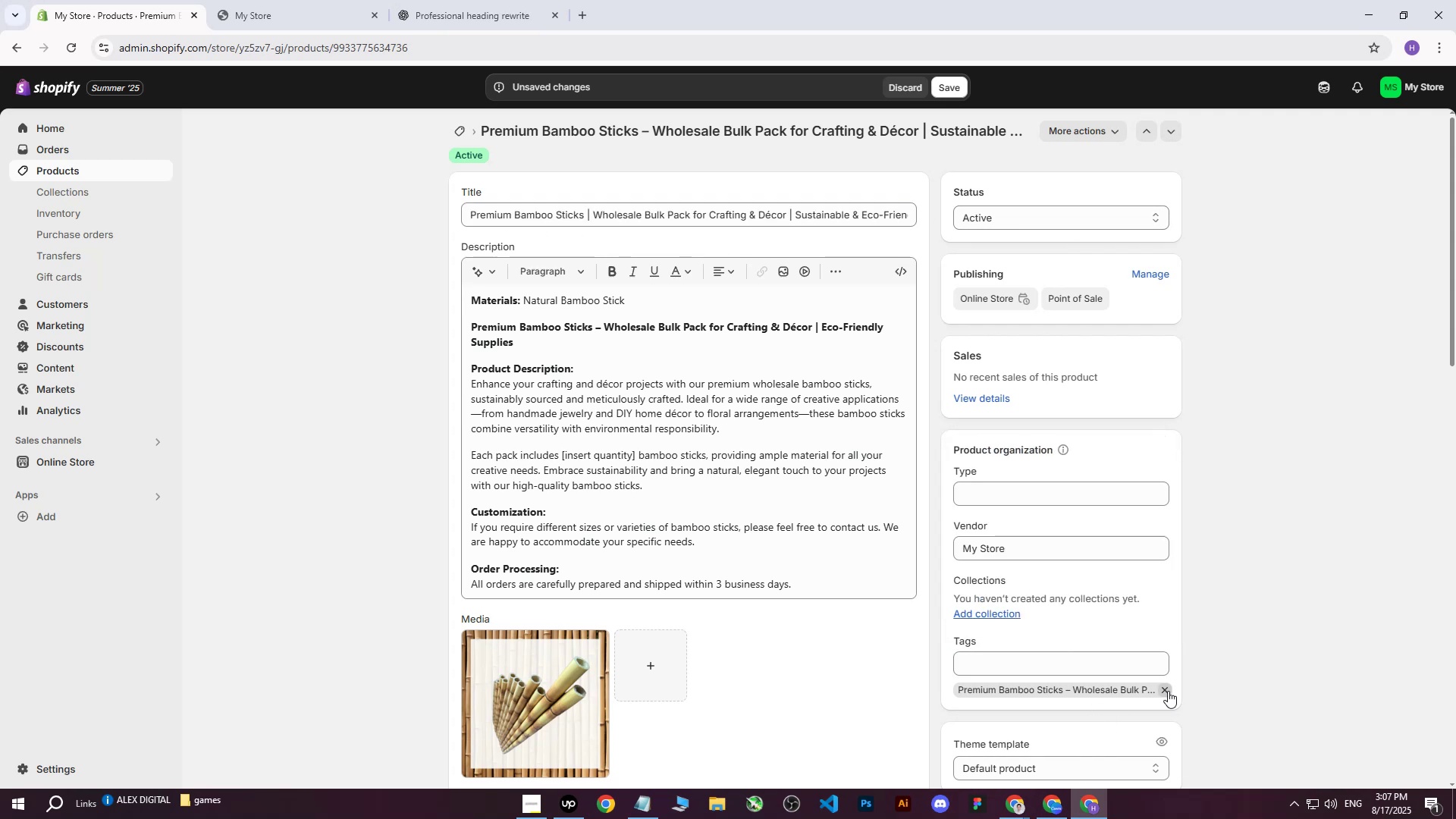 
double_click([1046, 673])
 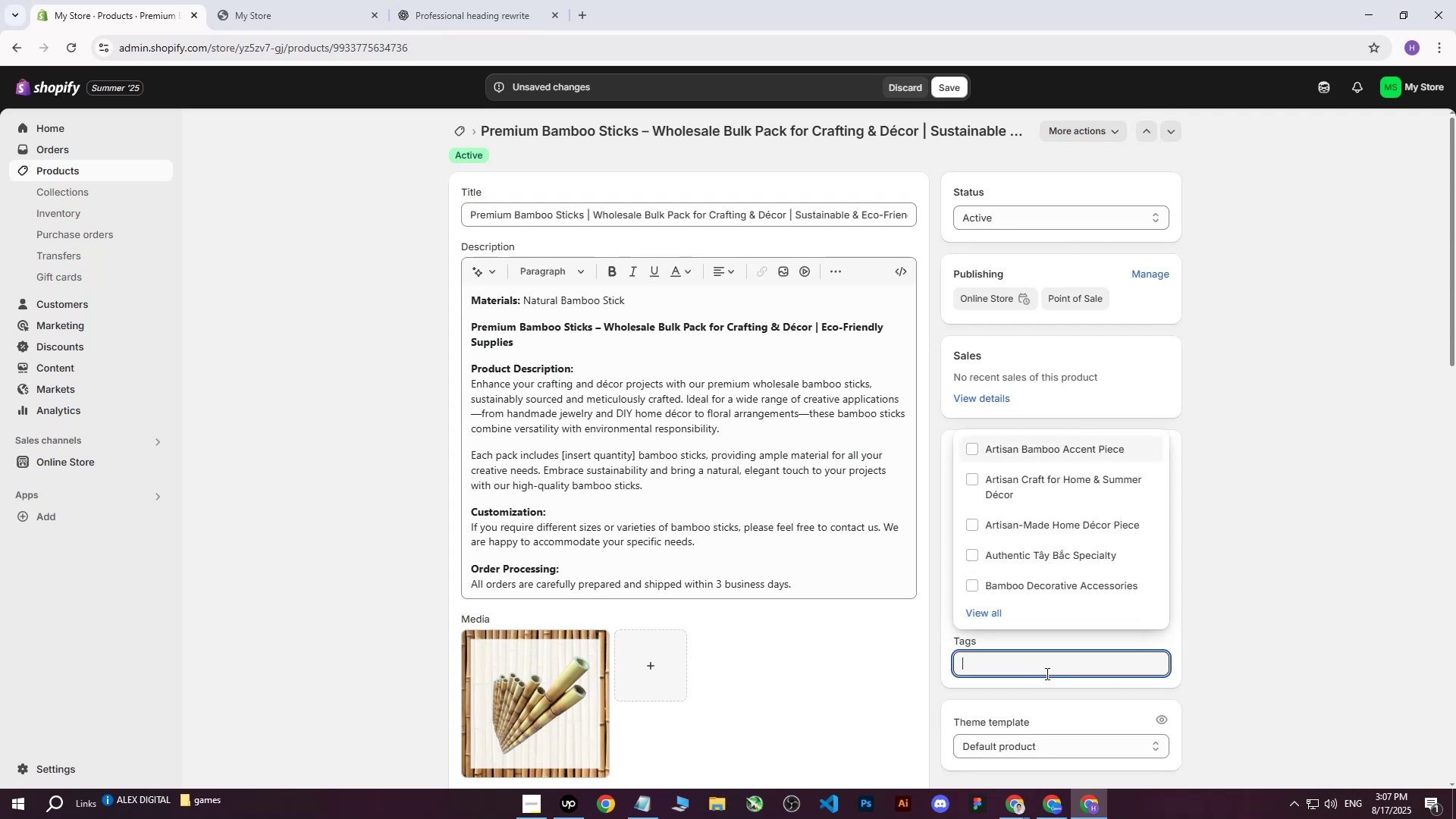 
key(Control+ControlLeft)
 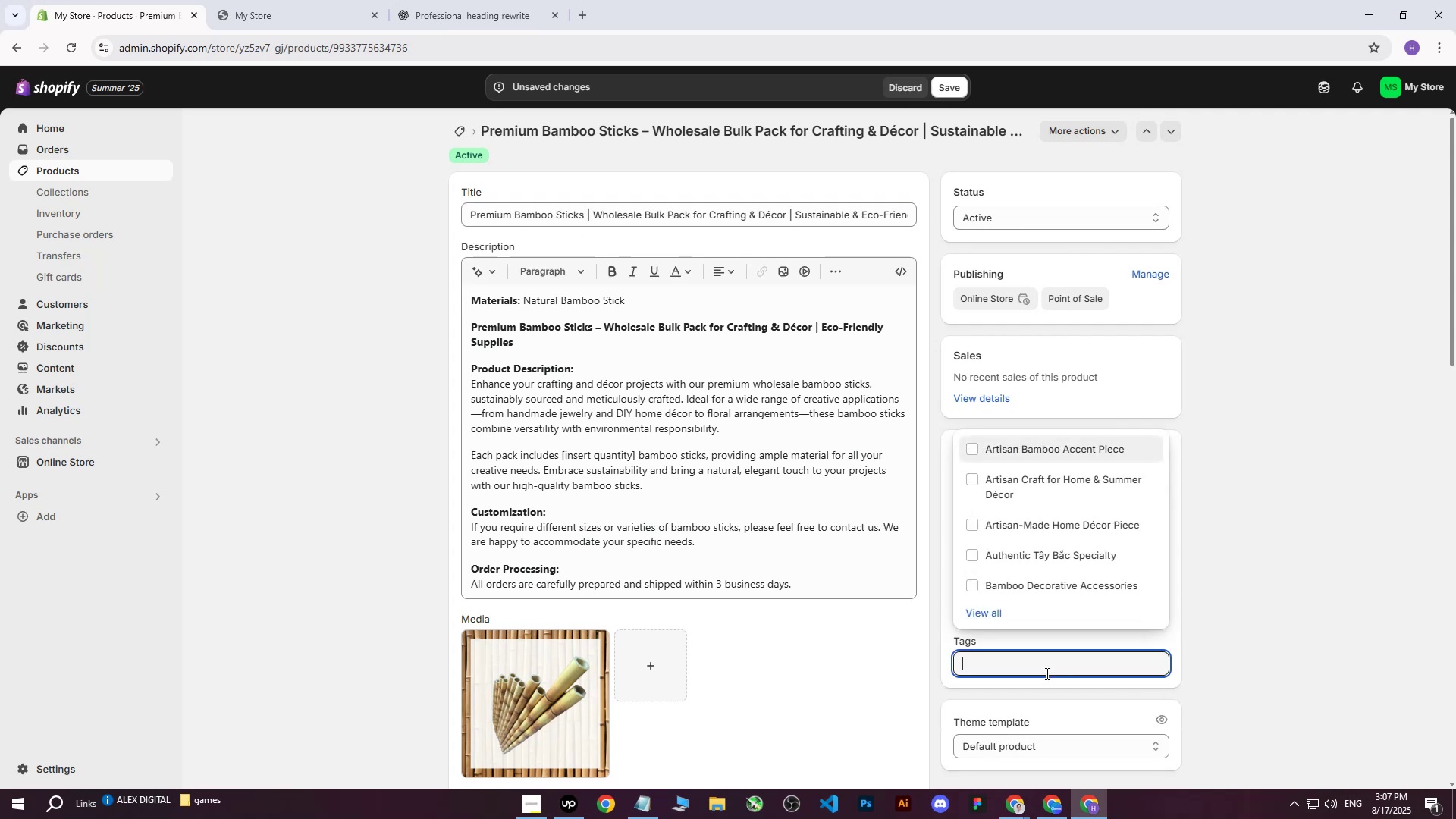 
key(Control+V)
 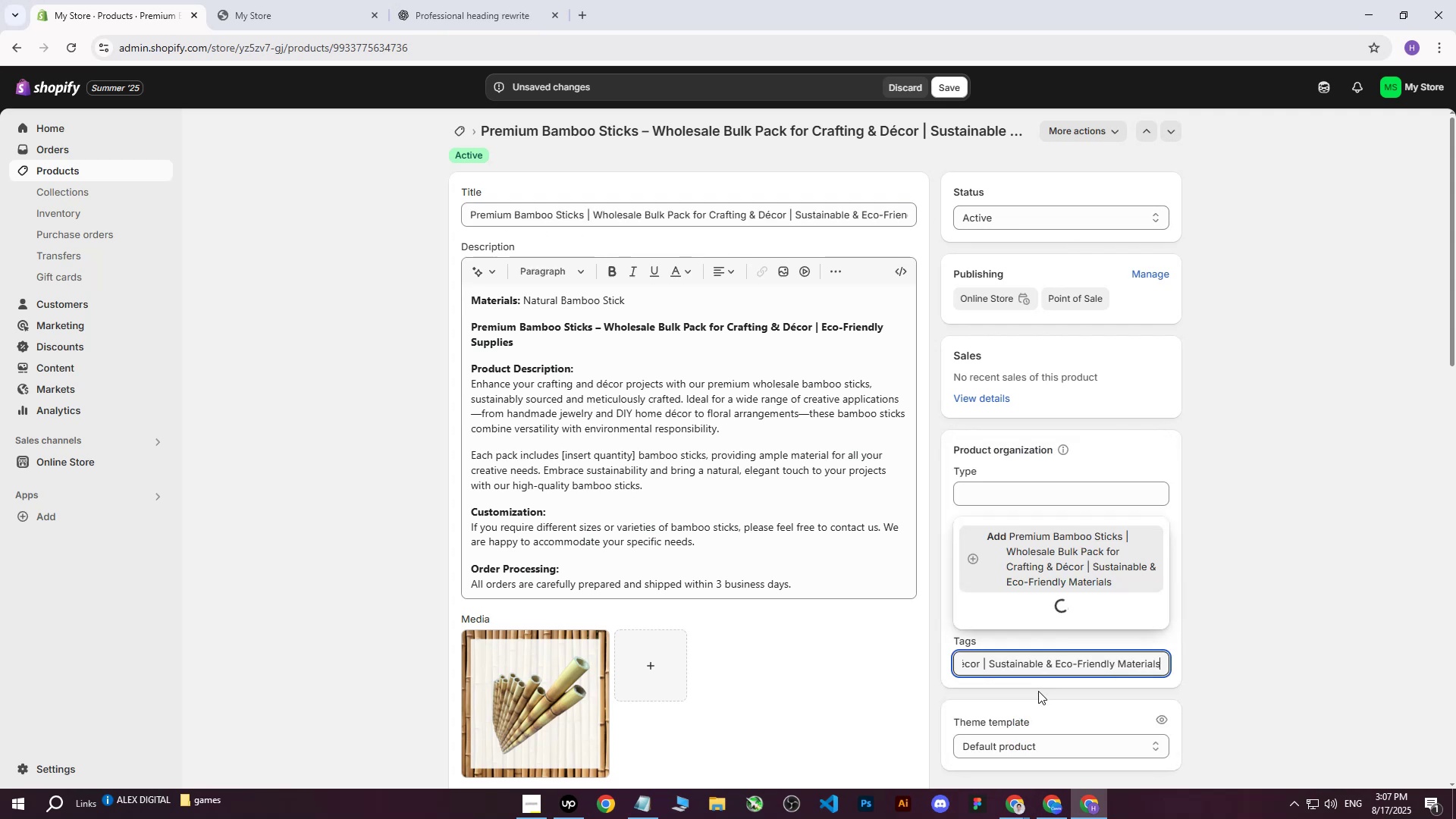 
left_click([1034, 701])
 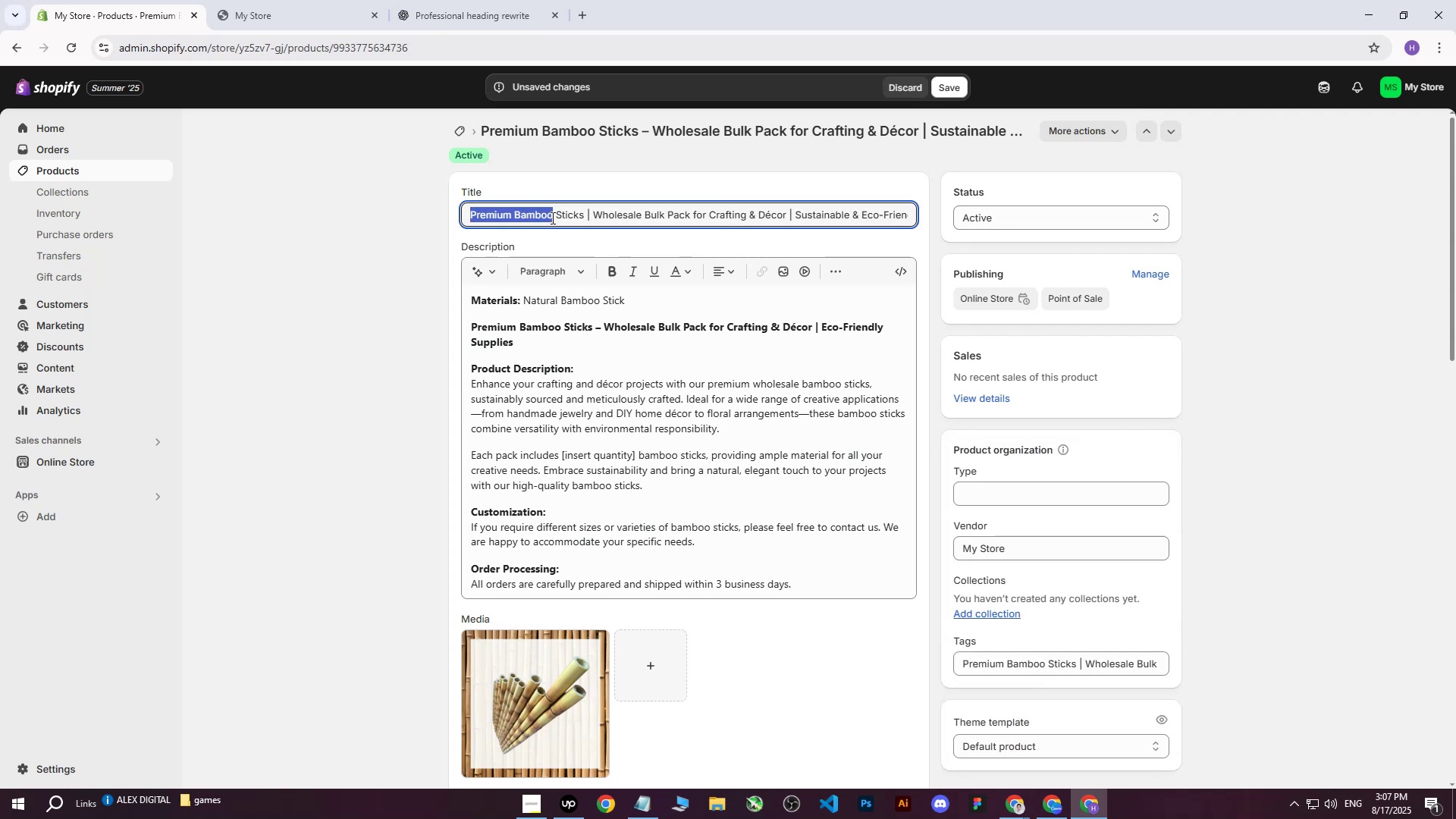 
wait(5.31)
 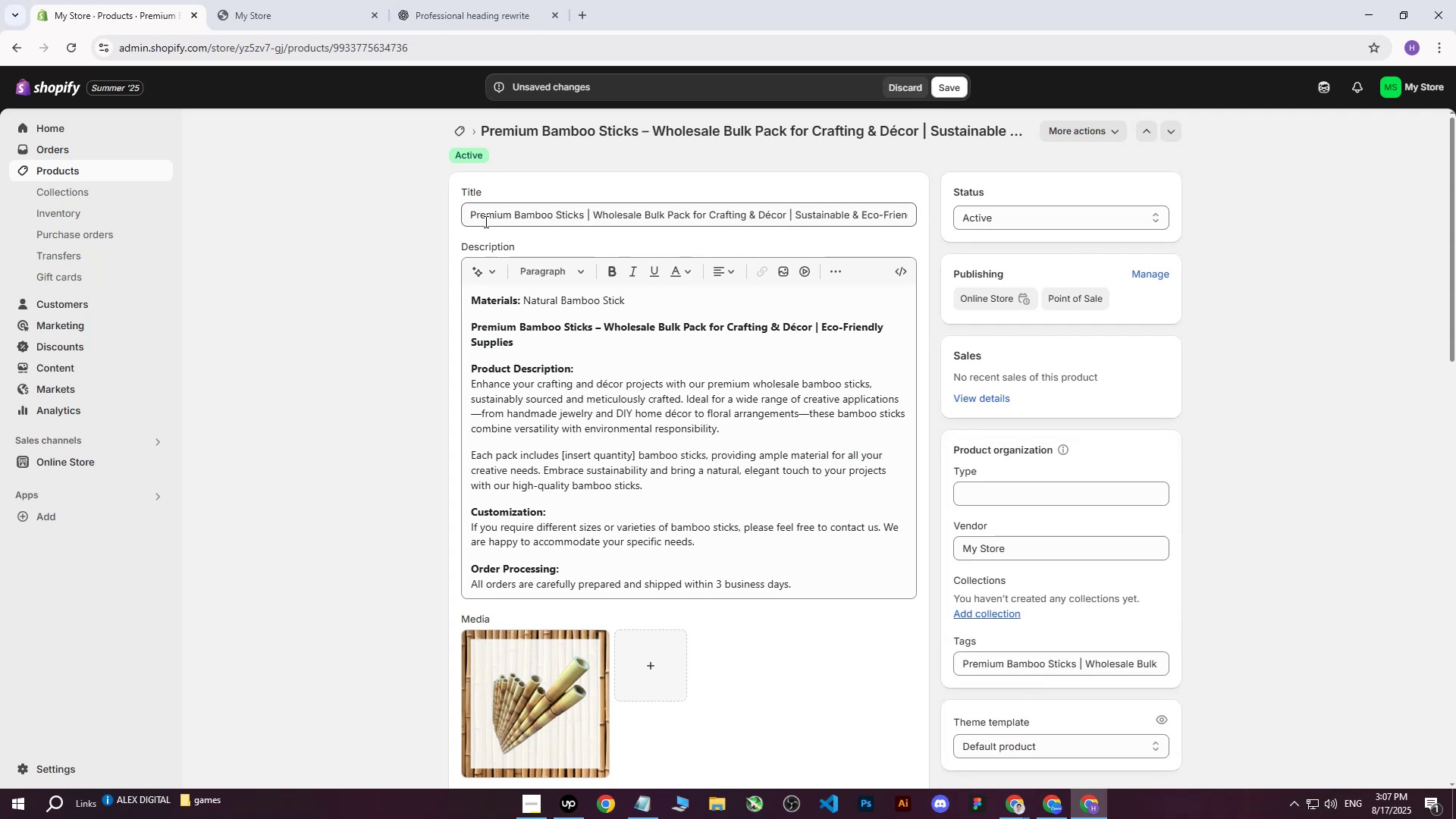 
key(Control+ControlLeft)
 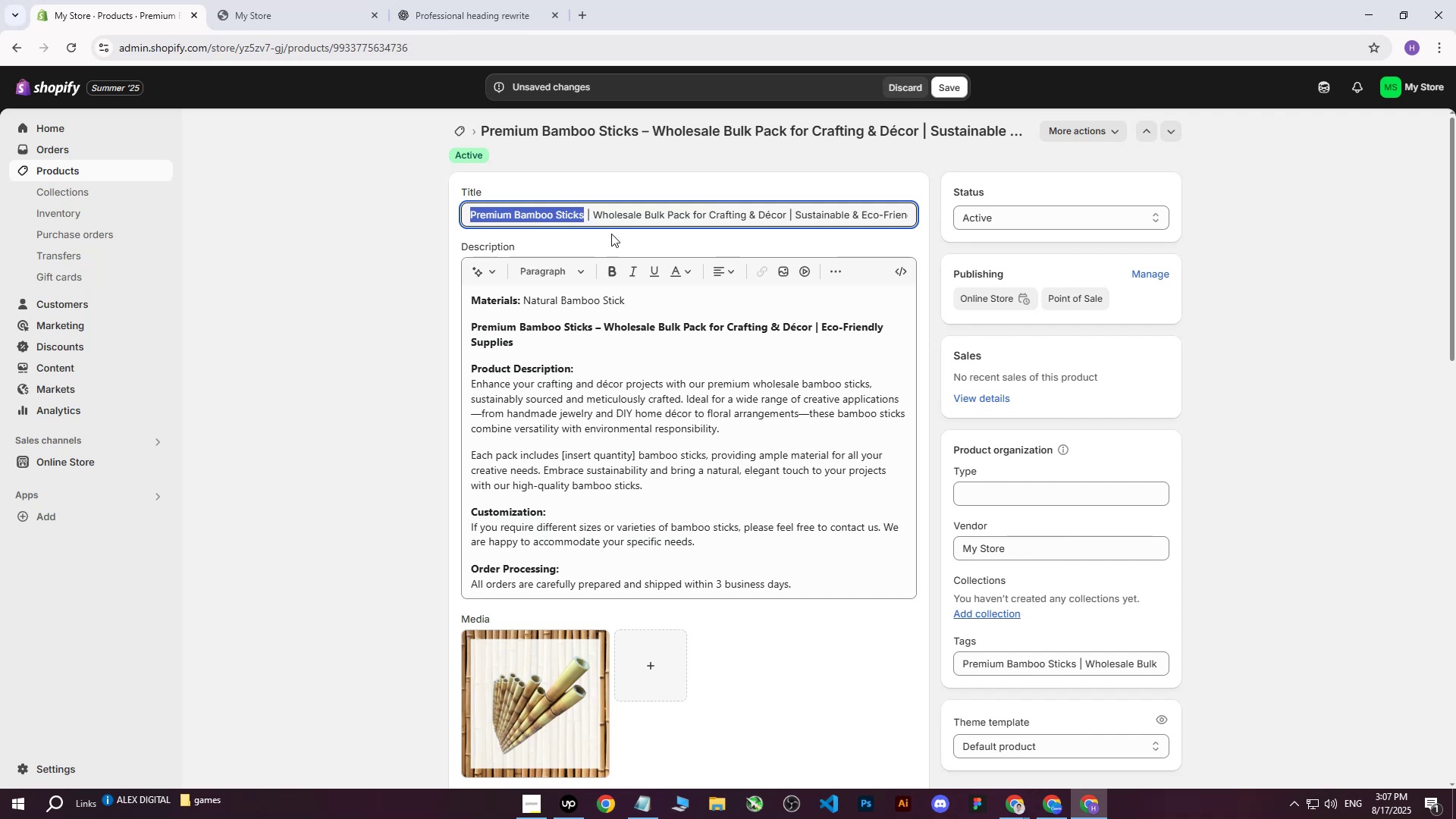 
key(Control+C)
 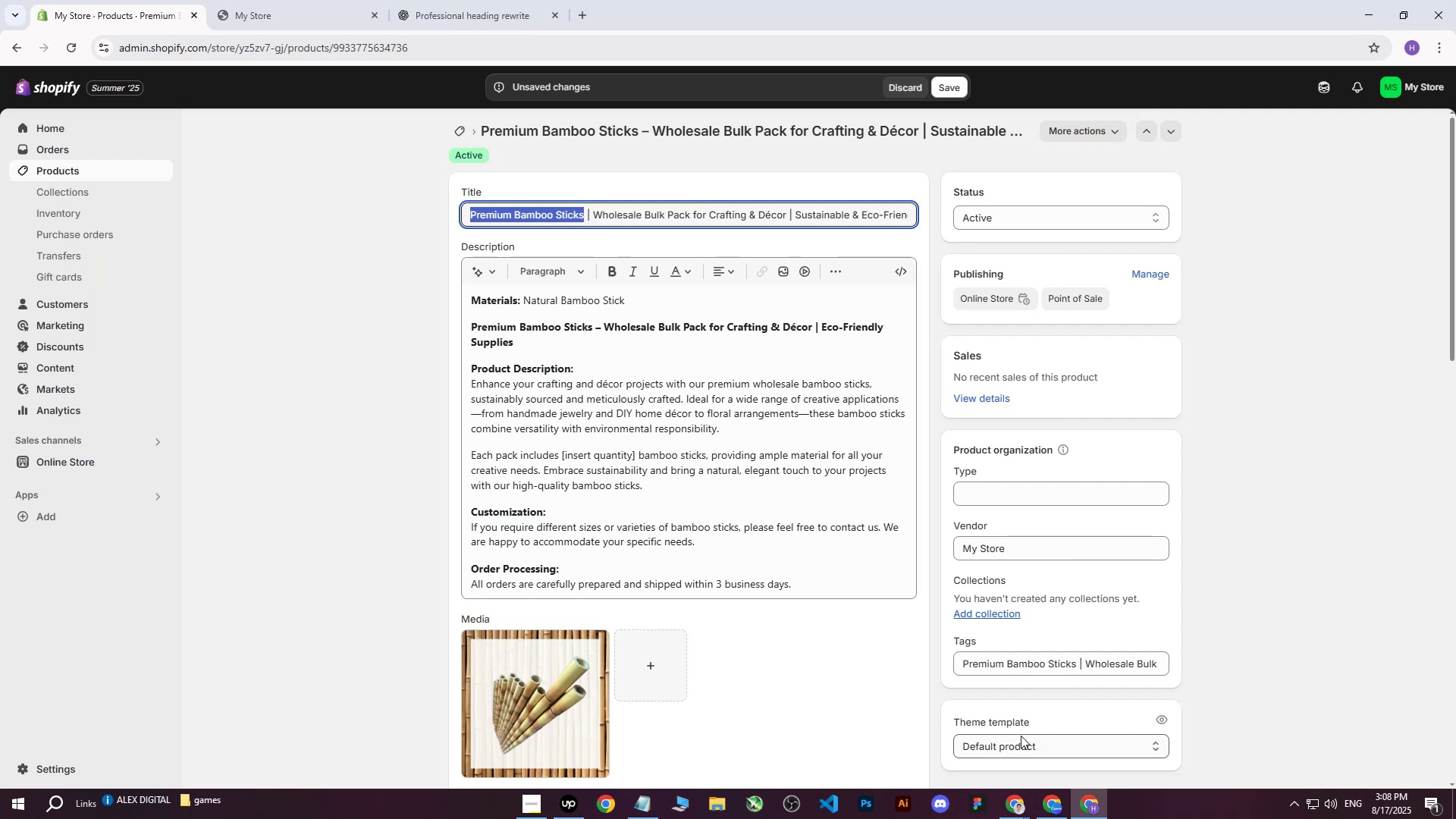 
scroll: coordinate [1065, 577], scroll_direction: down, amount: 1.0
 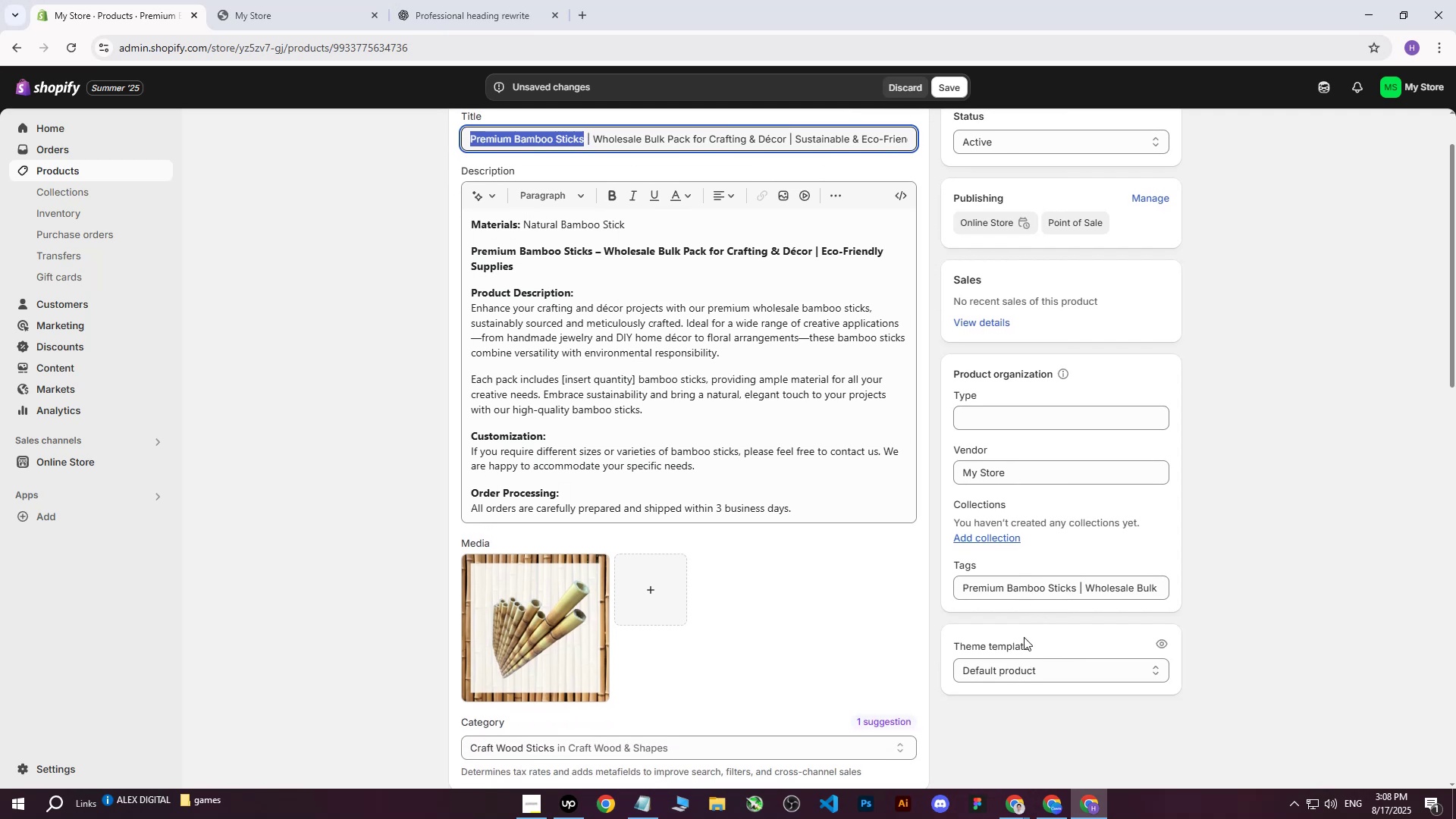 
scroll: coordinate [1060, 619], scroll_direction: up, amount: 3.0
 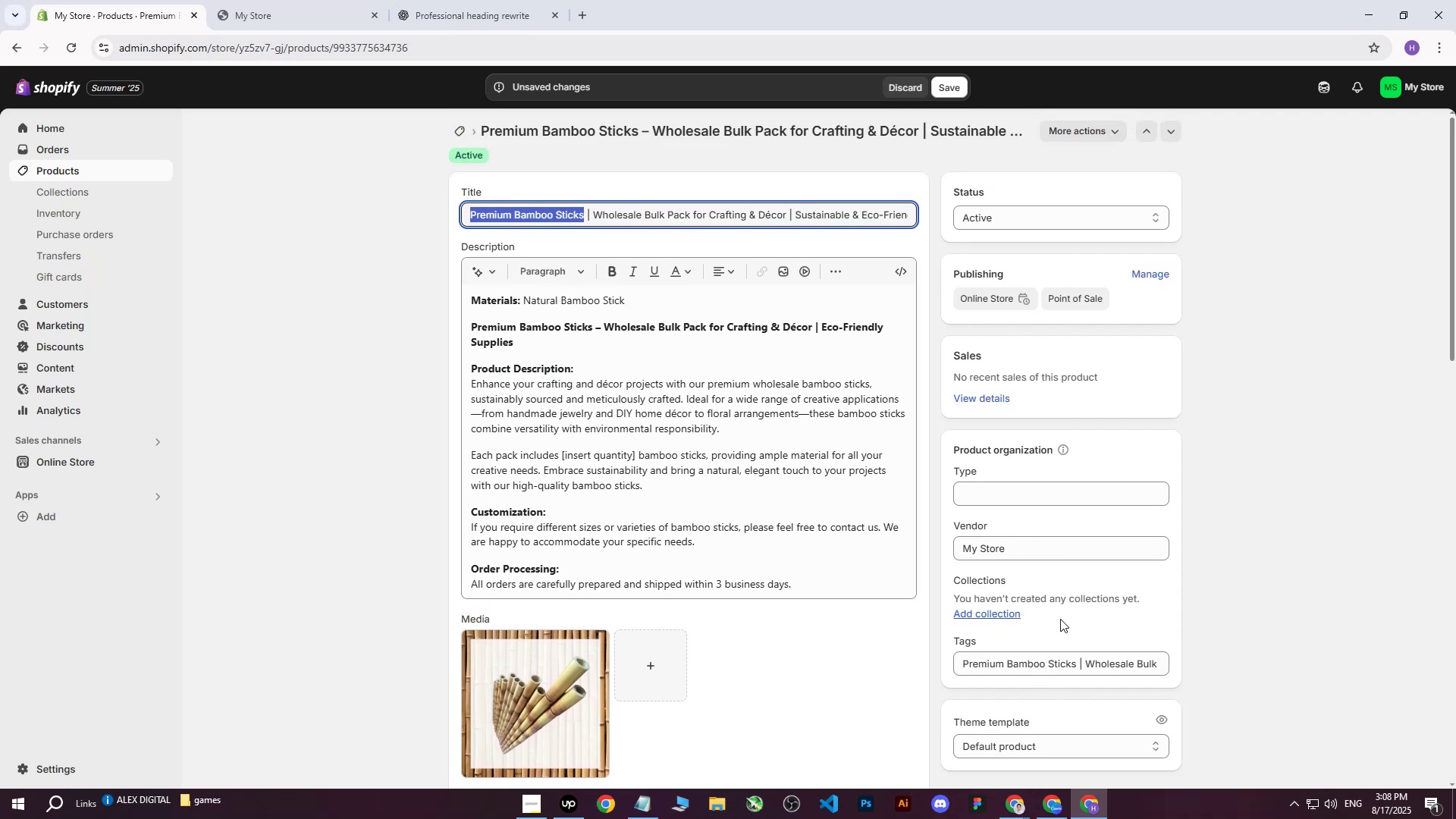 
scroll: coordinate [1060, 619], scroll_direction: down, amount: 3.0
 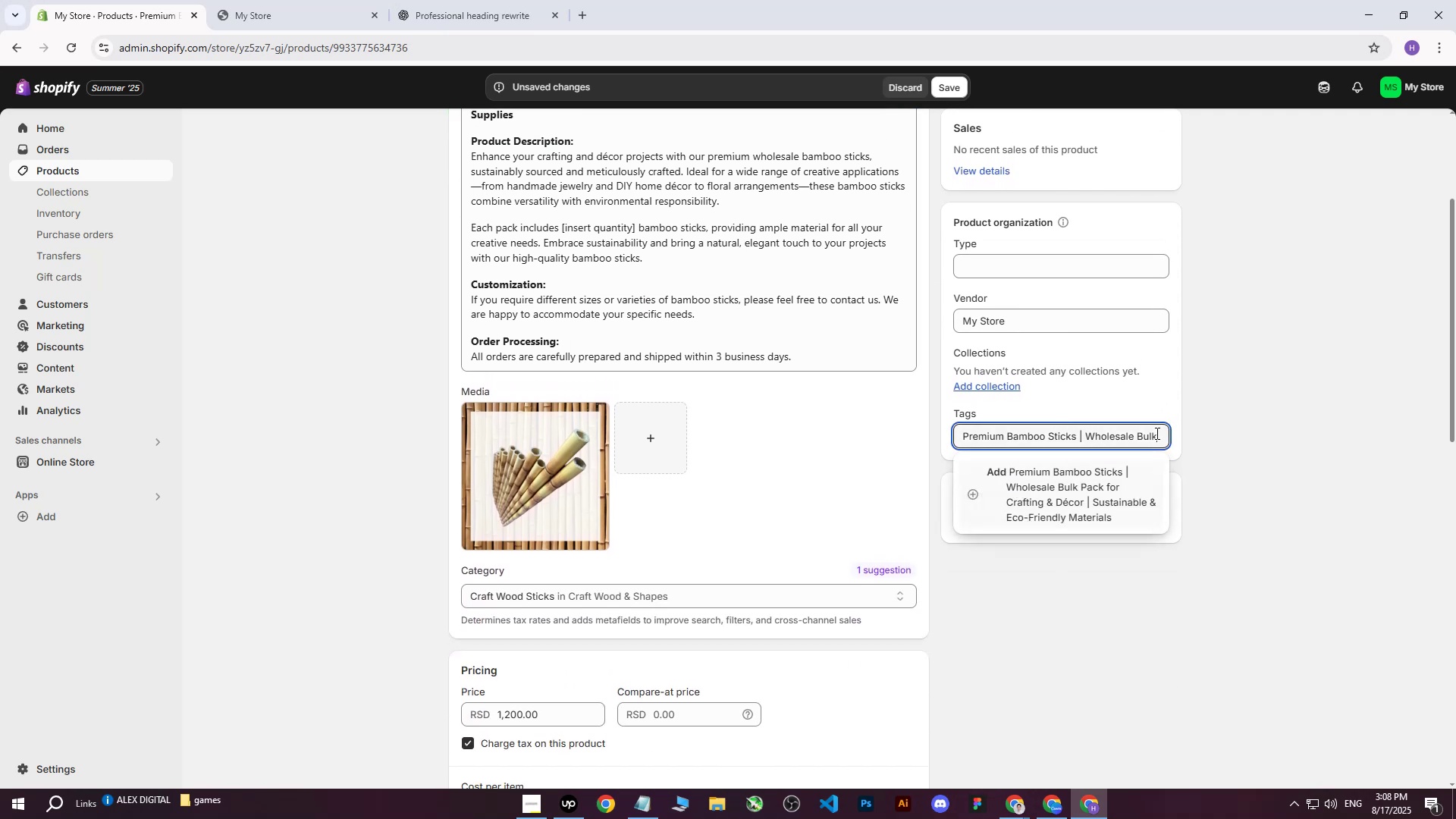 
left_click([1112, 472])
 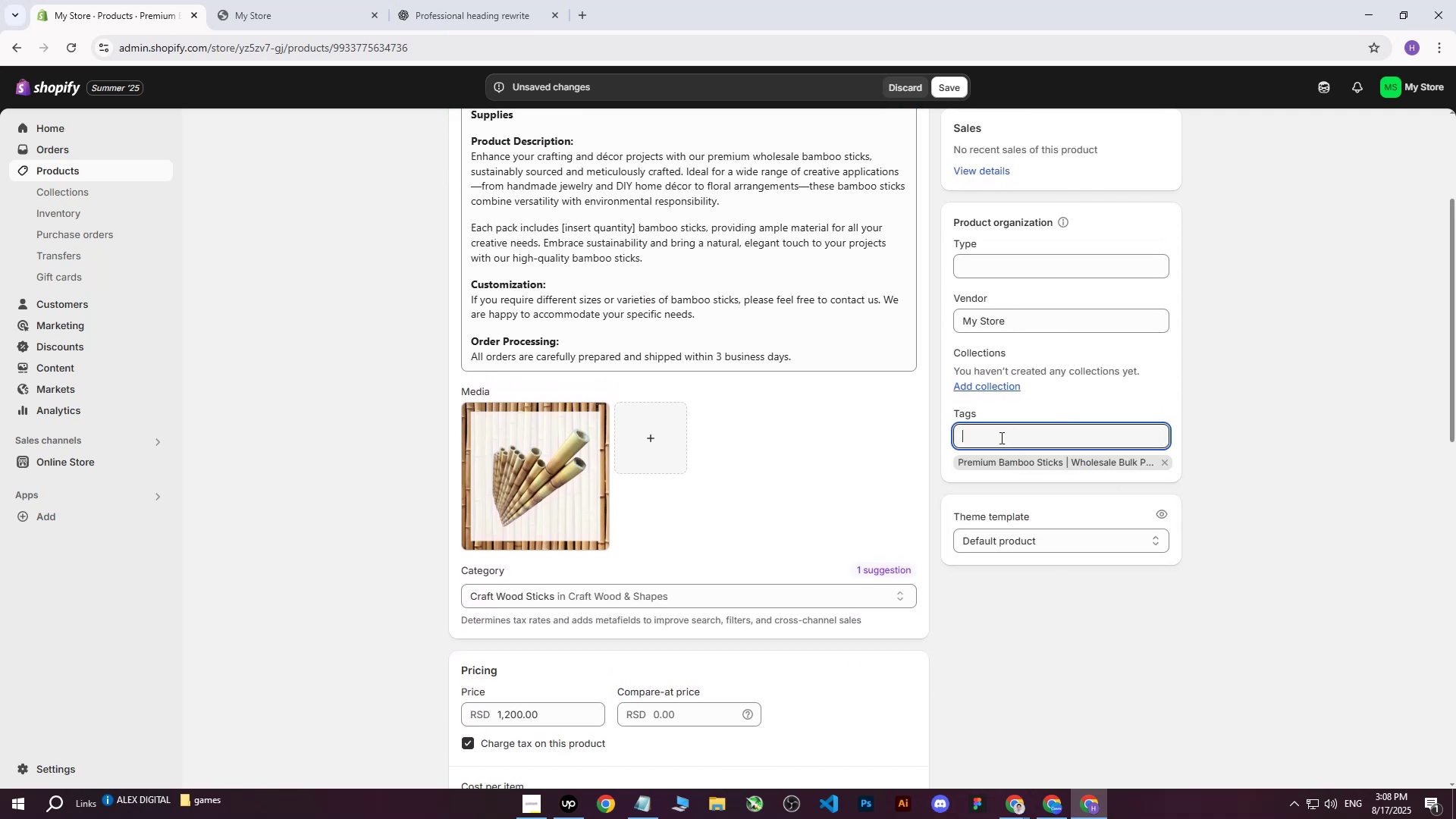 
double_click([997, 432])
 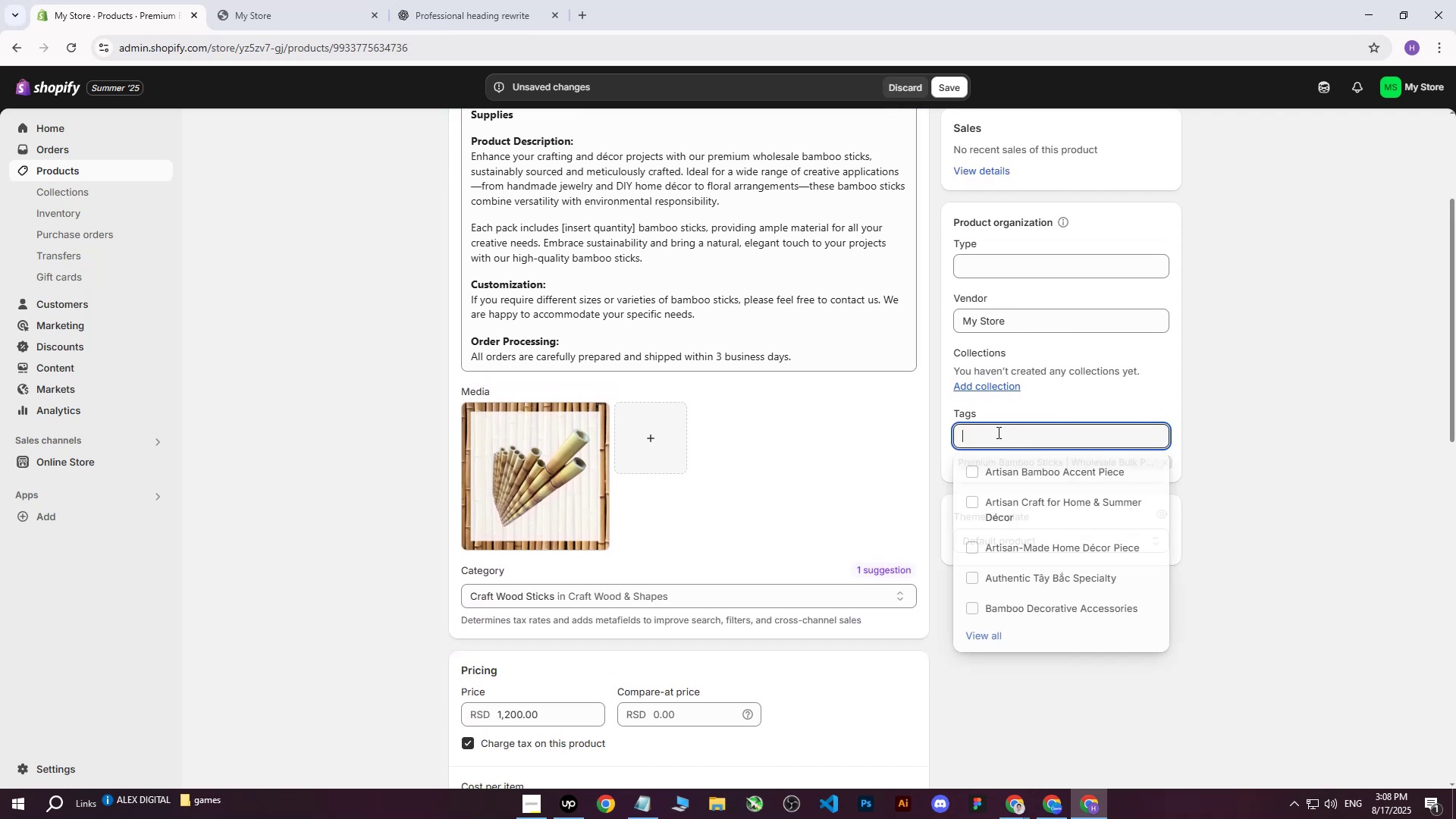 
key(Control+ControlLeft)
 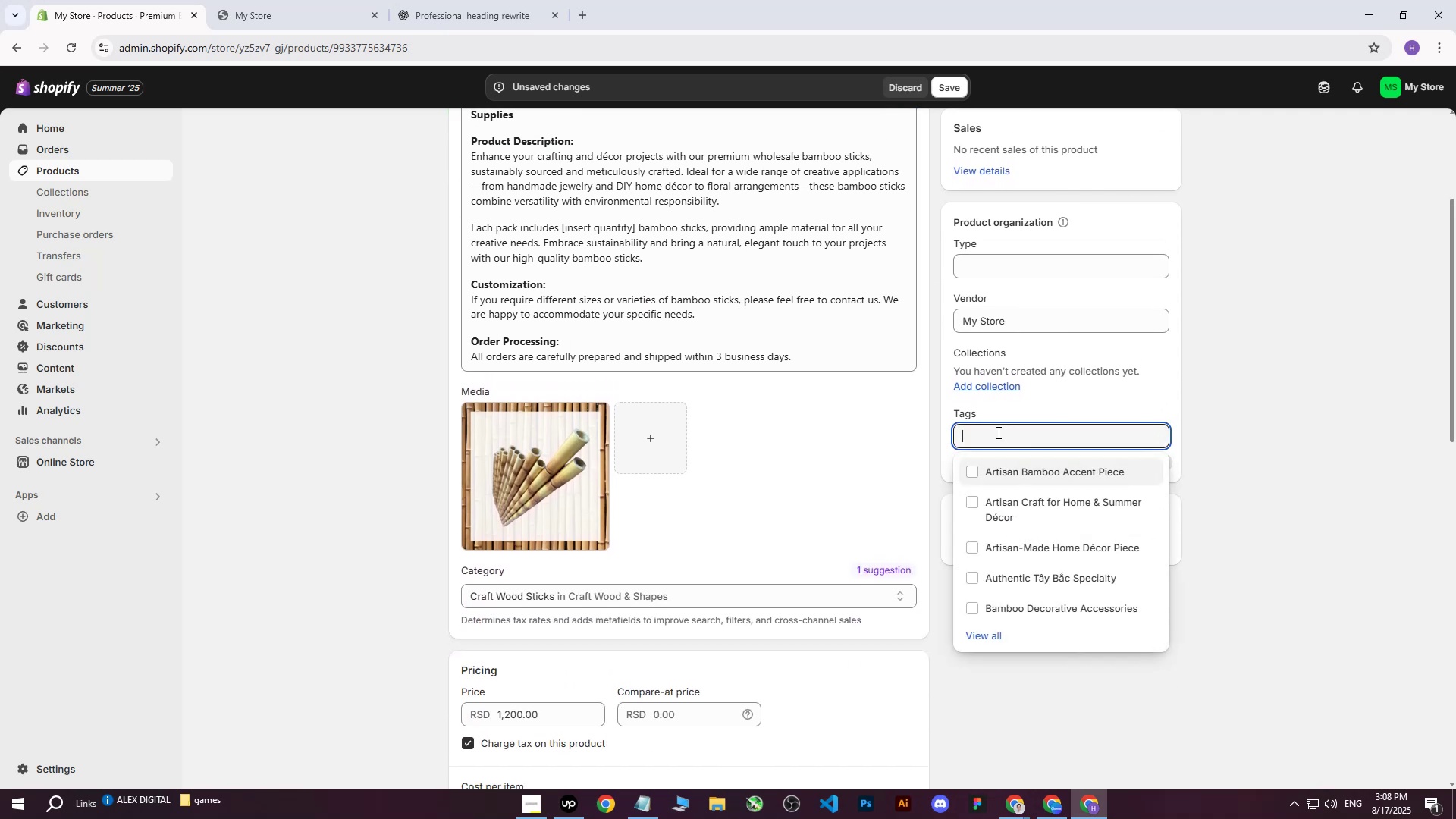 
key(Control+V)
 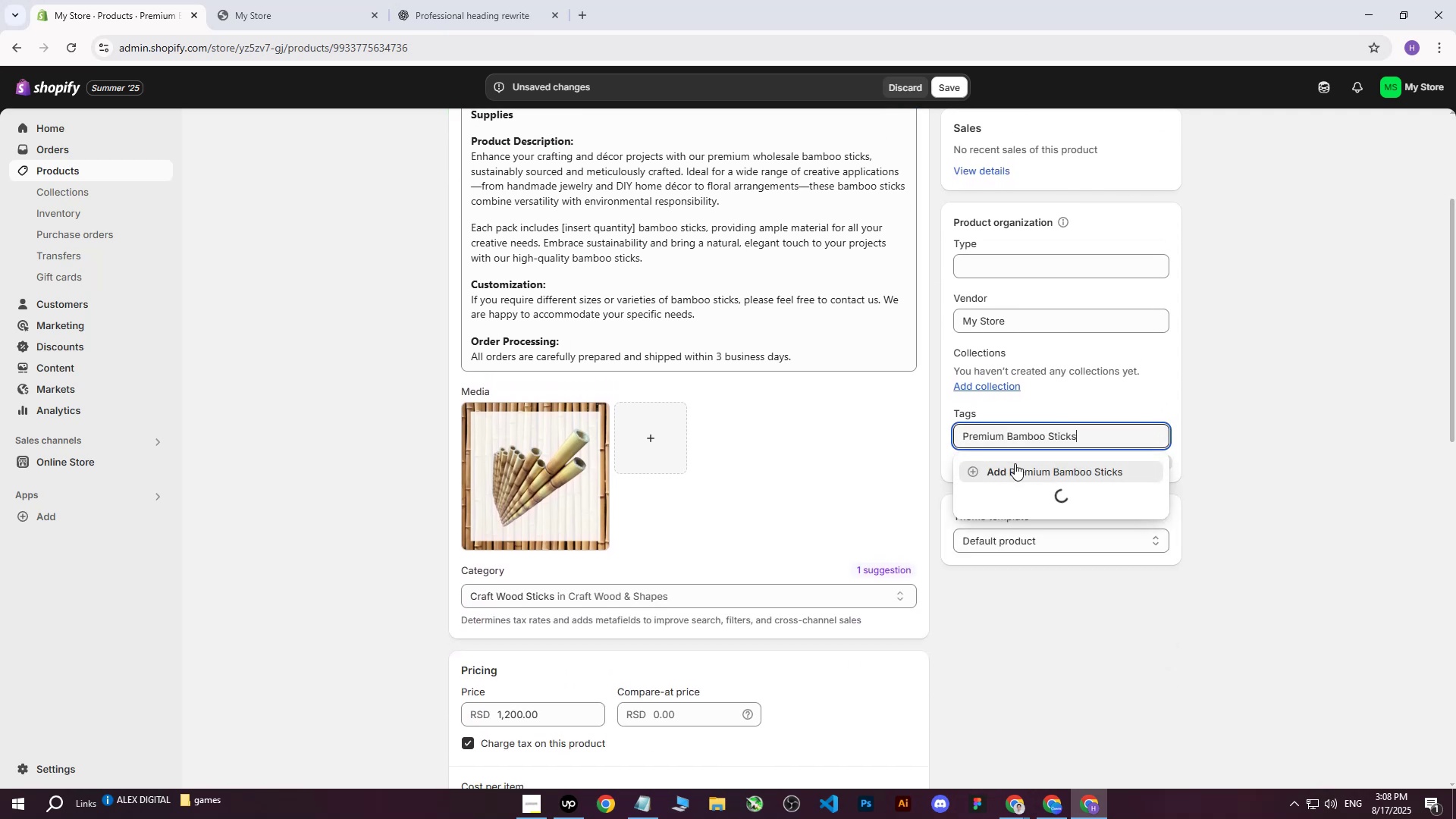 
left_click([1015, 467])
 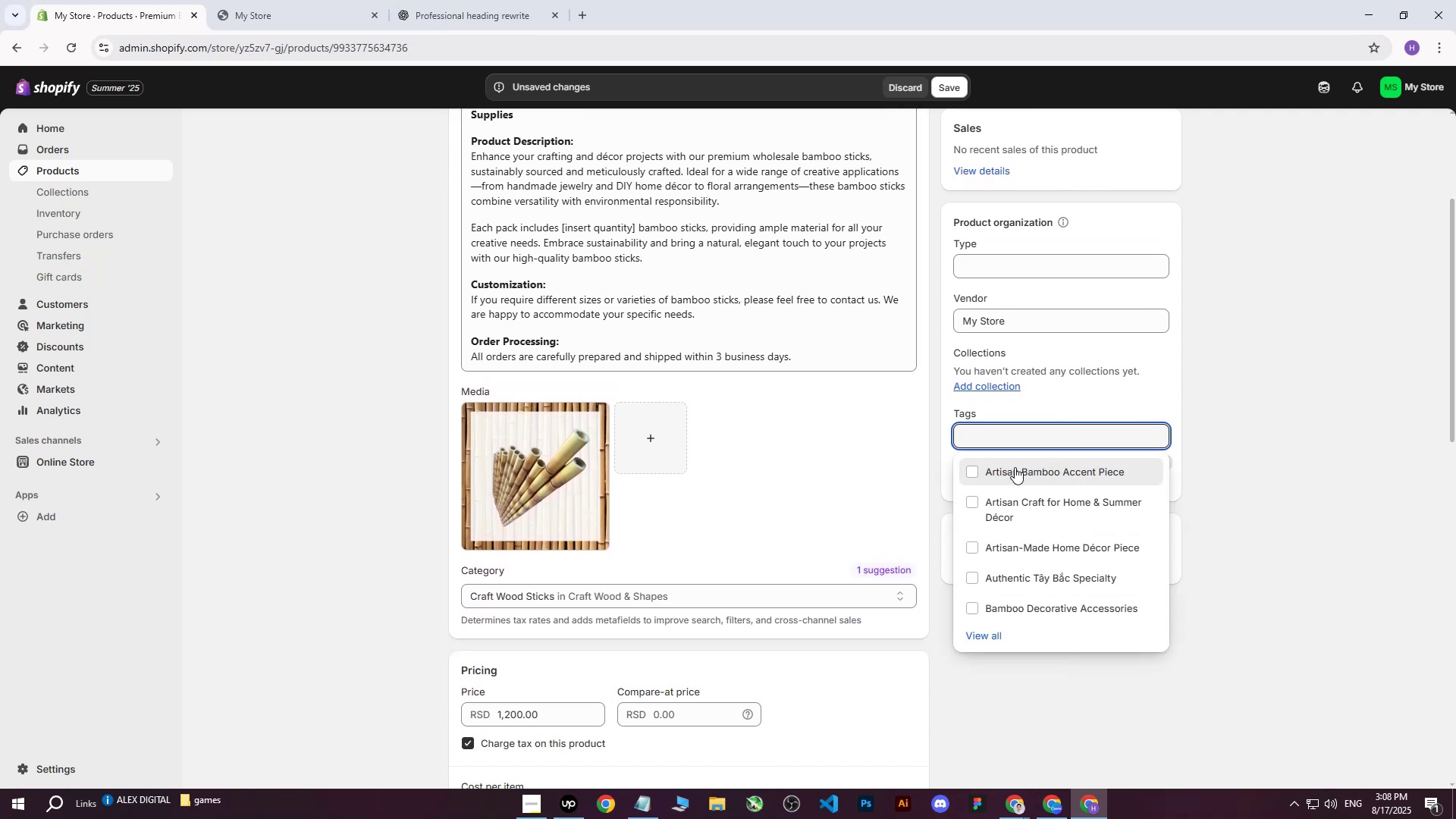 
scroll: coordinate [729, 413], scroll_direction: up, amount: 14.0
 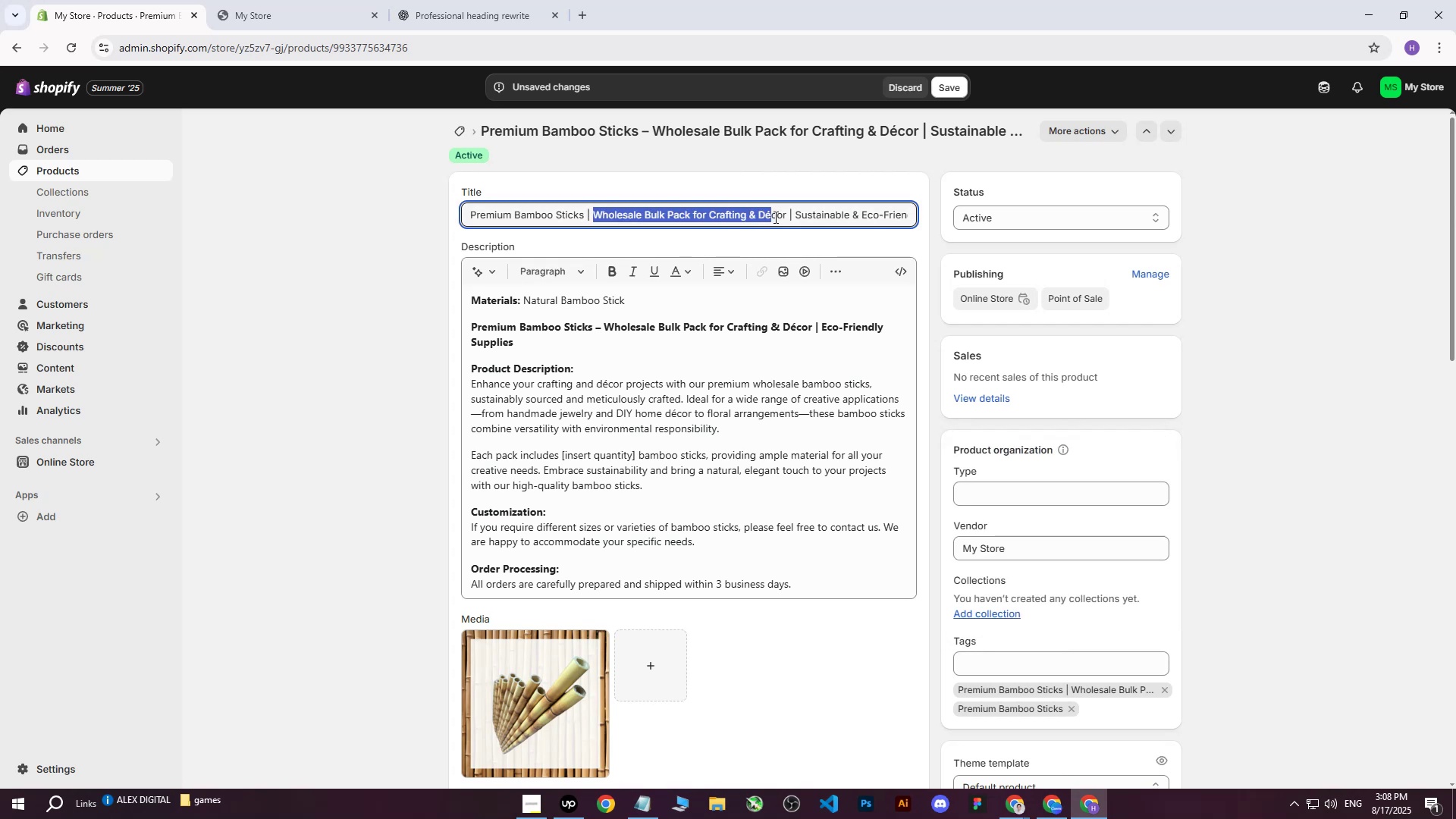 
key(Control+C)
 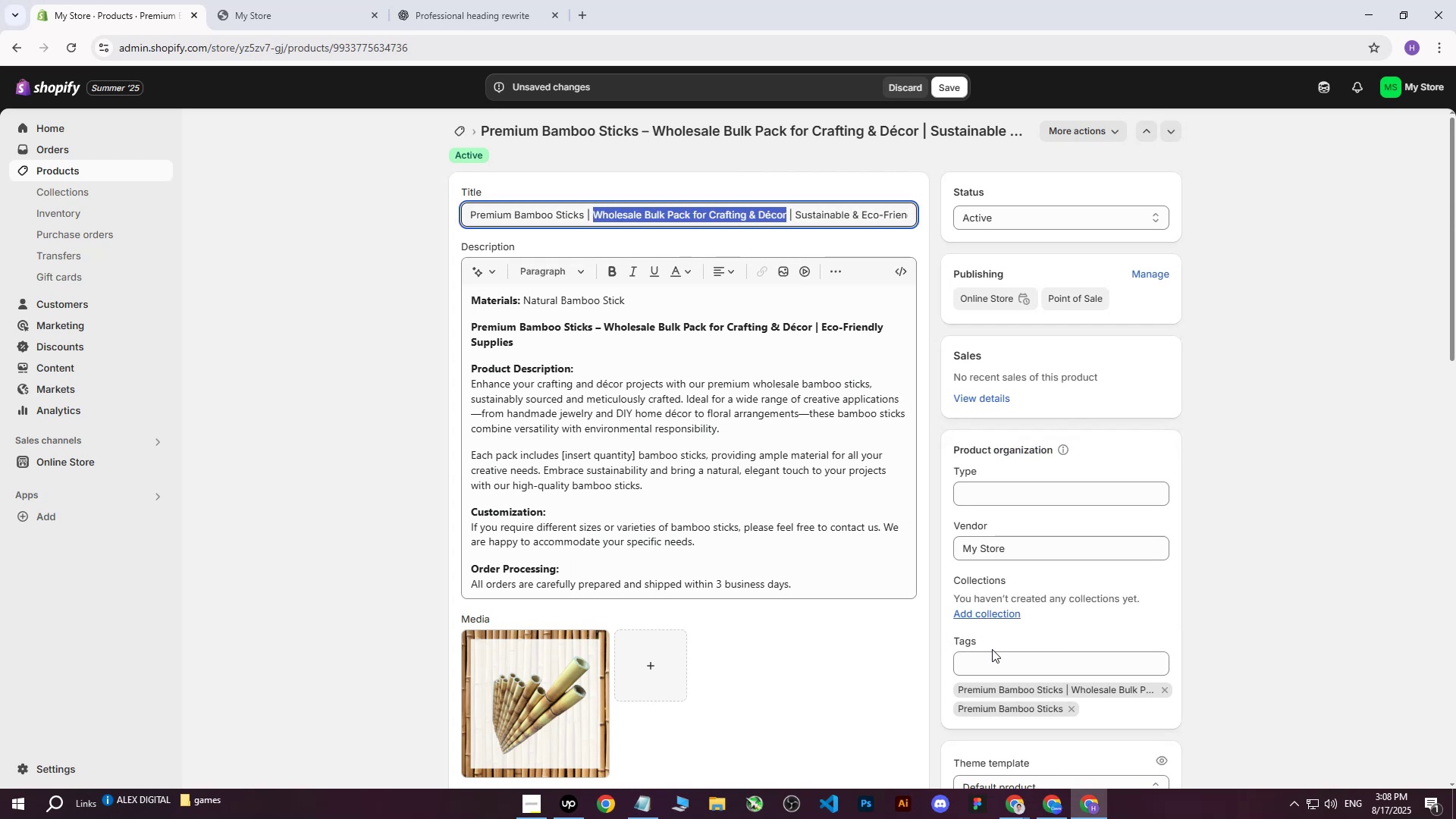 
left_click([990, 657])
 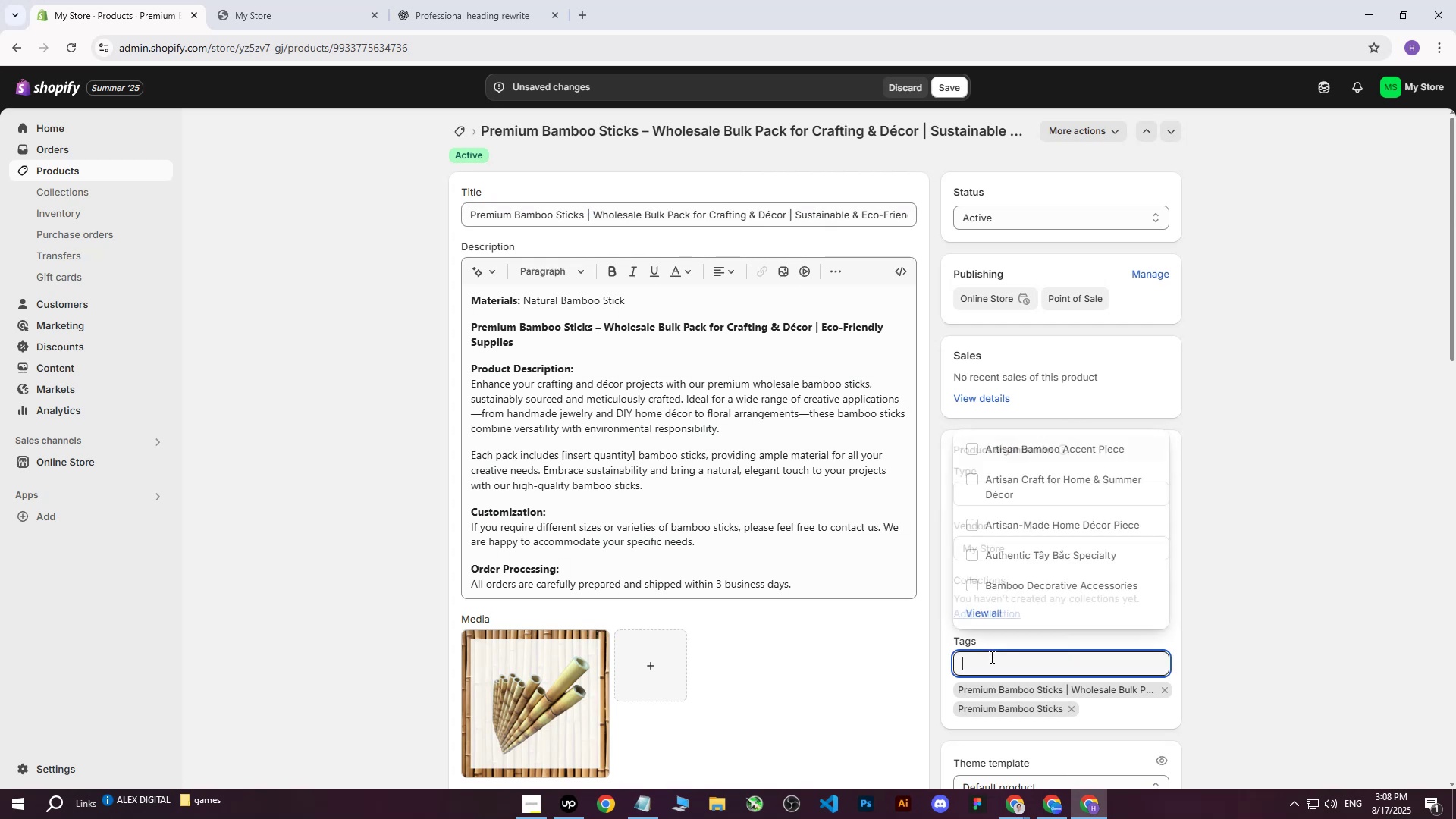 
key(Control+ControlLeft)
 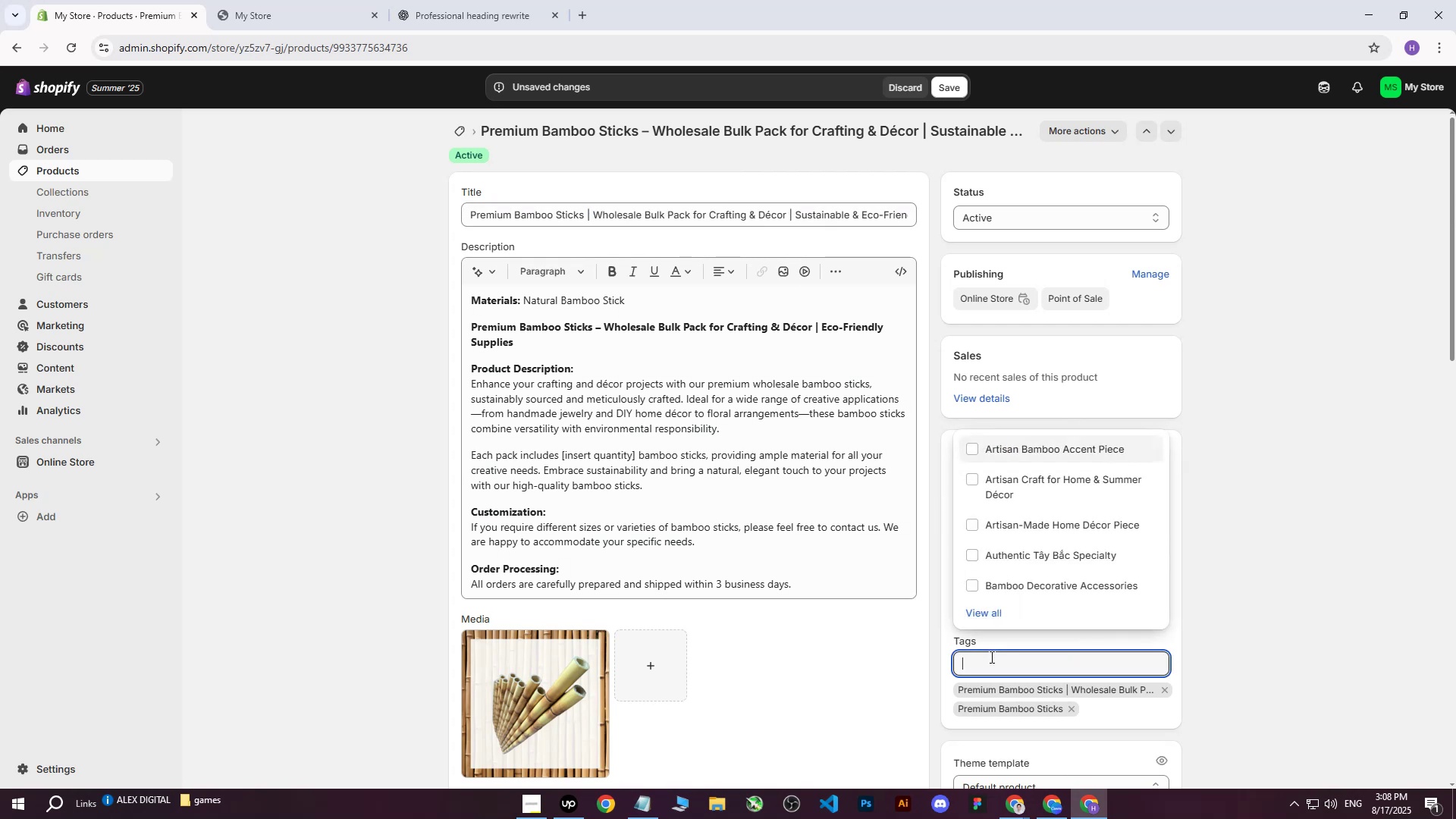 
key(Control+V)
 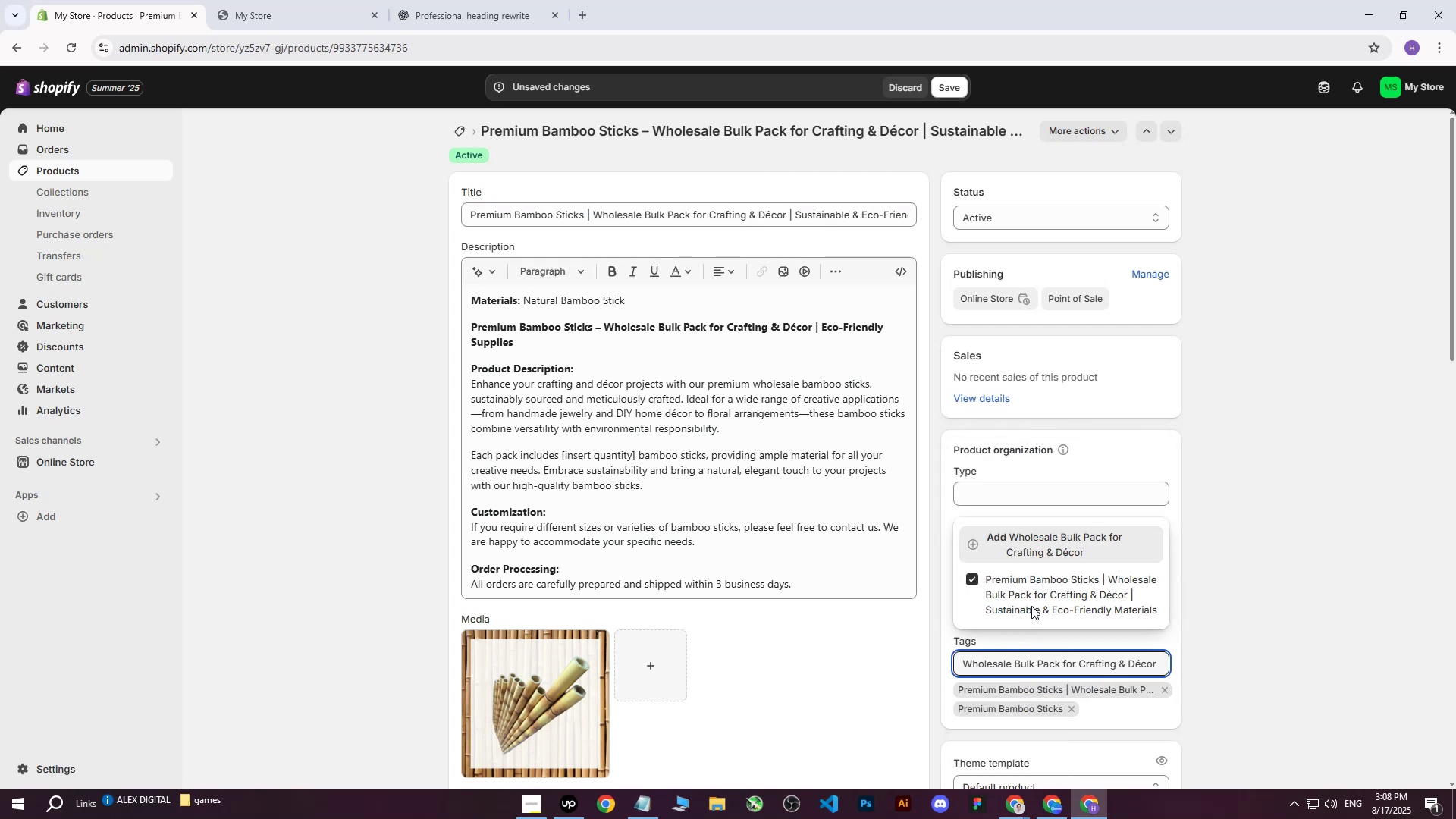 
left_click([1031, 541])
 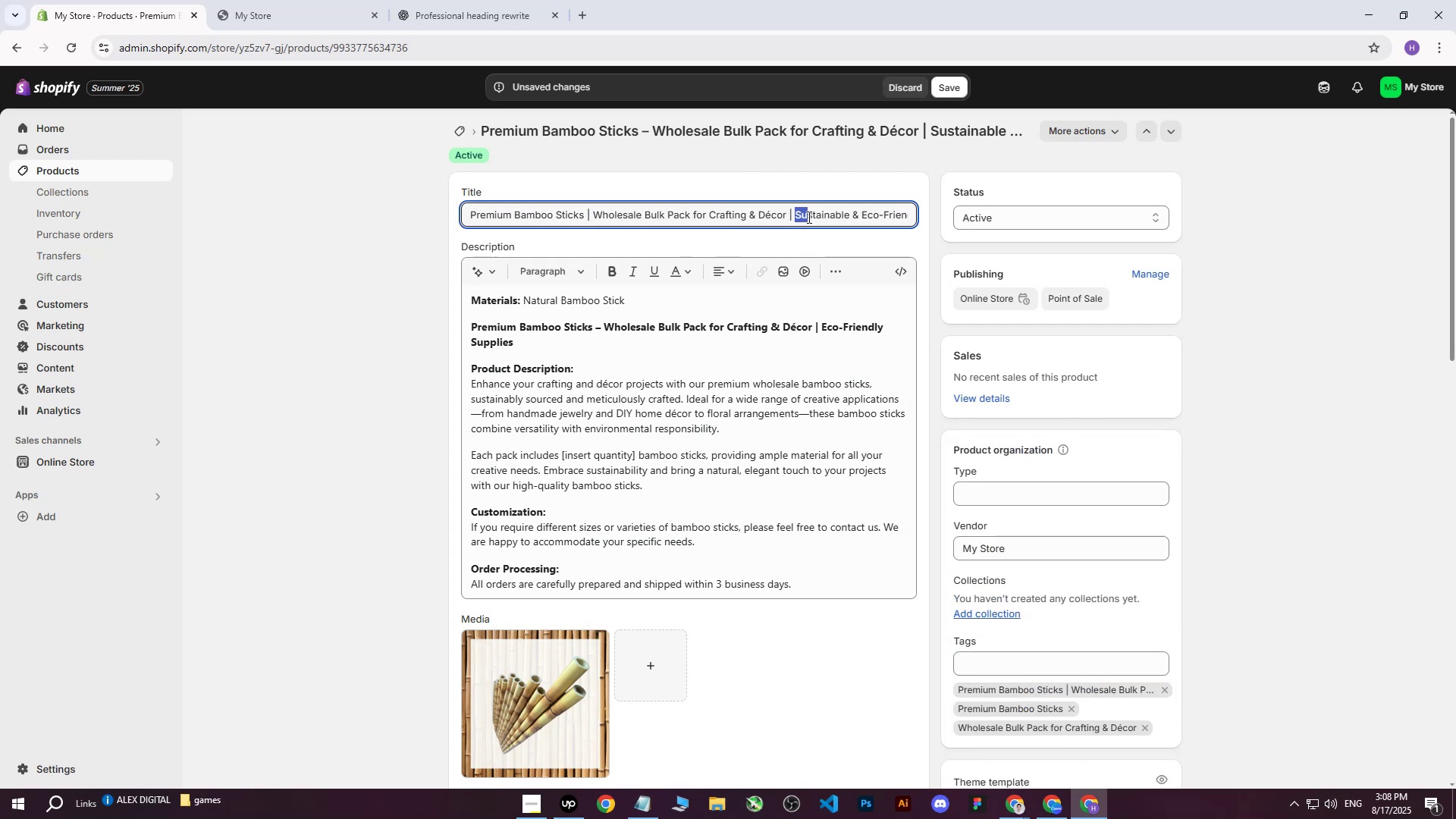 
key(Control+C)
 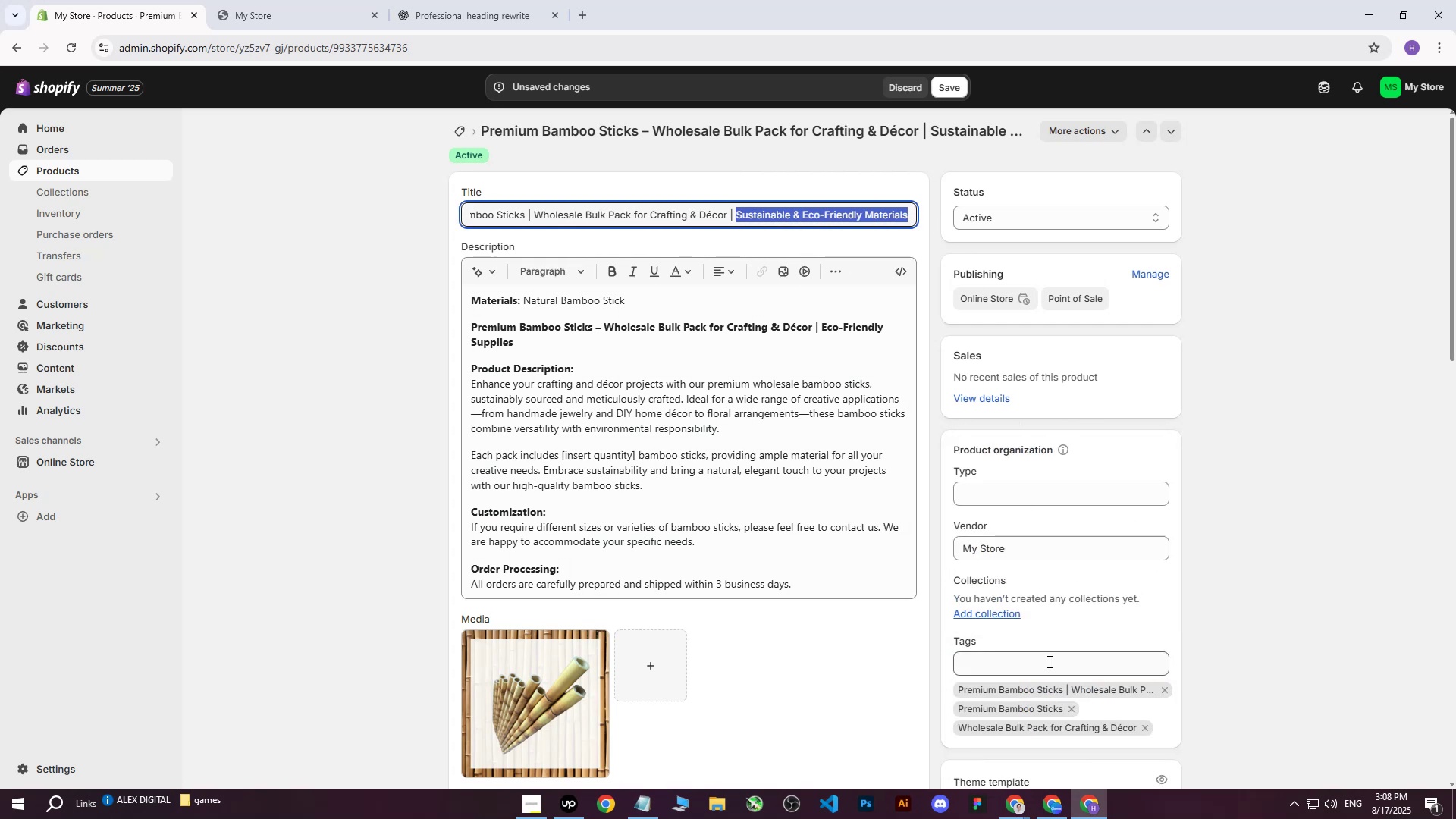 
left_click([1044, 655])
 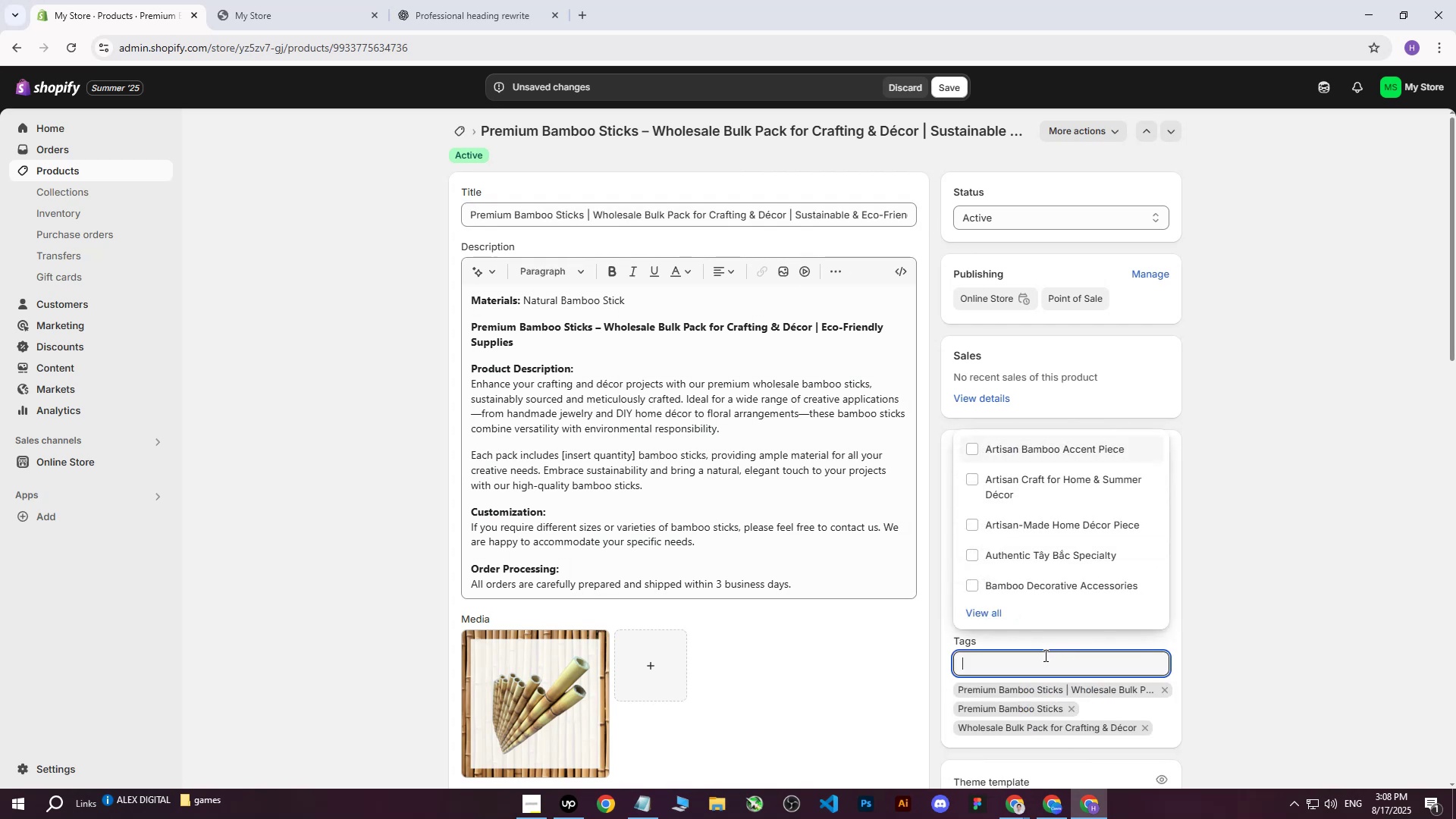 
key(Control+ControlLeft)
 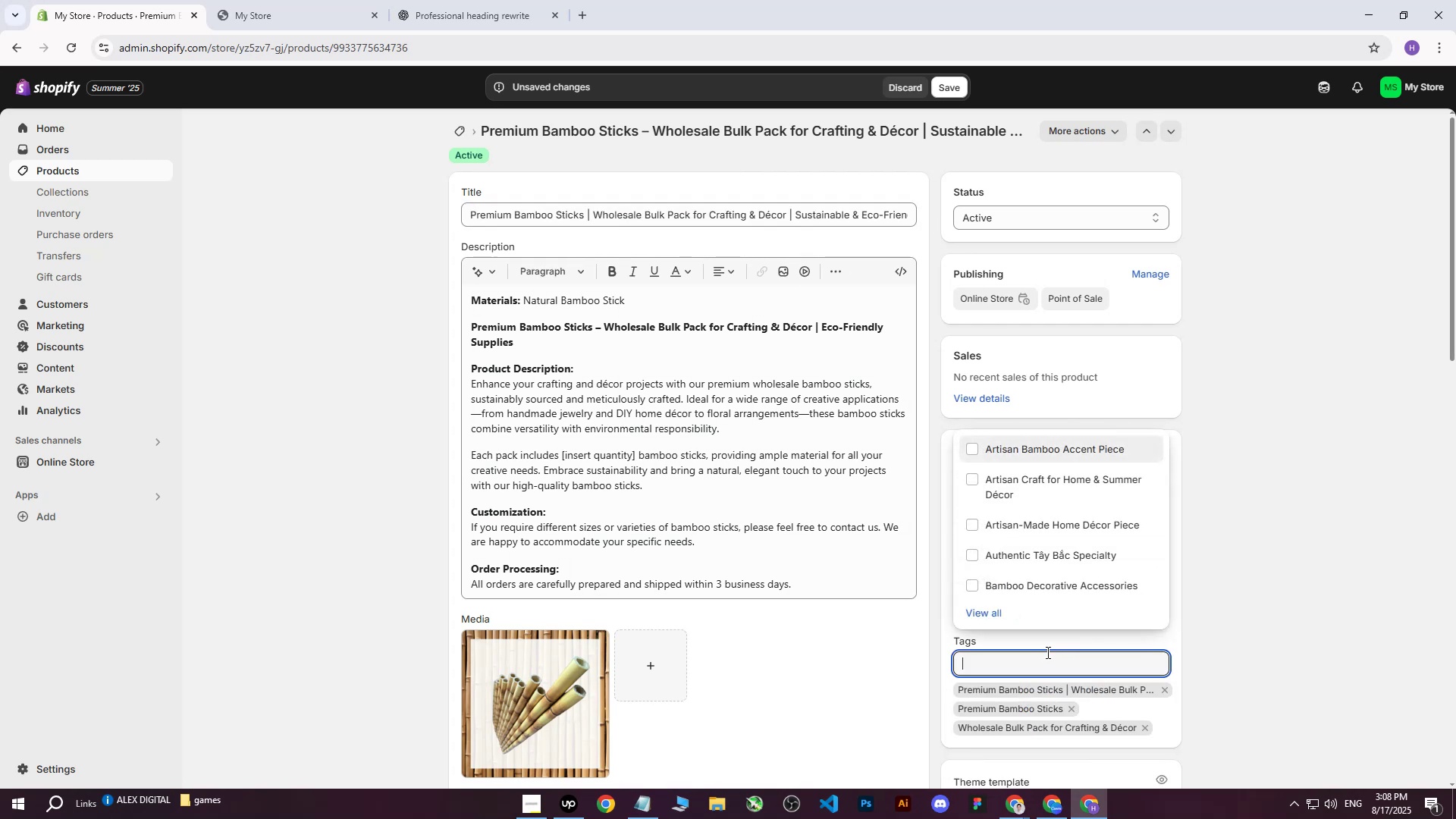 
key(Control+V)
 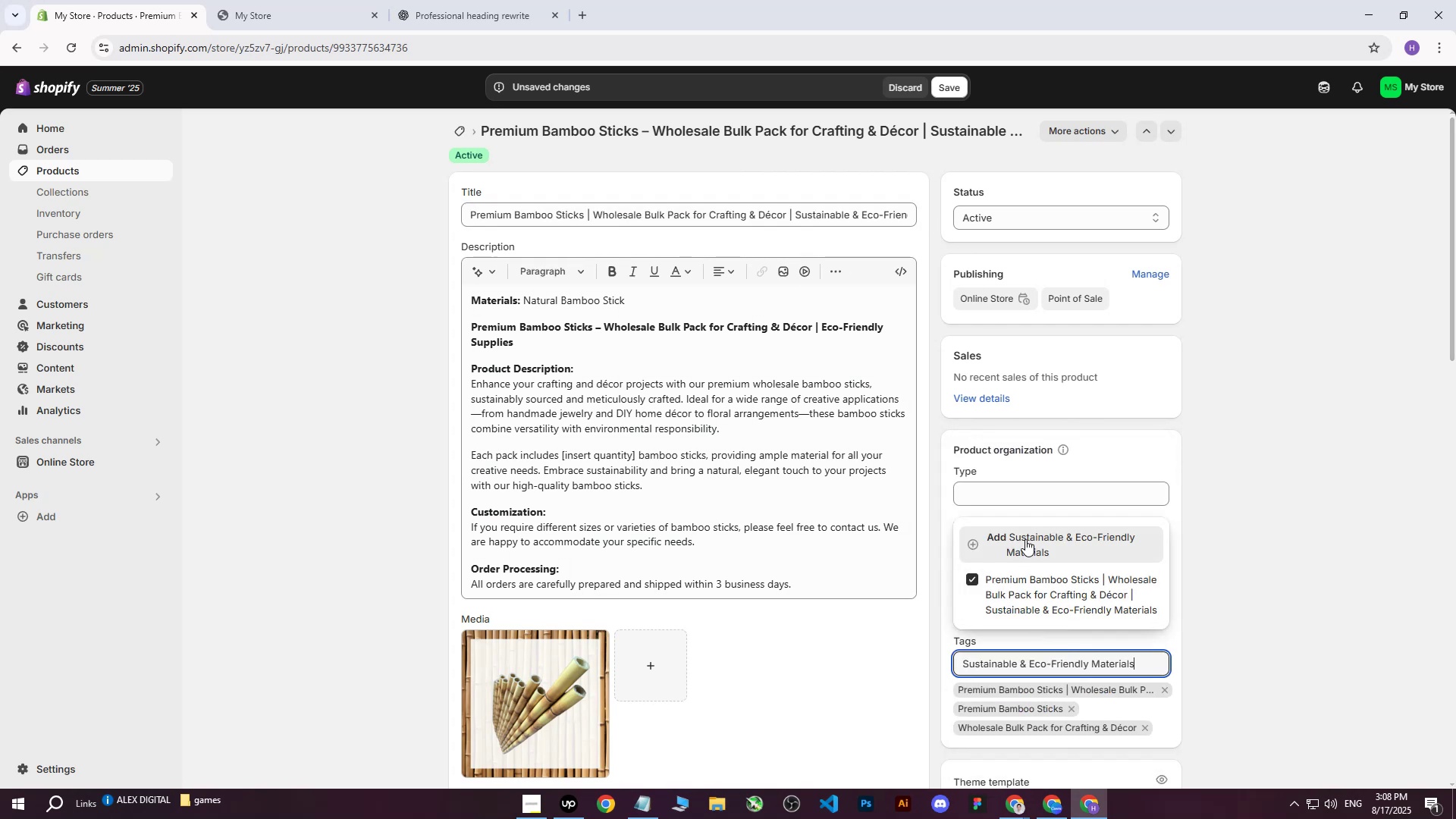 
double_click([1312, 402])
 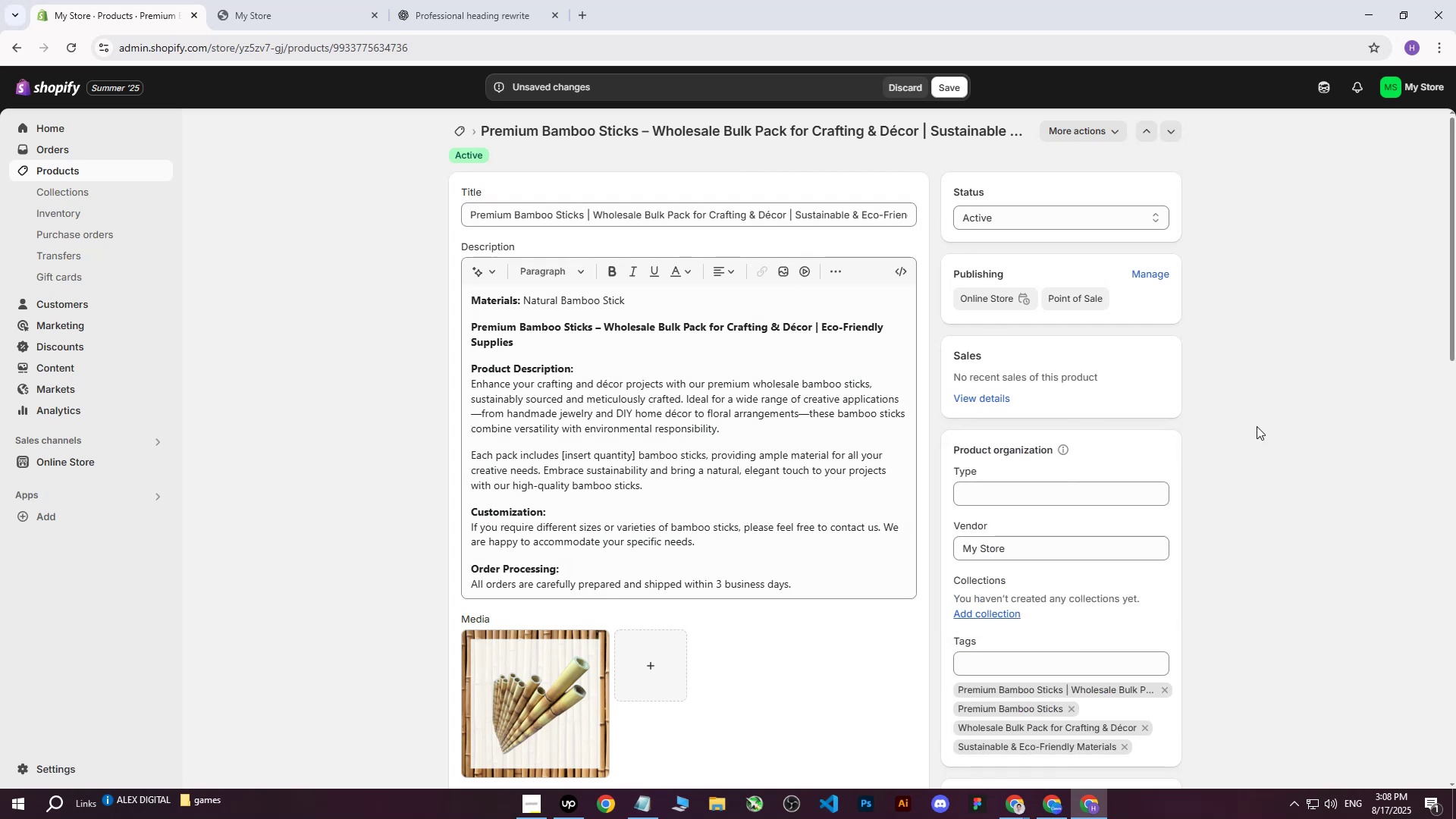 
scroll: coordinate [536, 435], scroll_direction: down, amount: 4.0
 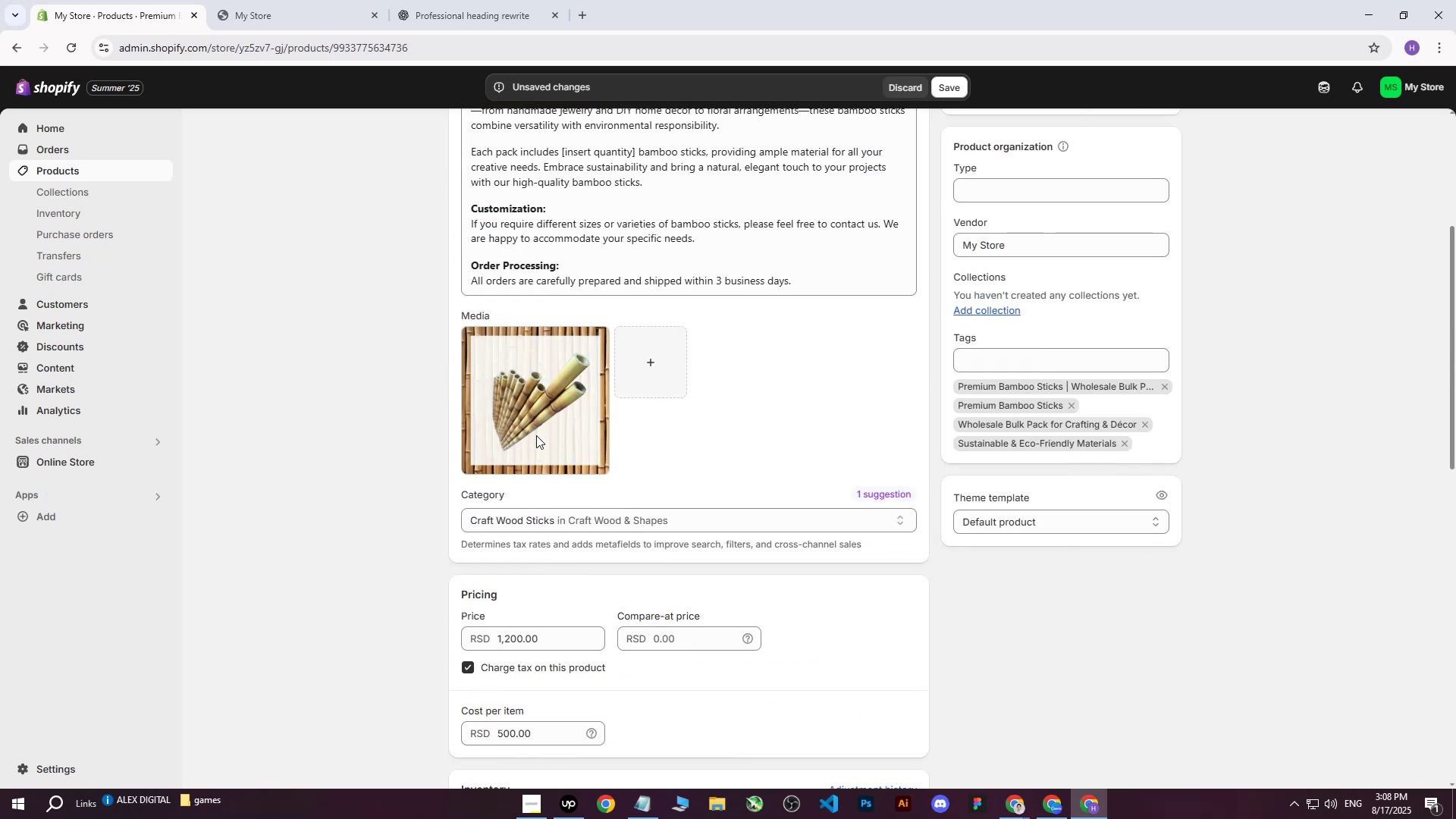 
left_click([536, 435])
 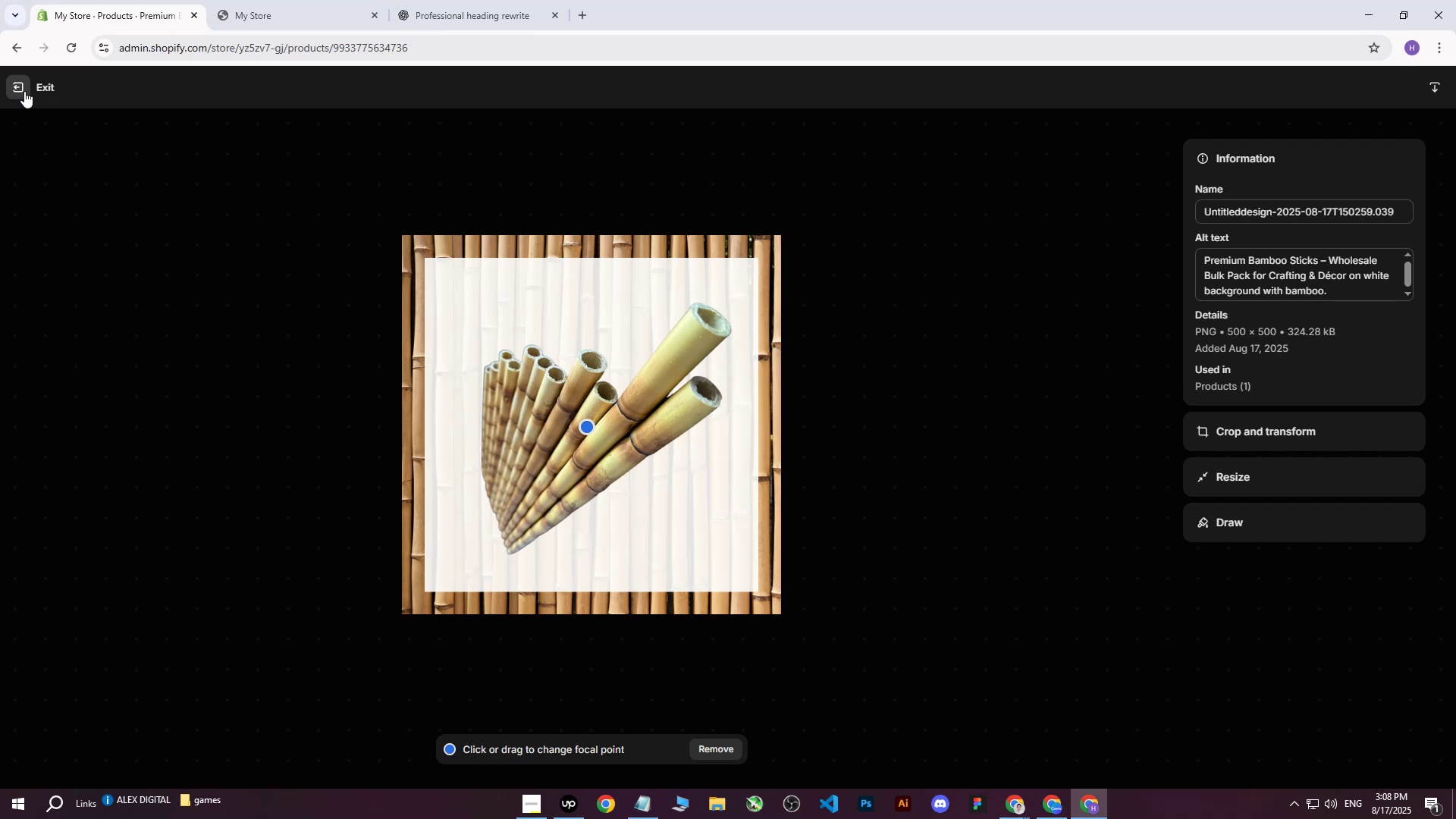 
left_click([24, 91])
 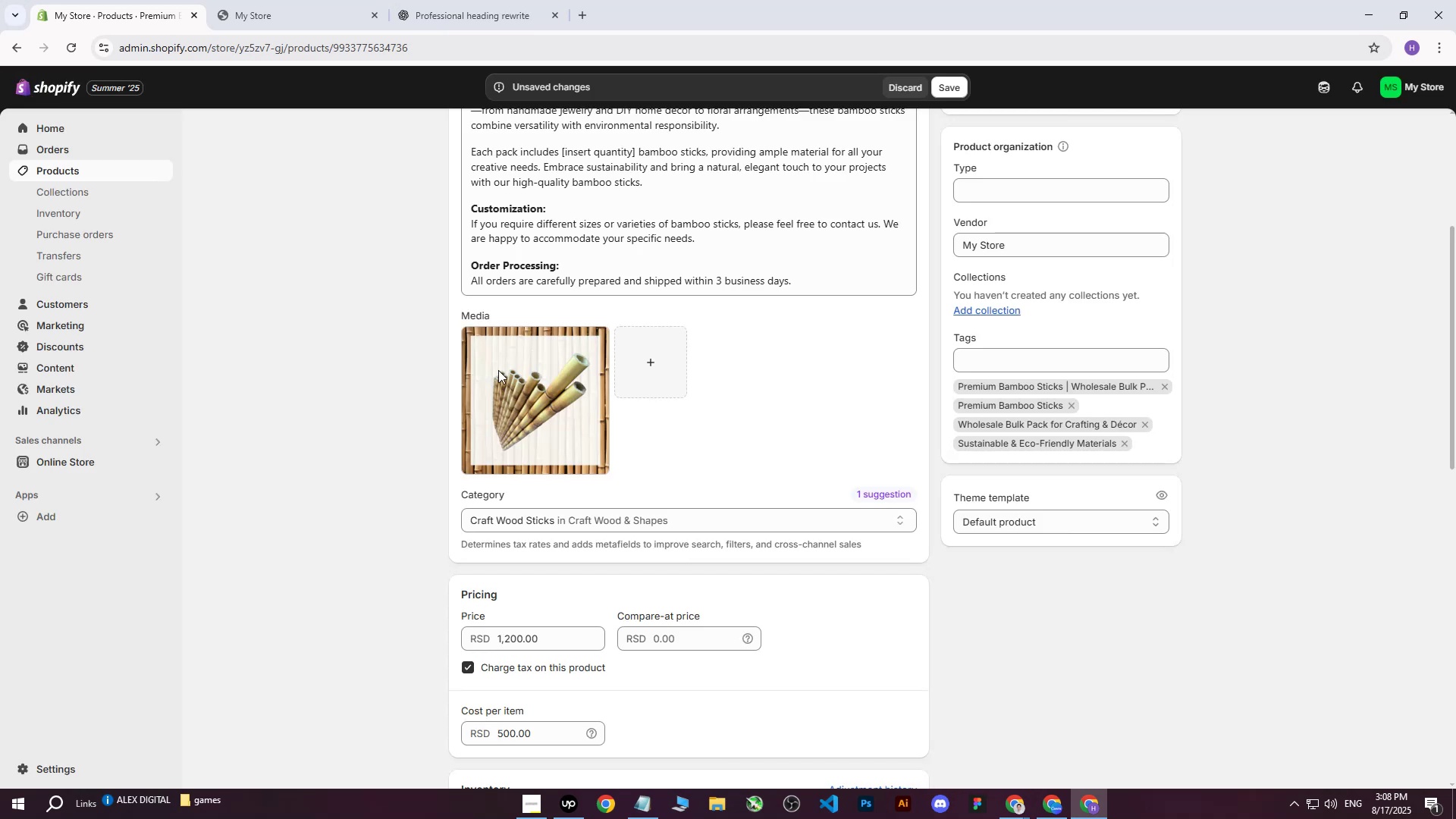 
scroll: coordinate [560, 428], scroll_direction: down, amount: 6.0
 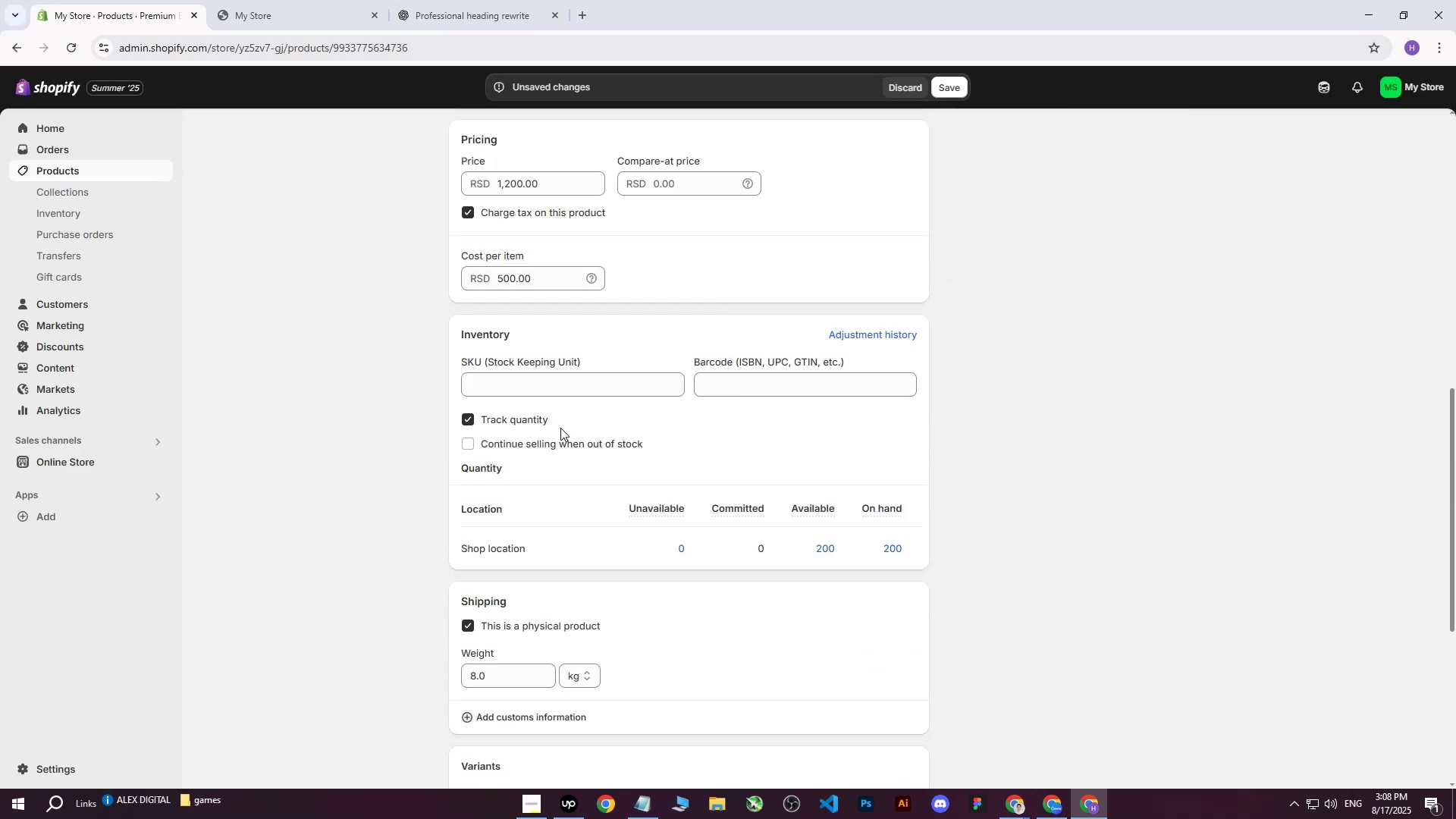 
wait(14.21)
 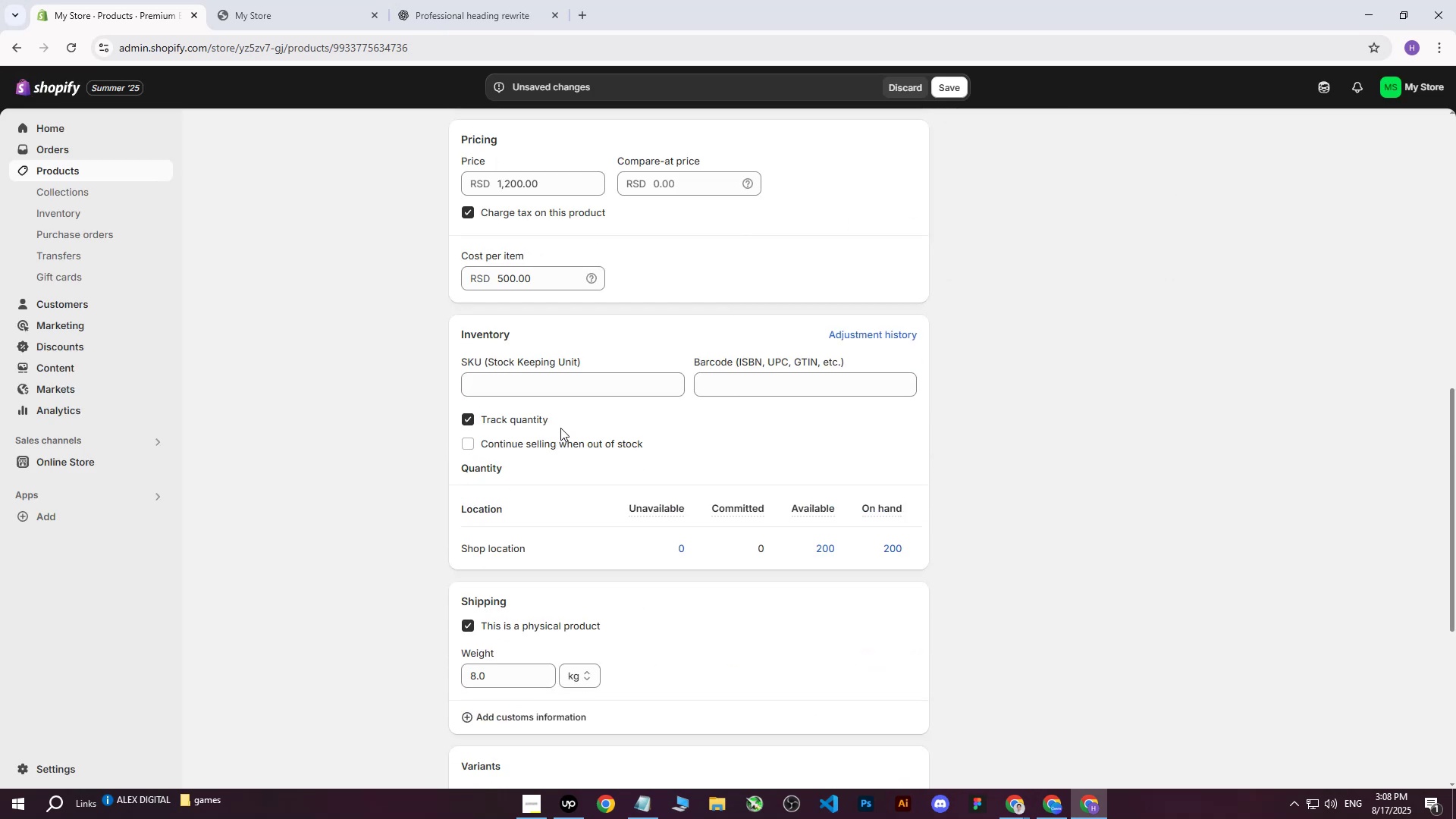 
scroll: coordinate [733, 493], scroll_direction: down, amount: 8.0
 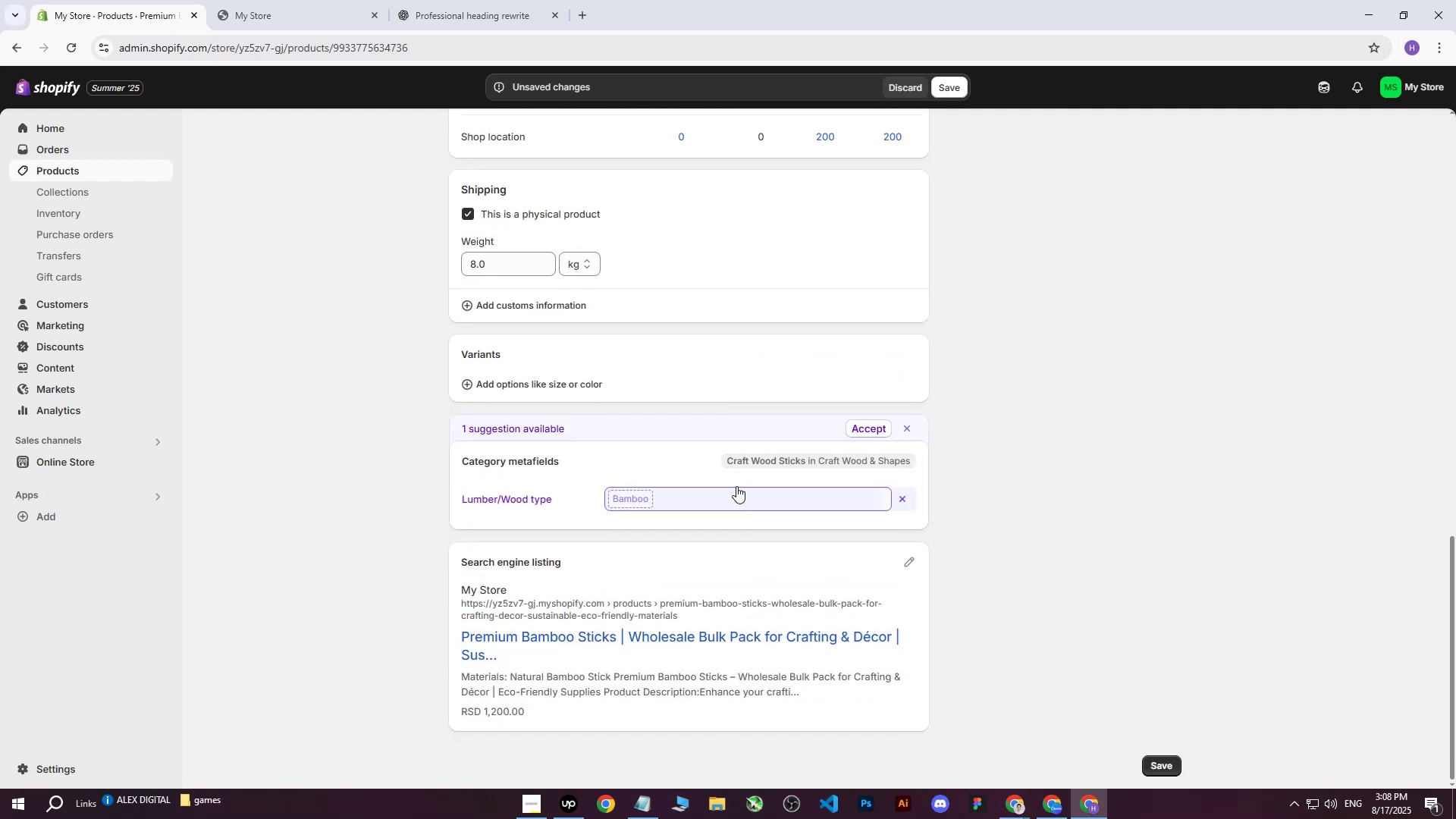 
scroll: coordinate [766, 405], scroll_direction: up, amount: 23.0
 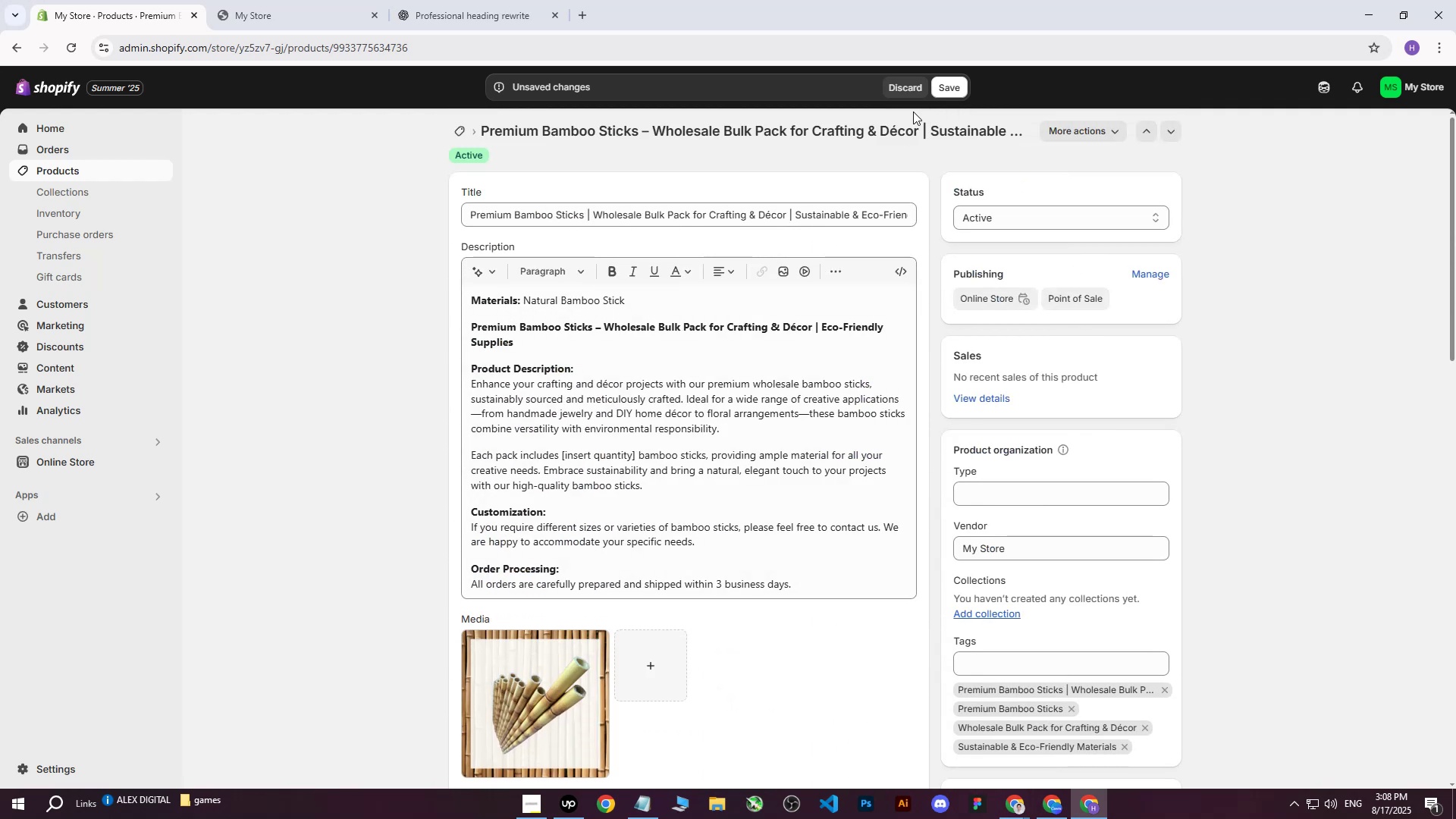 
mouse_move([913, 101])
 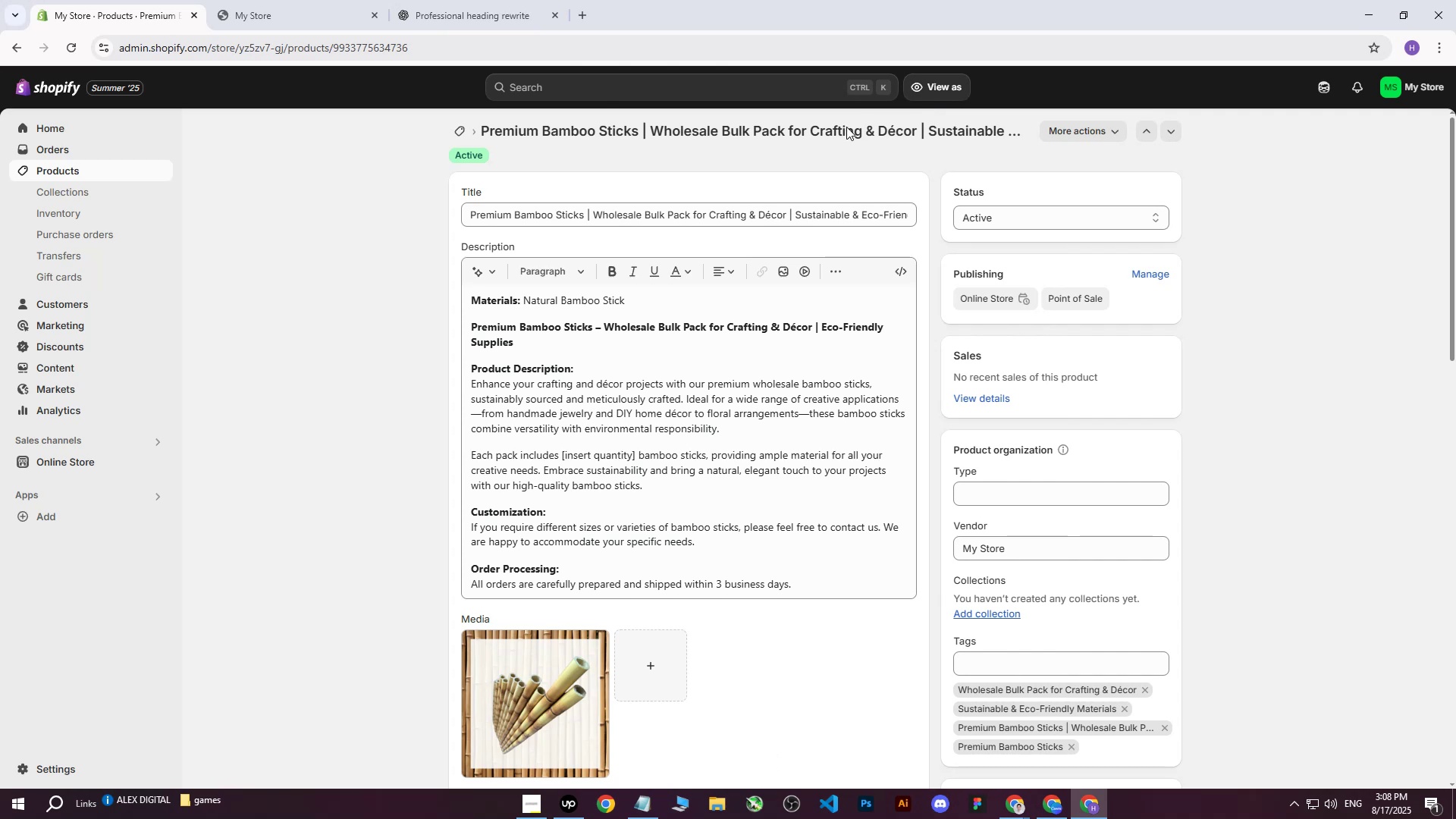 
wait(6.62)
 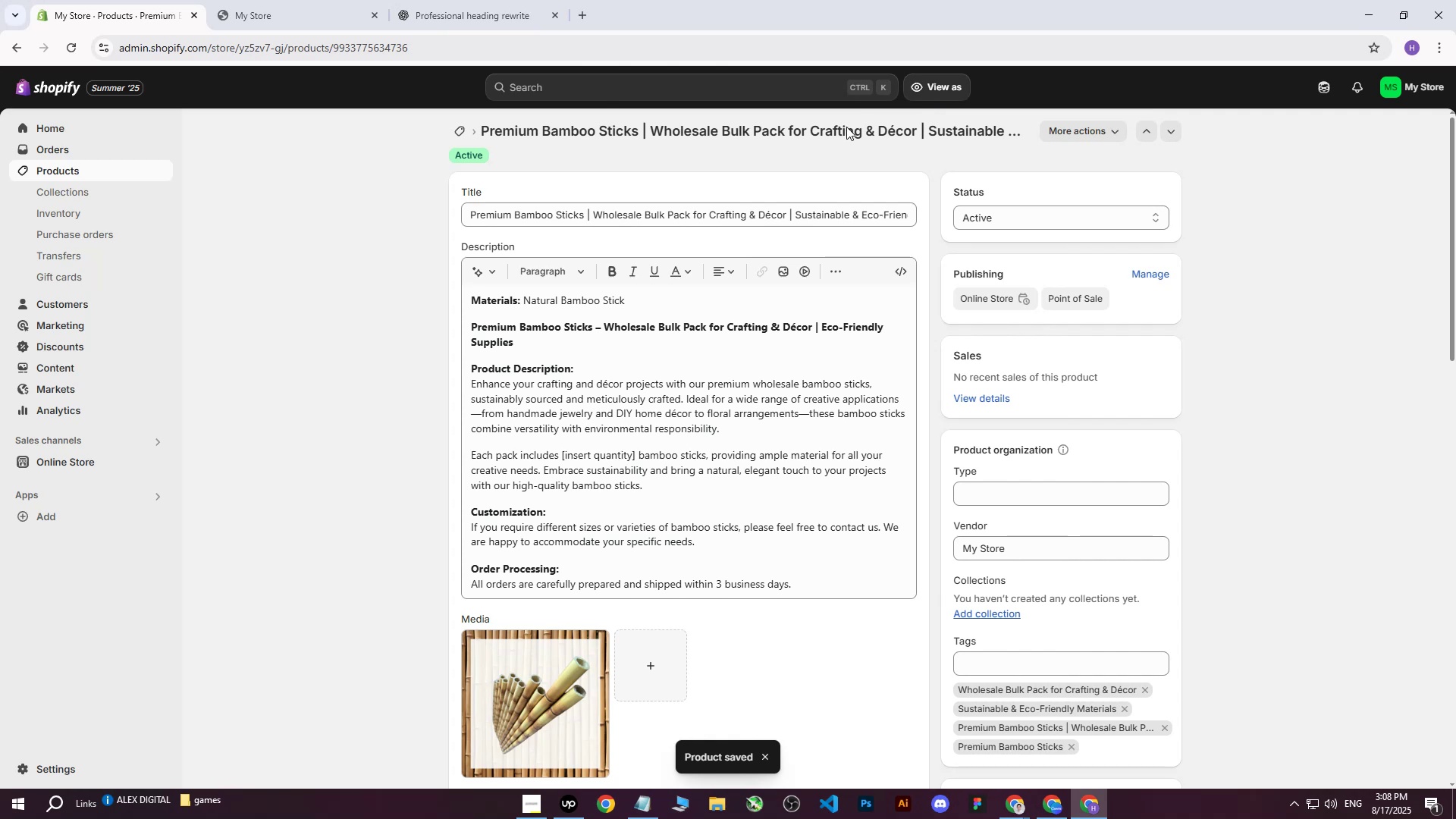 
left_click([37, 174])
 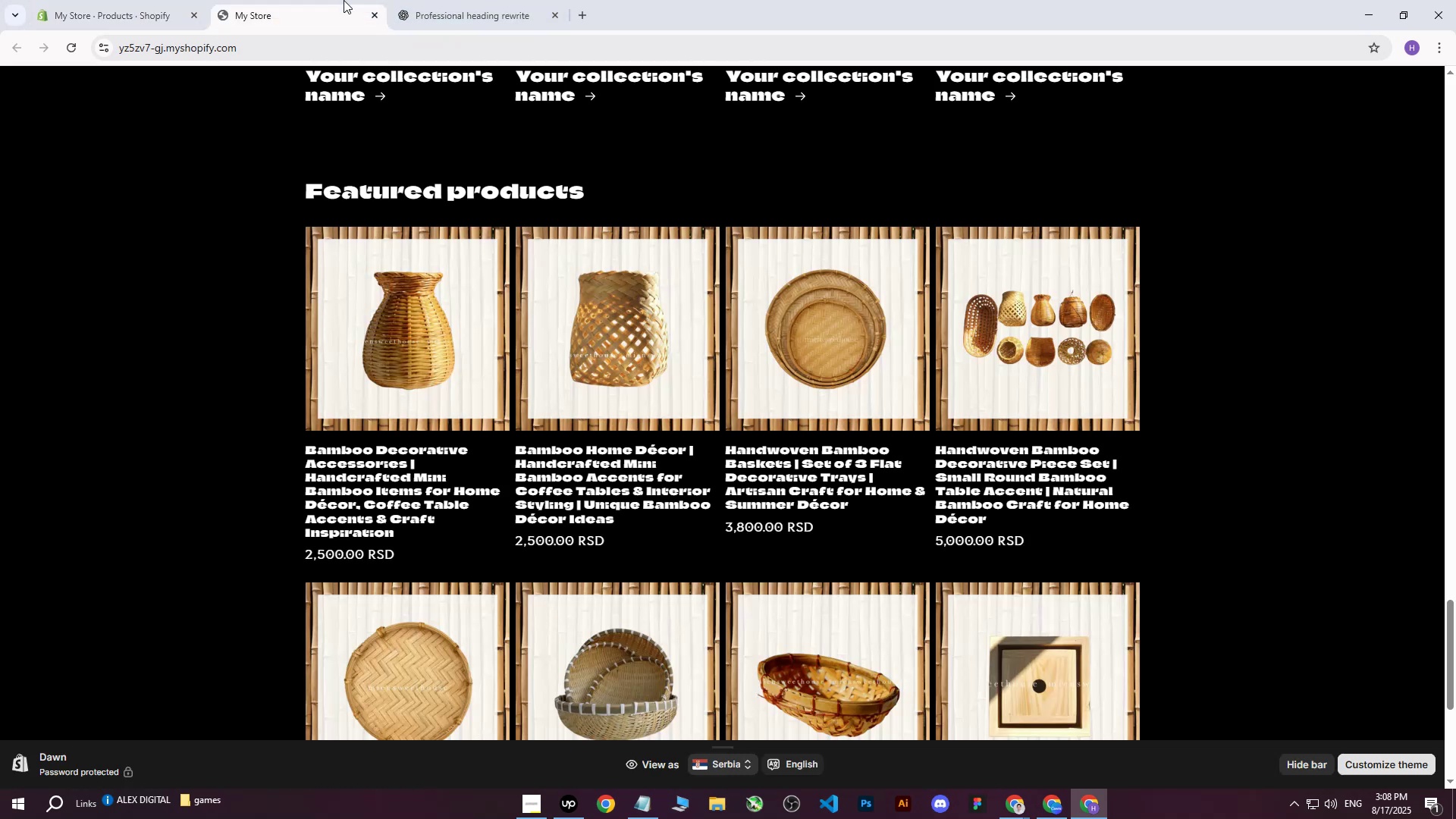 
double_click([74, 0])
 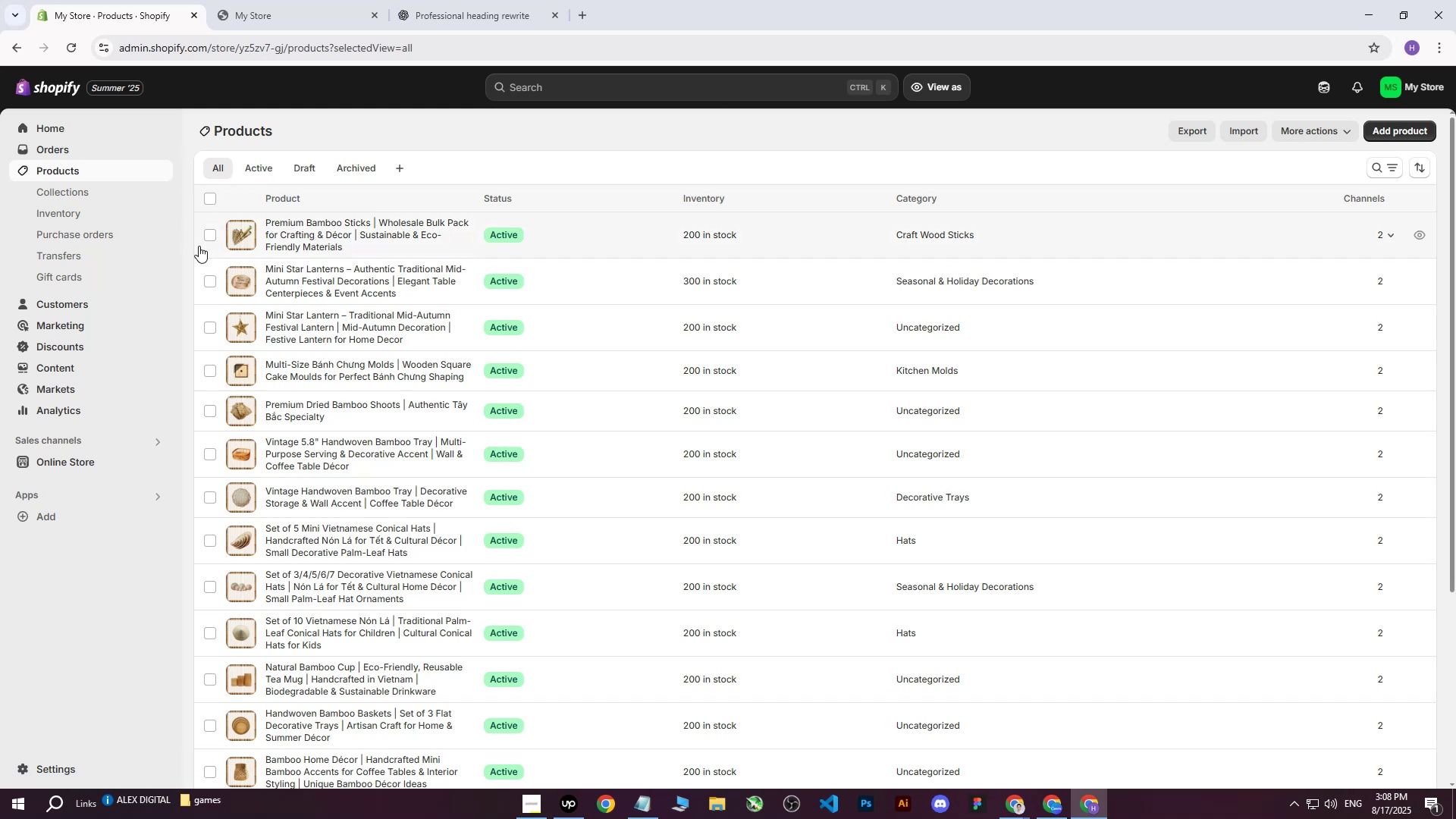 
wait(8.38)
 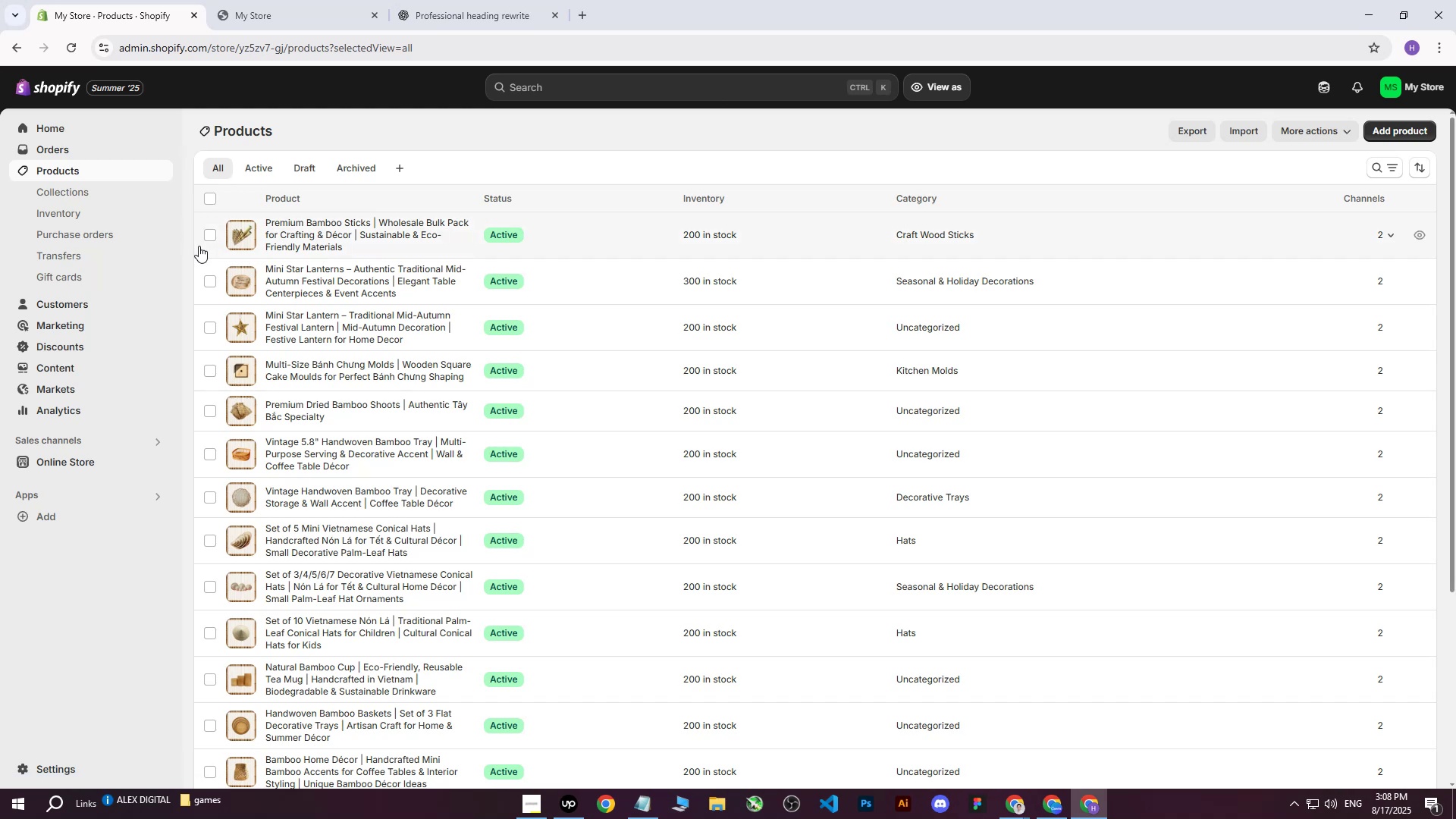 
scroll: coordinate [655, 415], scroll_direction: up, amount: 6.0
 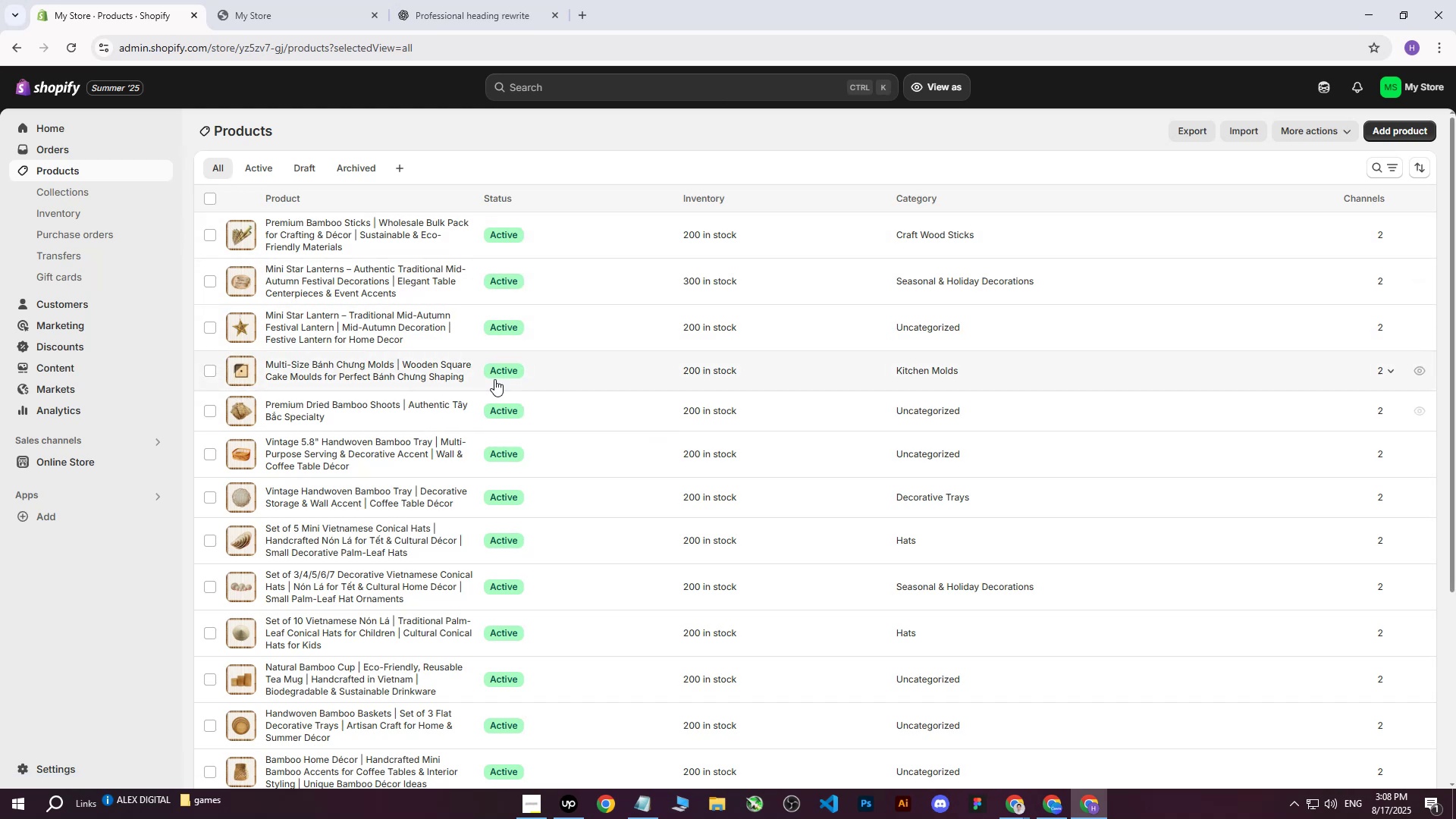 
left_click([410, 0])
 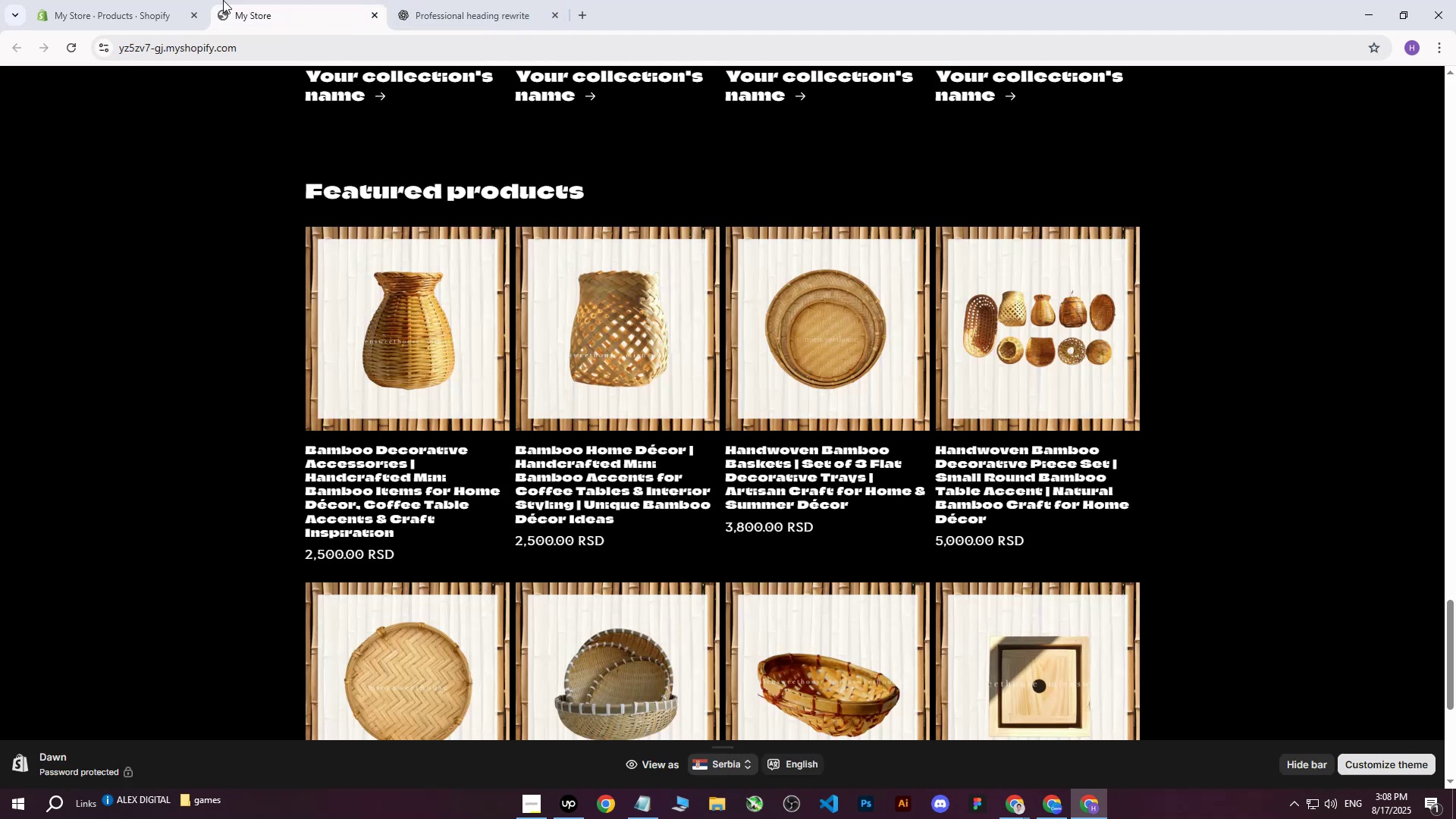 
double_click([75, 0])
 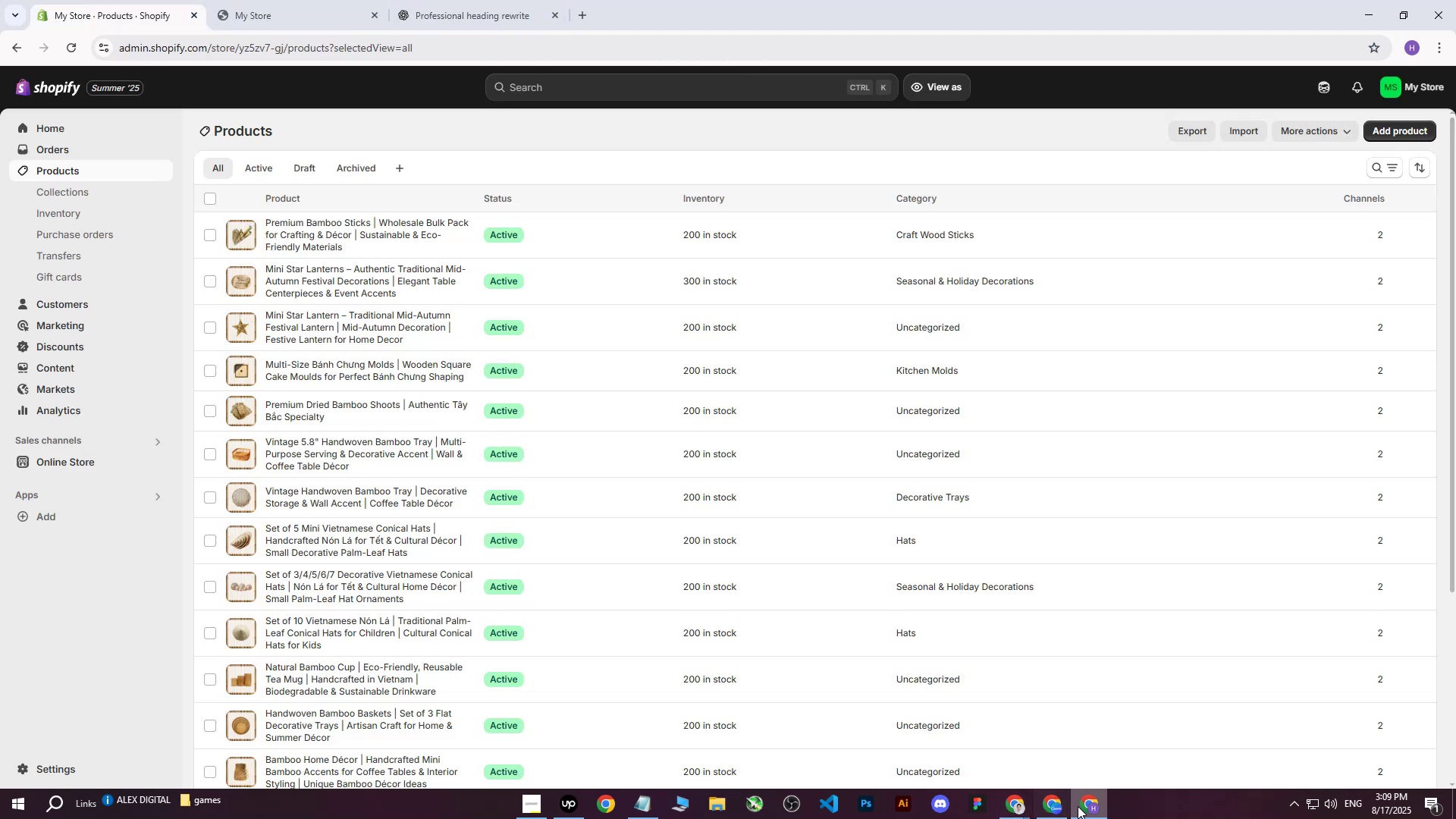 
left_click([1020, 807])
 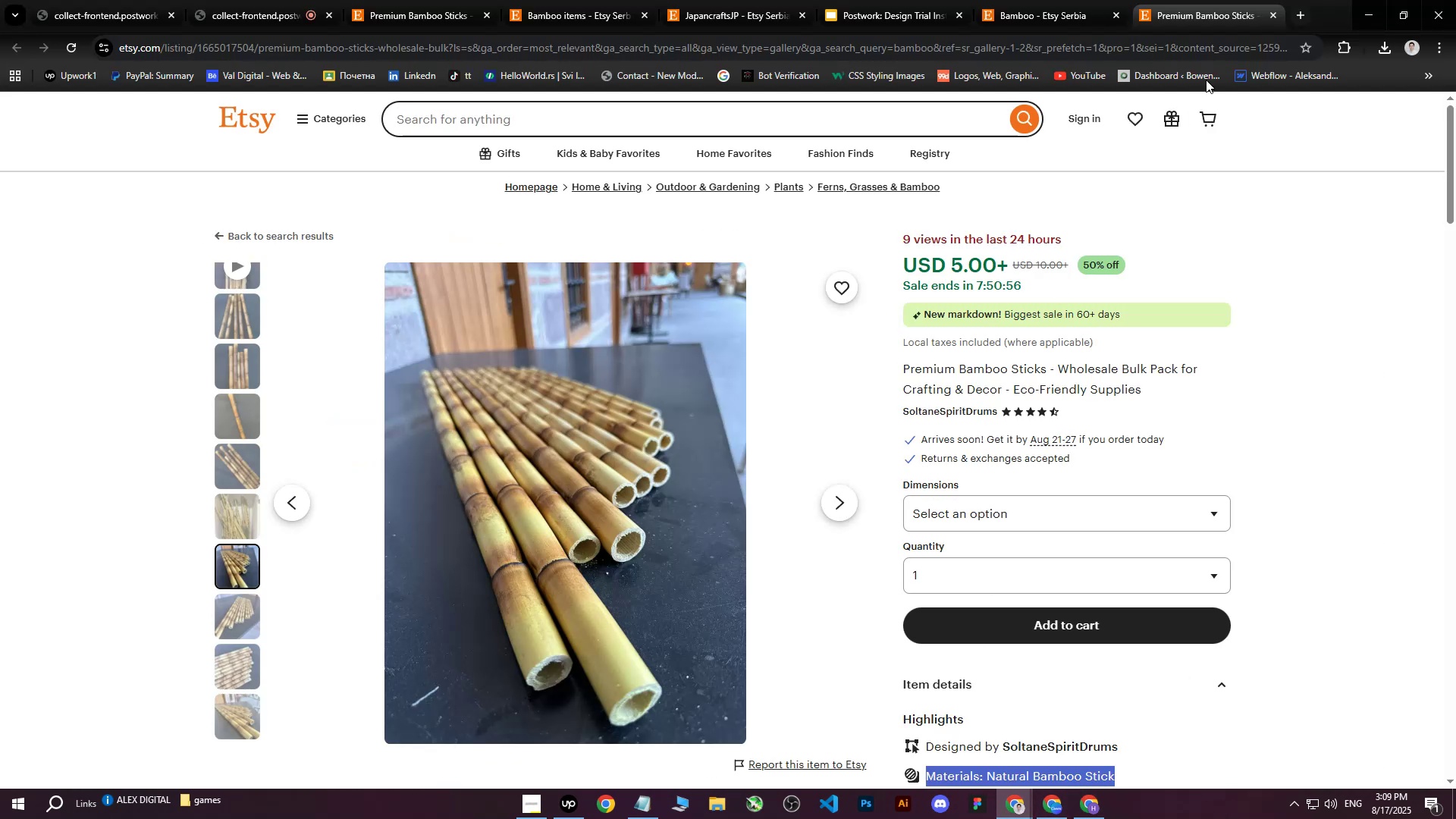 
left_click([1049, 0])
 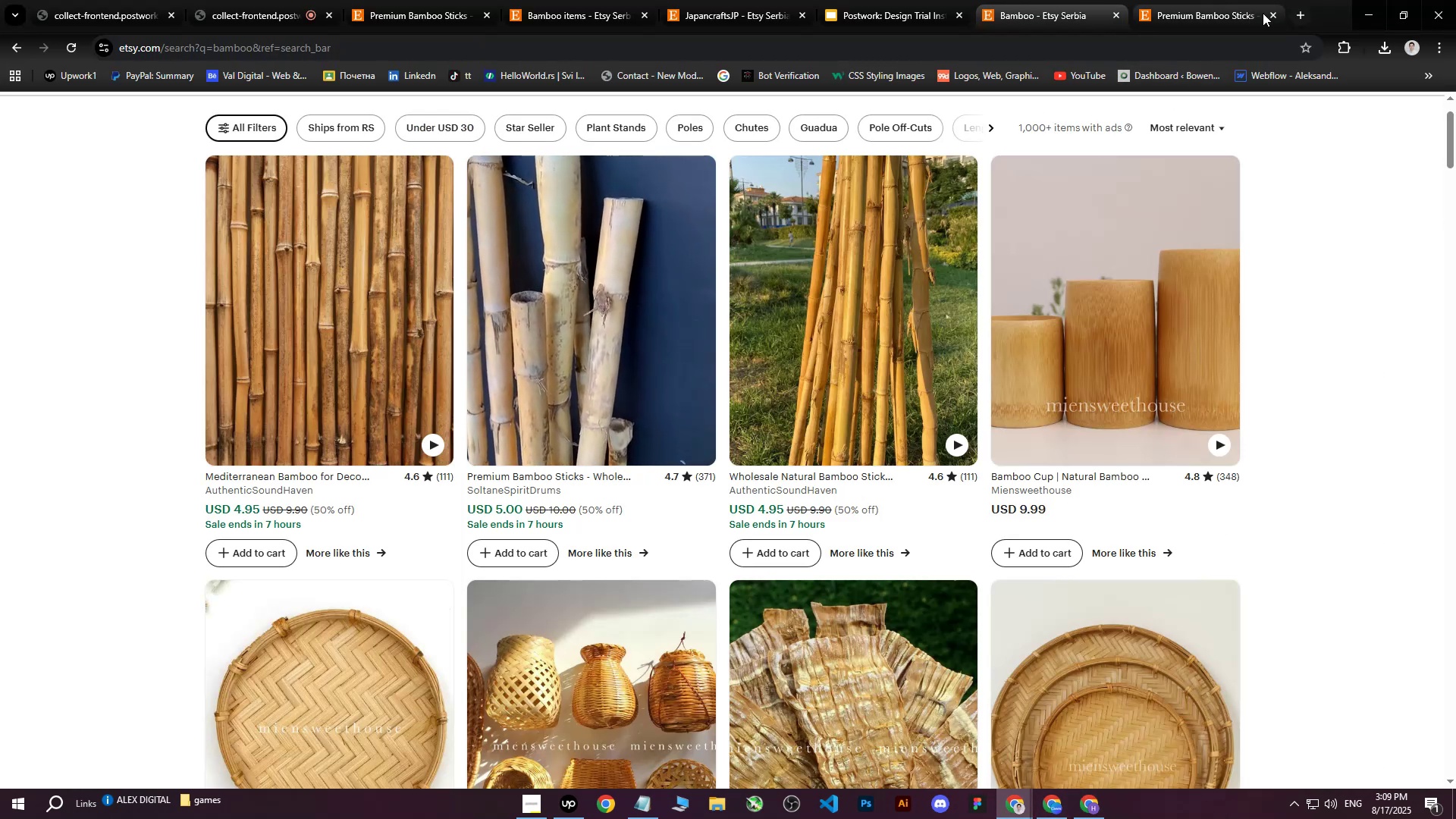 
left_click([1272, 13])
 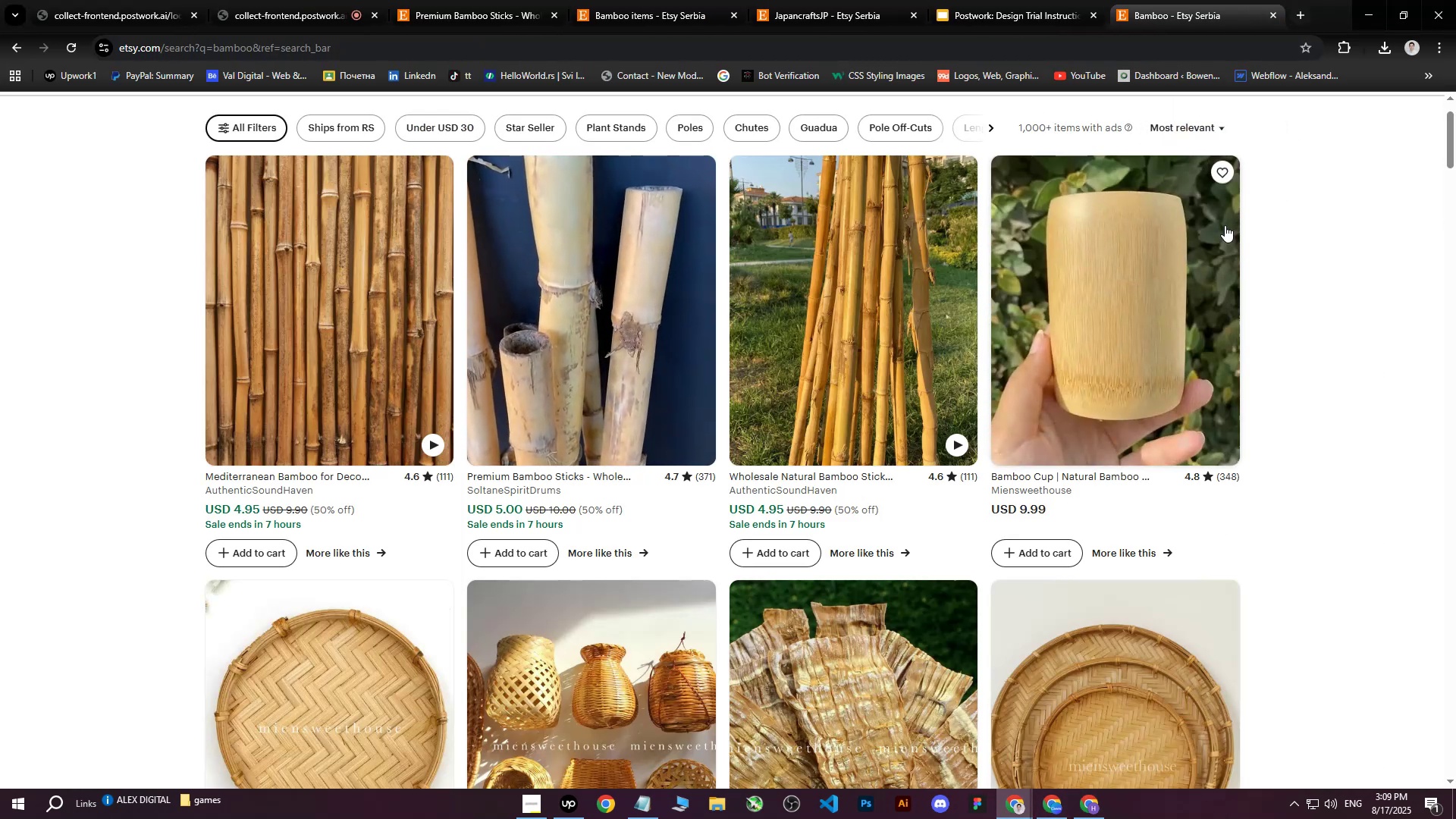 
scroll: coordinate [1273, 287], scroll_direction: down, amount: 3.0
 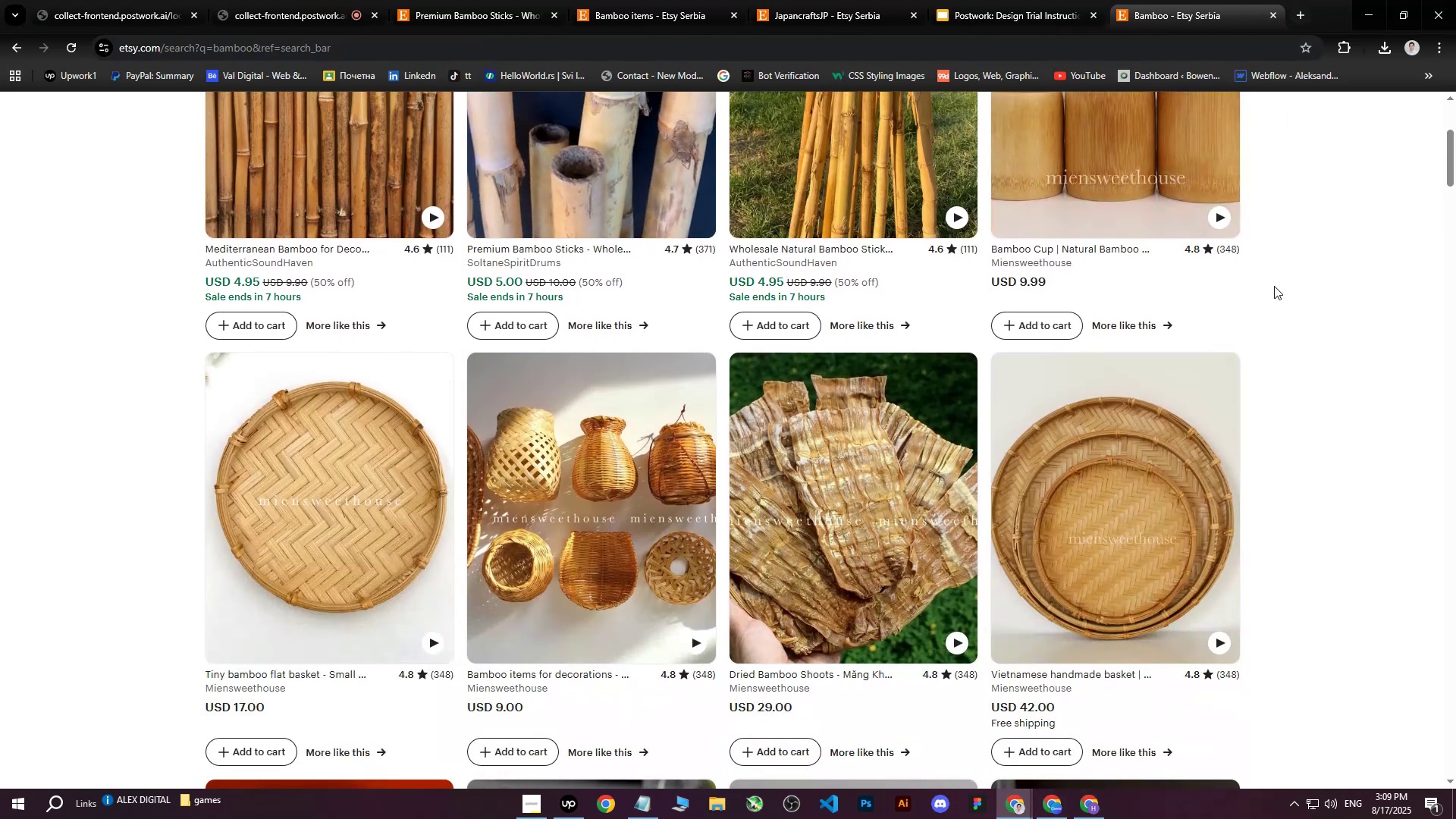 
scroll: coordinate [1274, 285], scroll_direction: up, amount: 4.0
 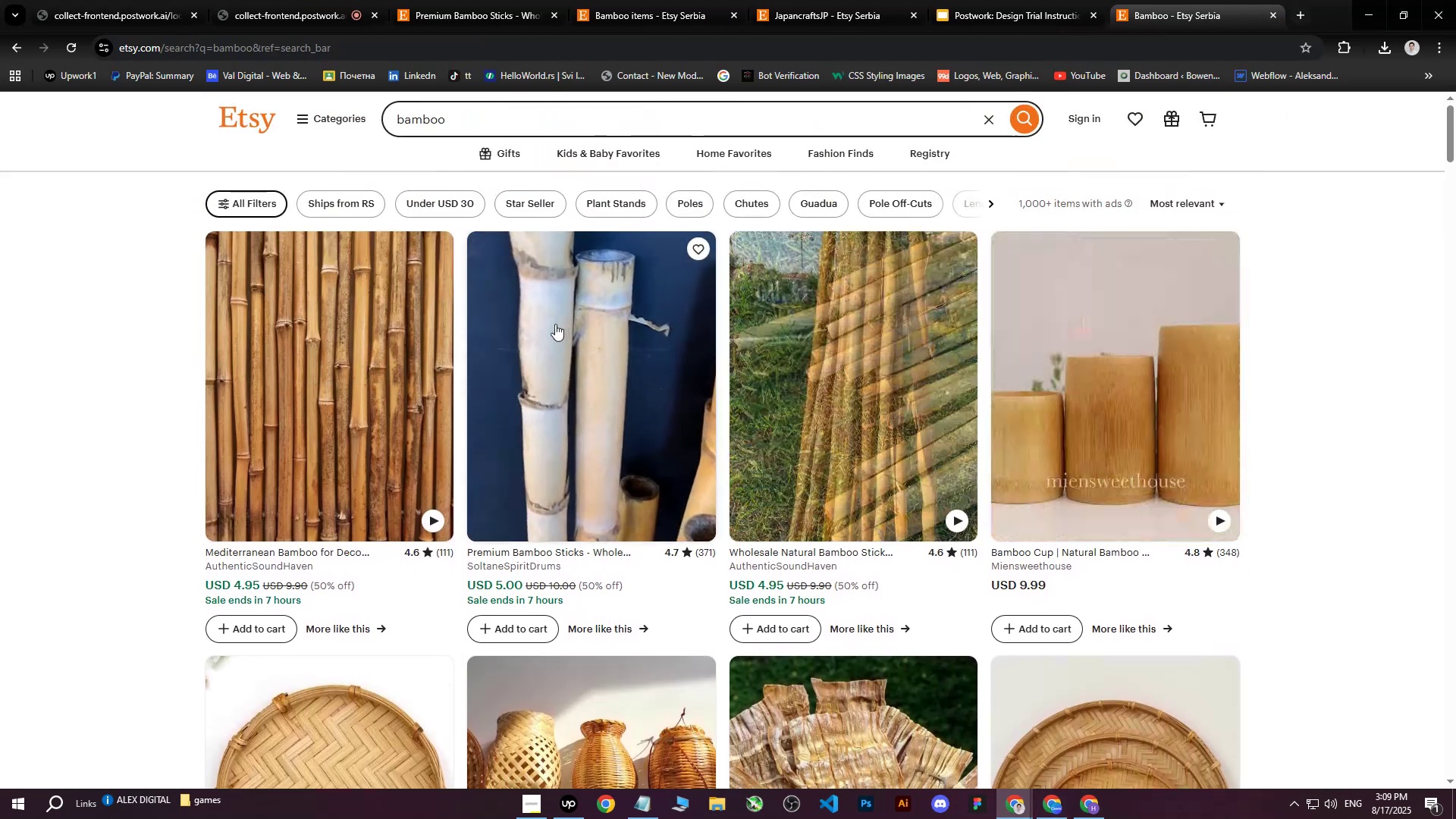 
scroll: coordinate [562, 327], scroll_direction: down, amount: 10.0
 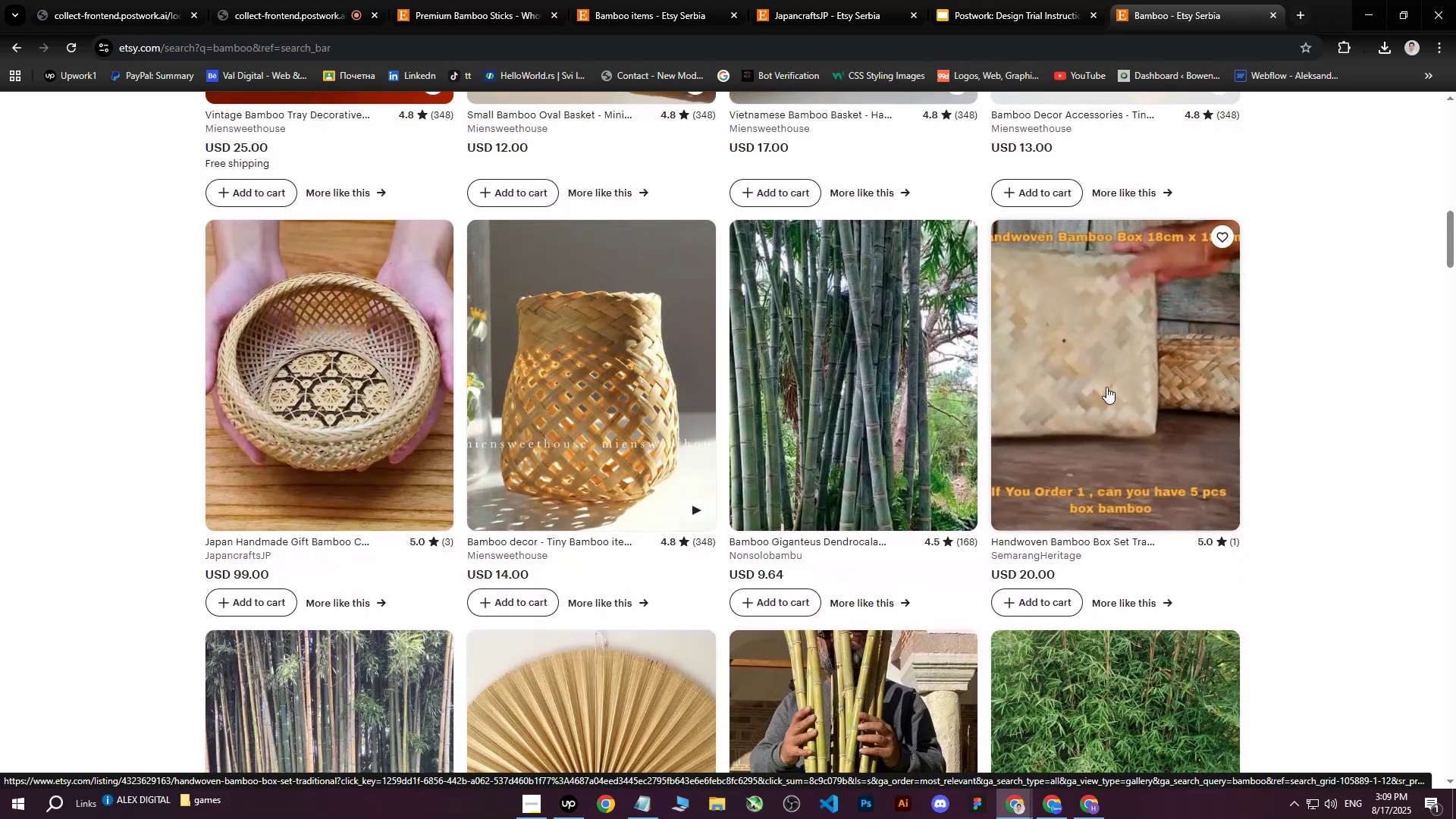 
wait(5.37)
 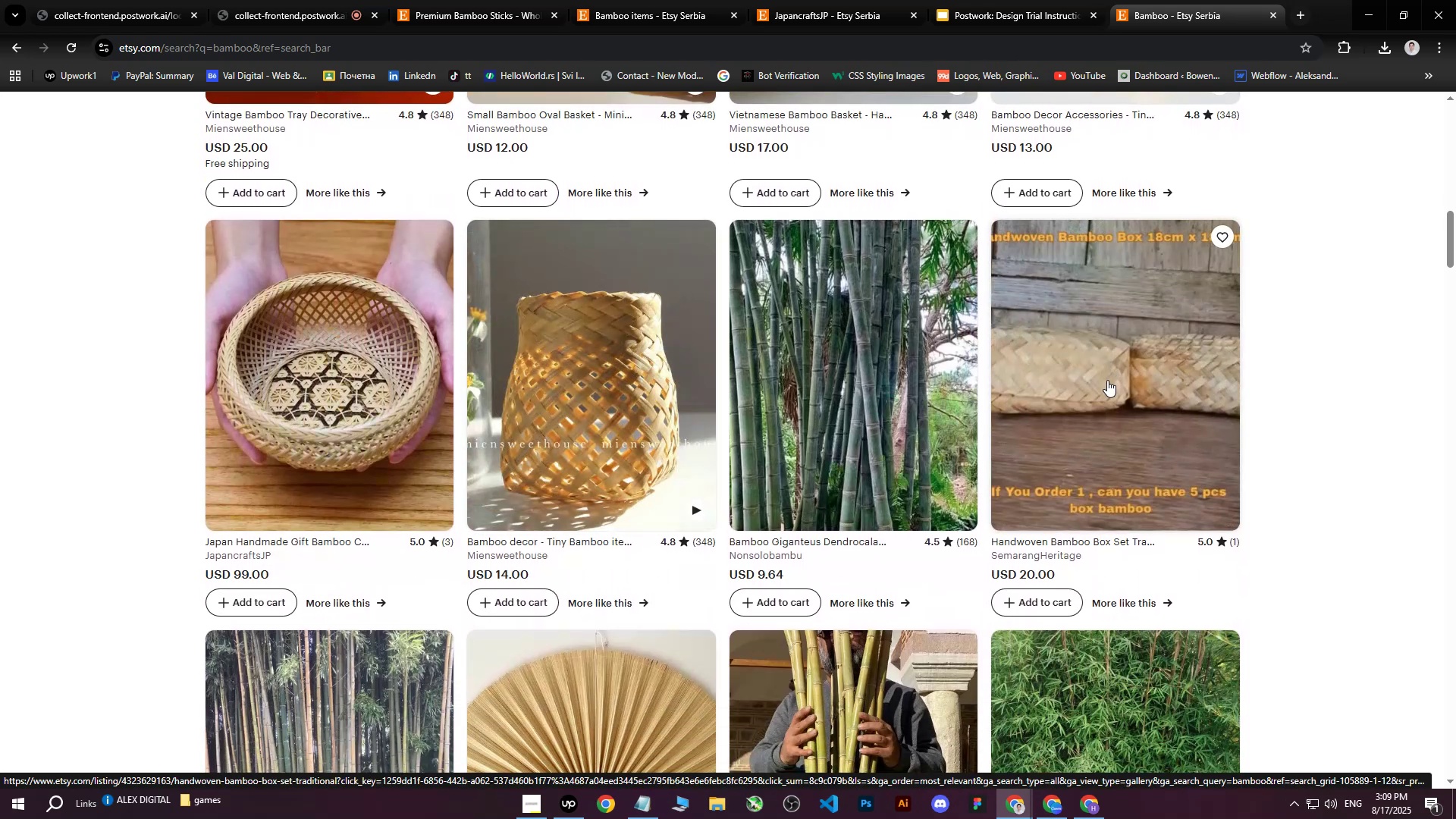 
middle_click([1106, 387])
 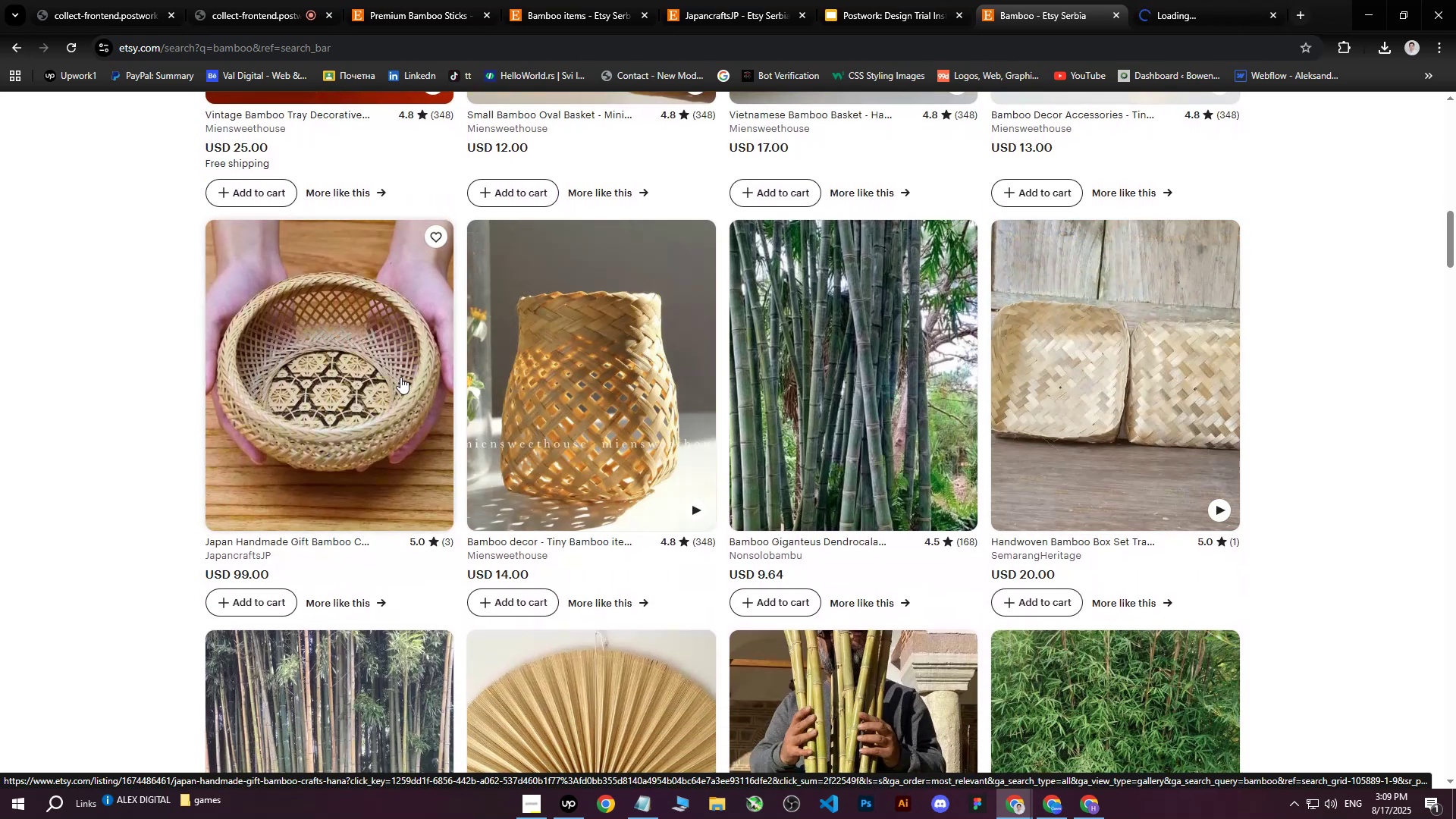 
middle_click([400, 377])
 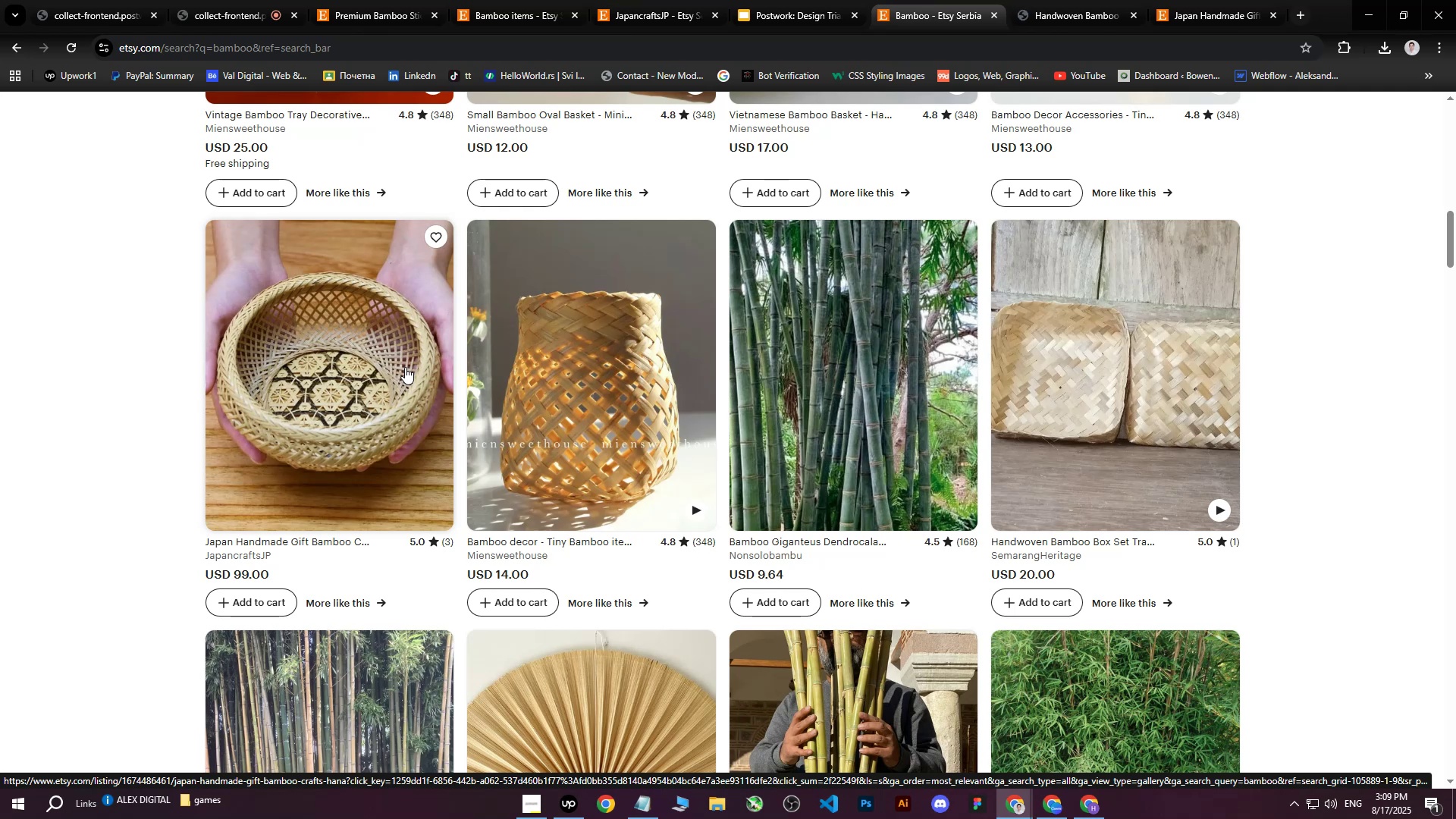 
scroll: coordinate [406, 366], scroll_direction: down, amount: 4.0
 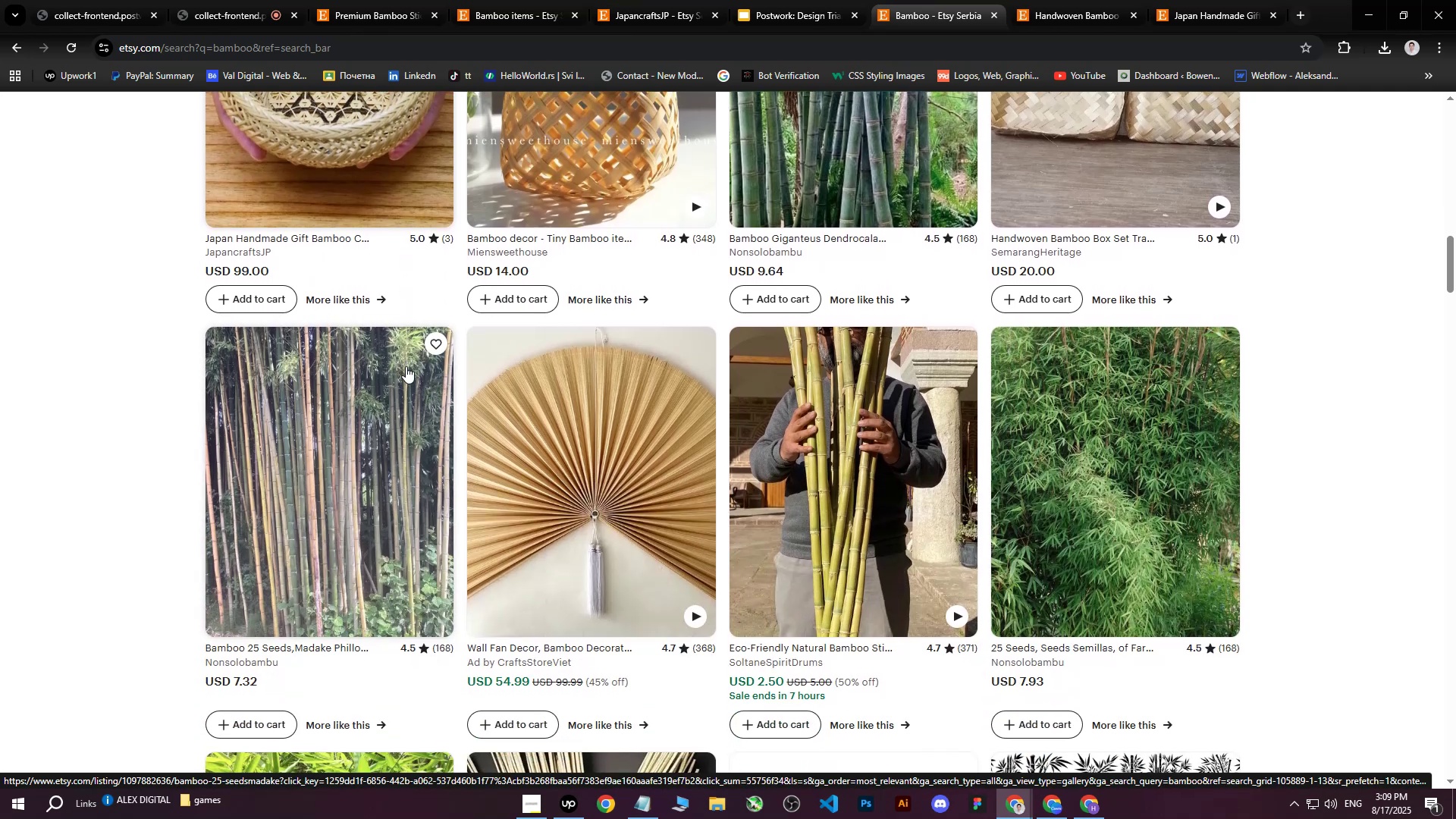 
scroll: coordinate [406, 366], scroll_direction: up, amount: 2.0
 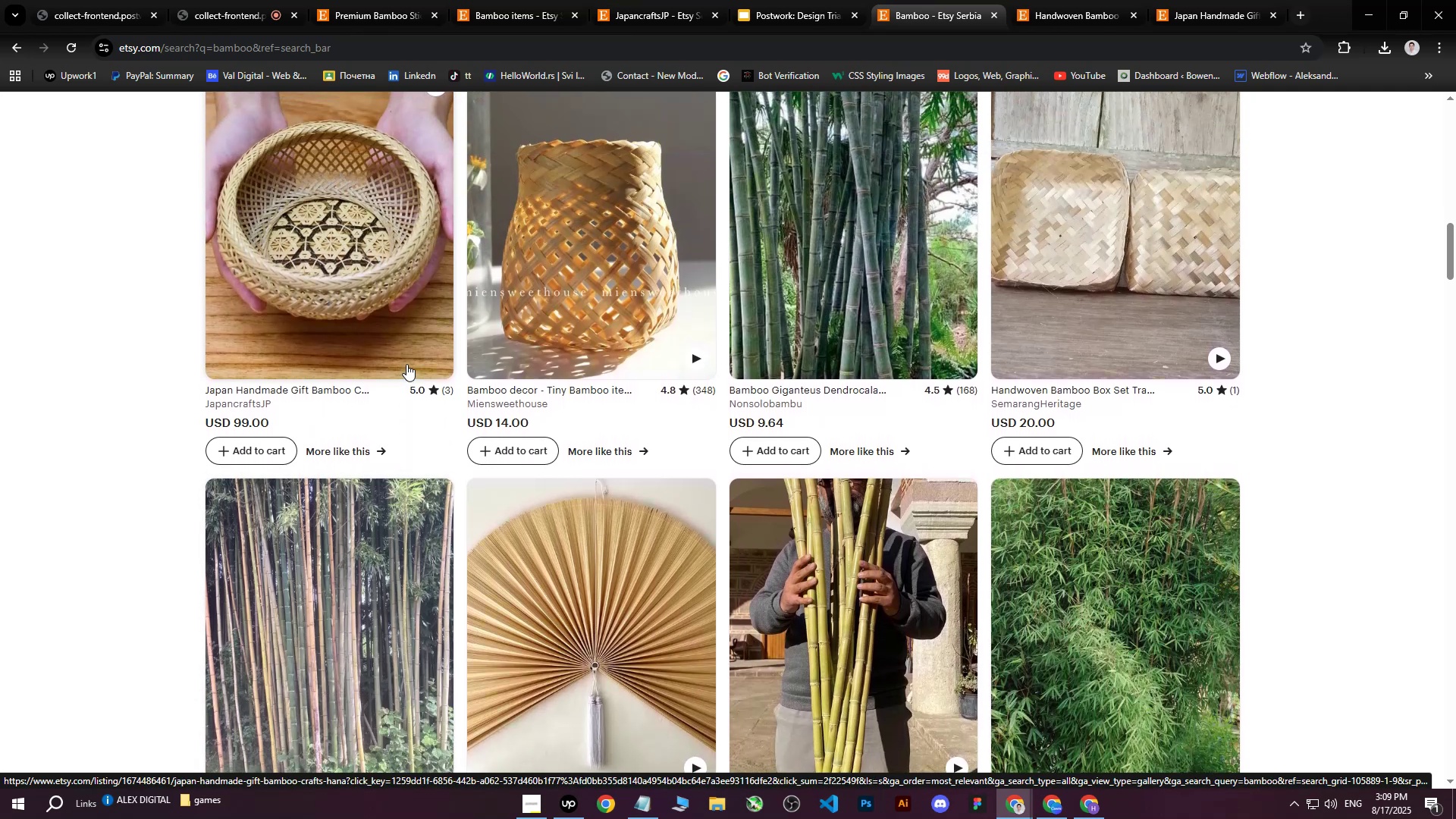 
scroll: coordinate [407, 363], scroll_direction: down, amount: 6.0
 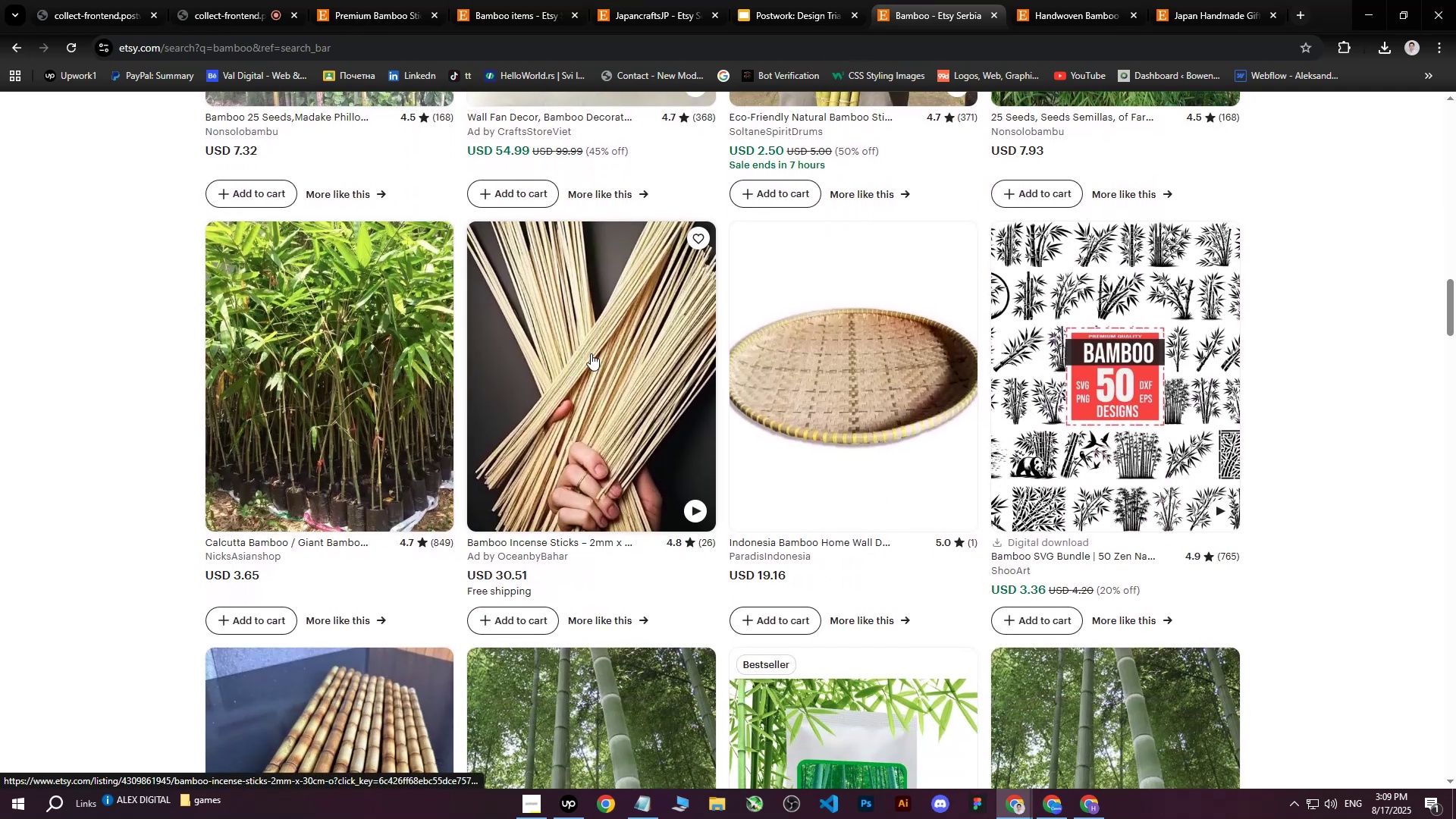 
middle_click([591, 353])
 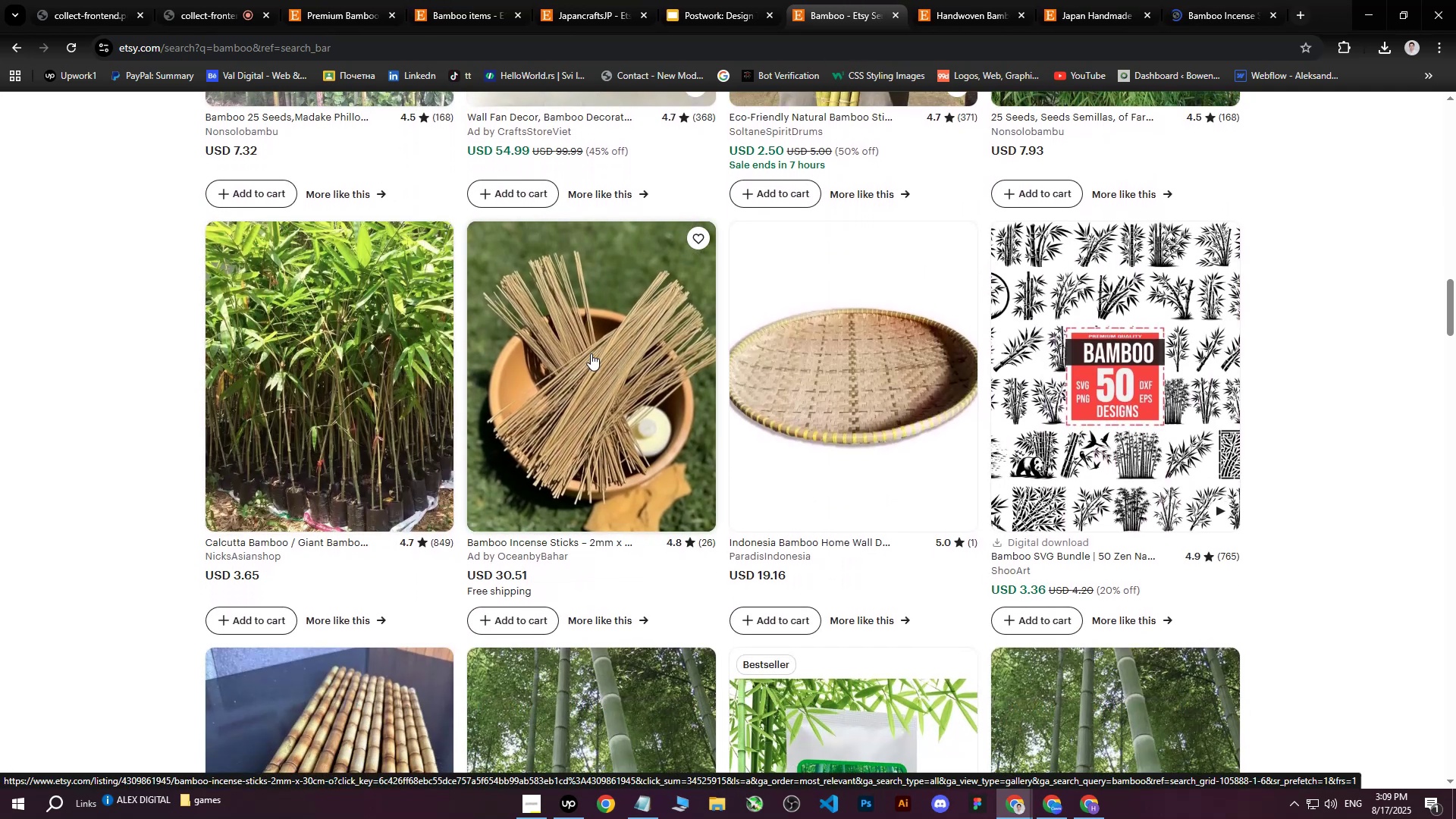 
scroll: coordinate [596, 344], scroll_direction: down, amount: 16.0
 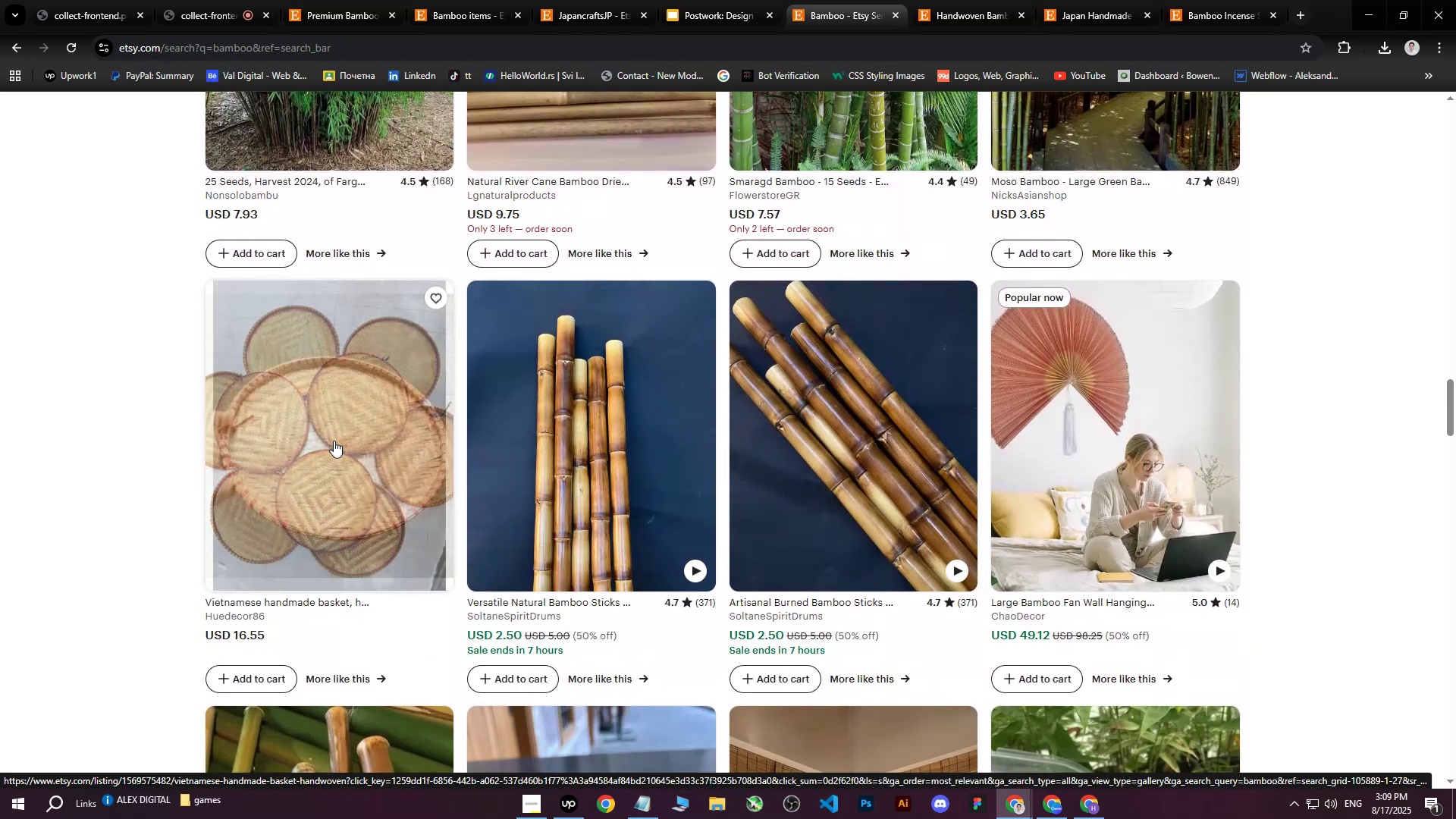 
middle_click([334, 441])
 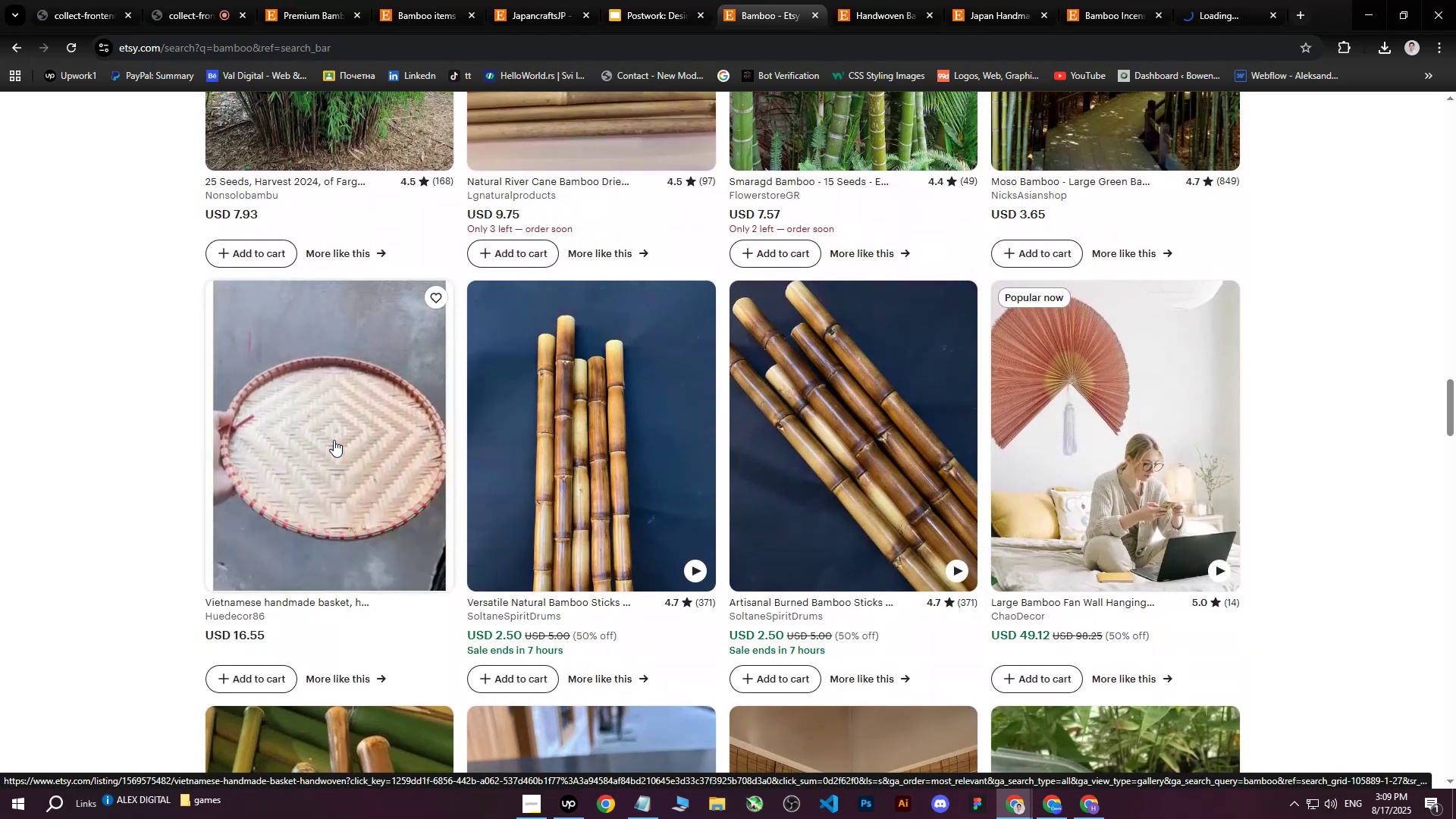 
scroll: coordinate [887, 391], scroll_direction: down, amount: 7.0
 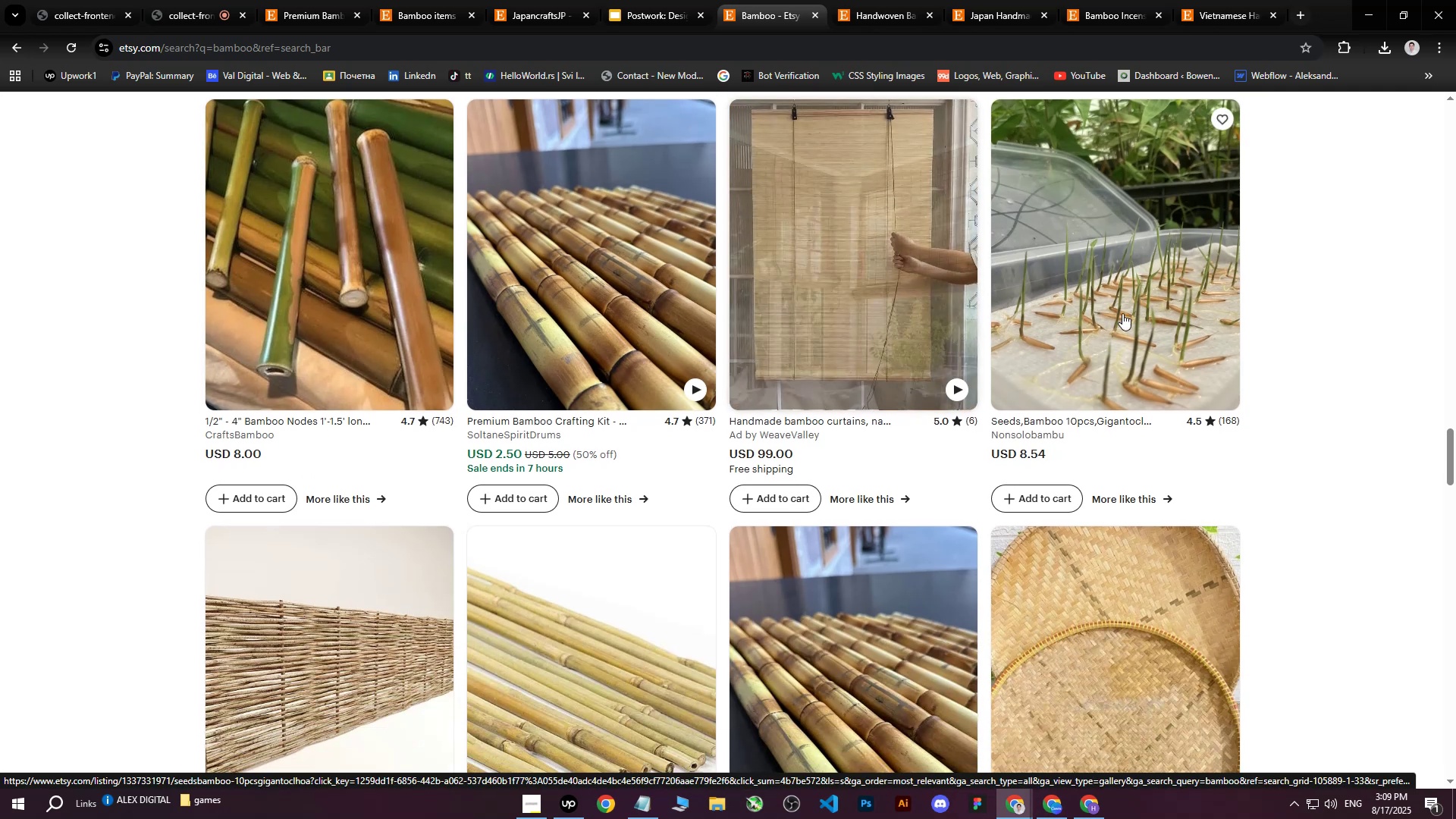 
scroll: coordinate [1126, 310], scroll_direction: up, amount: 1.0
 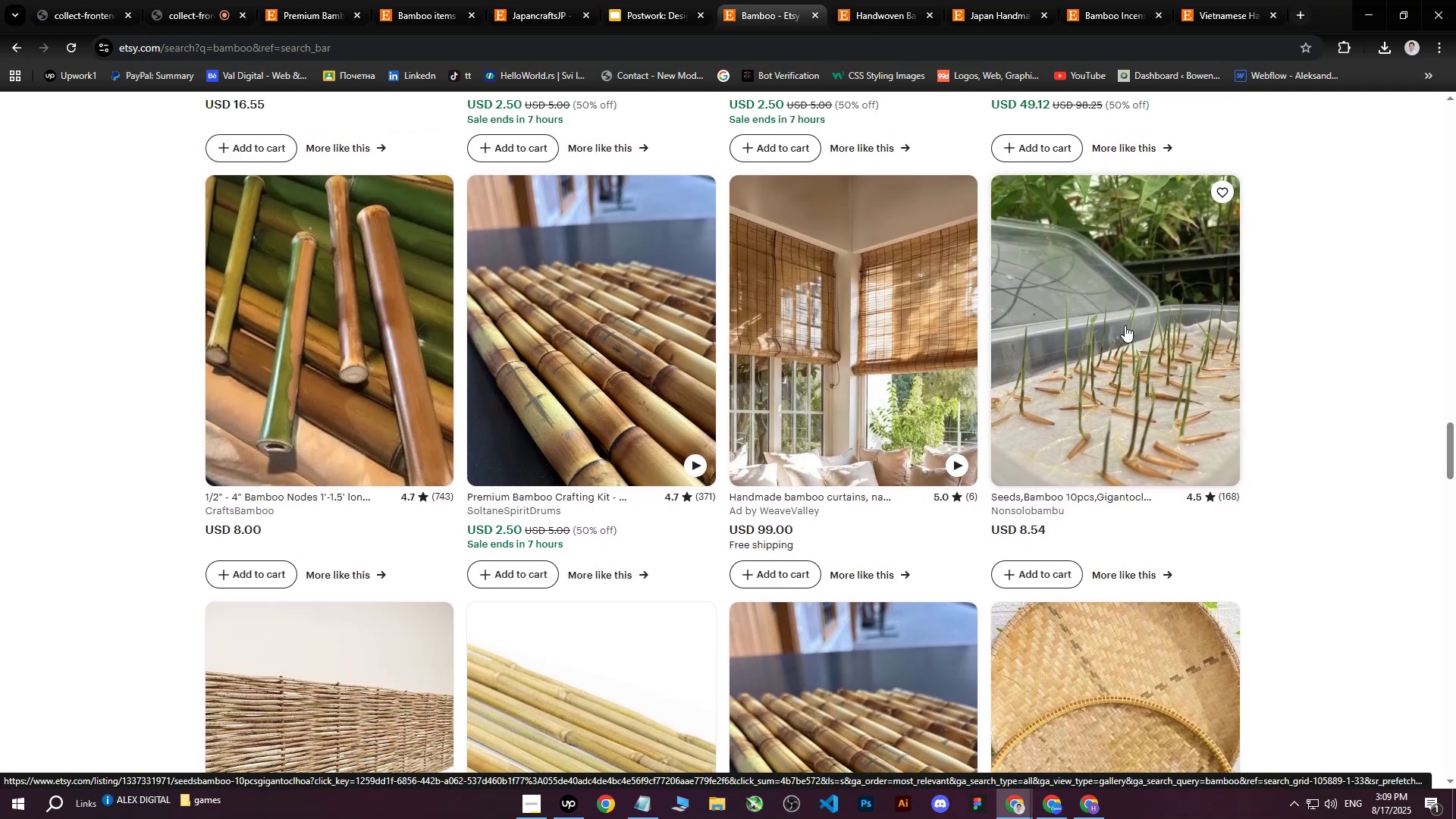 
scroll: coordinate [1112, 331], scroll_direction: down, amount: 1.0
 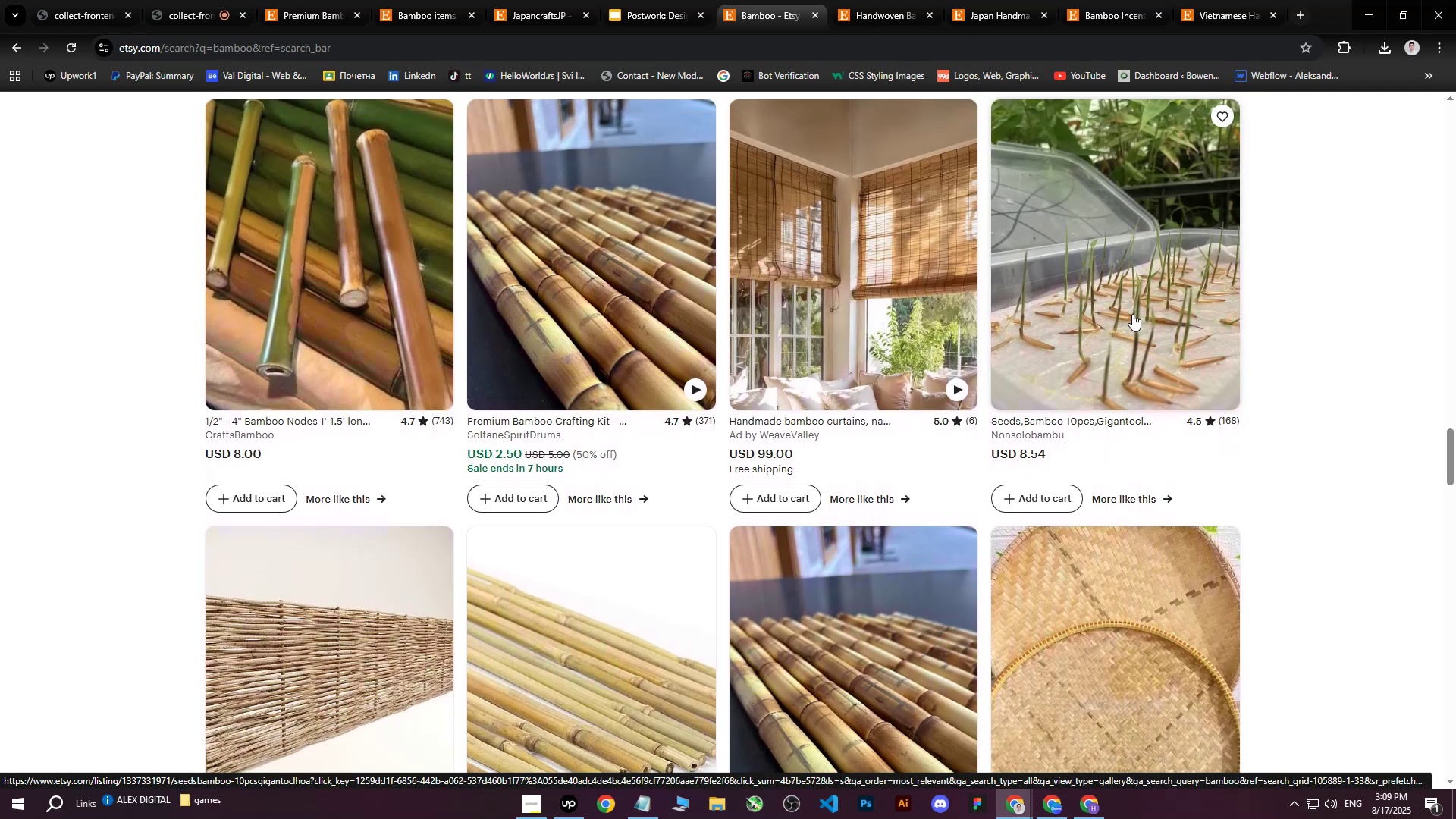 
middle_click([1132, 314])
 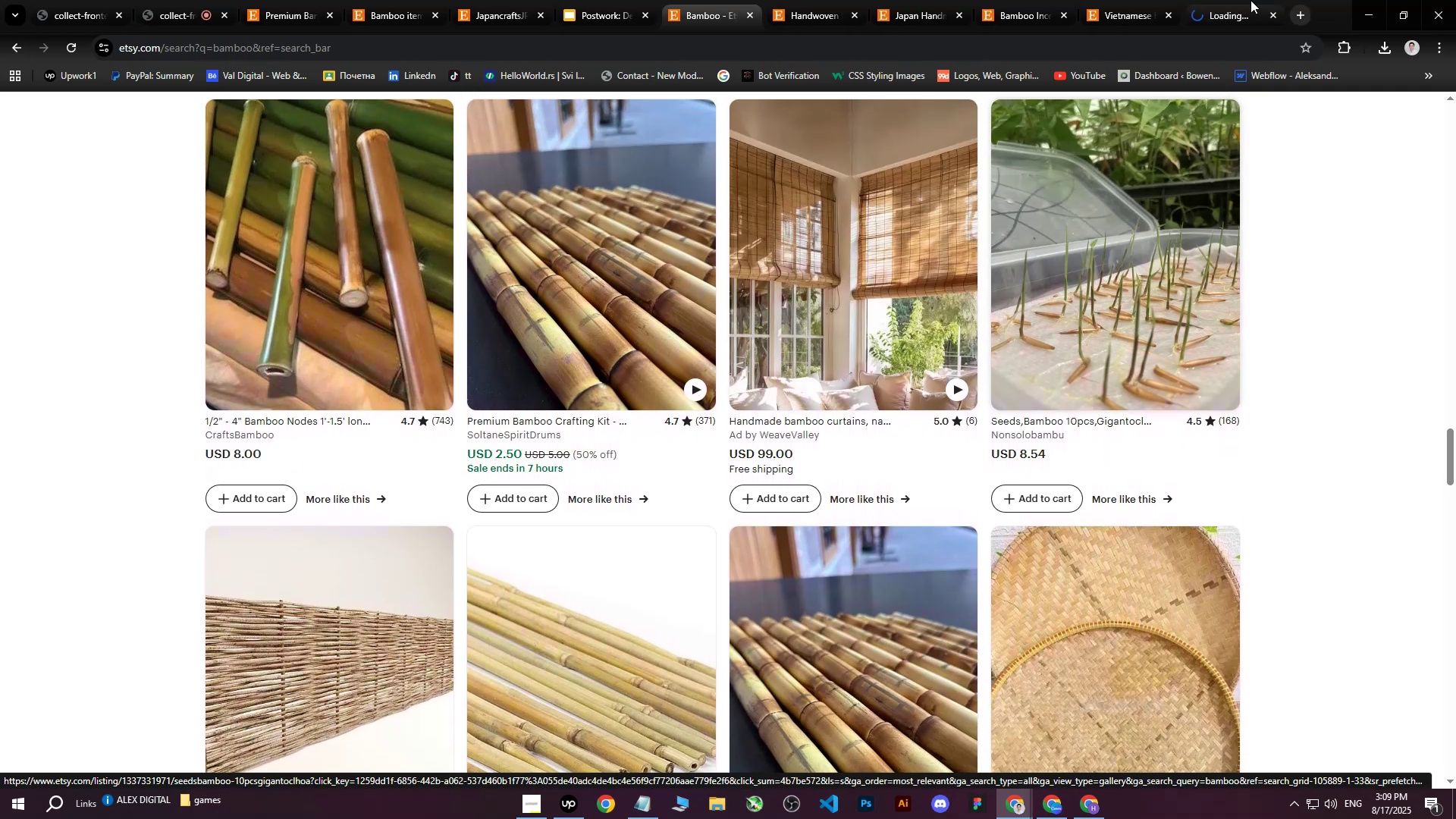 
left_click([1236, 0])
 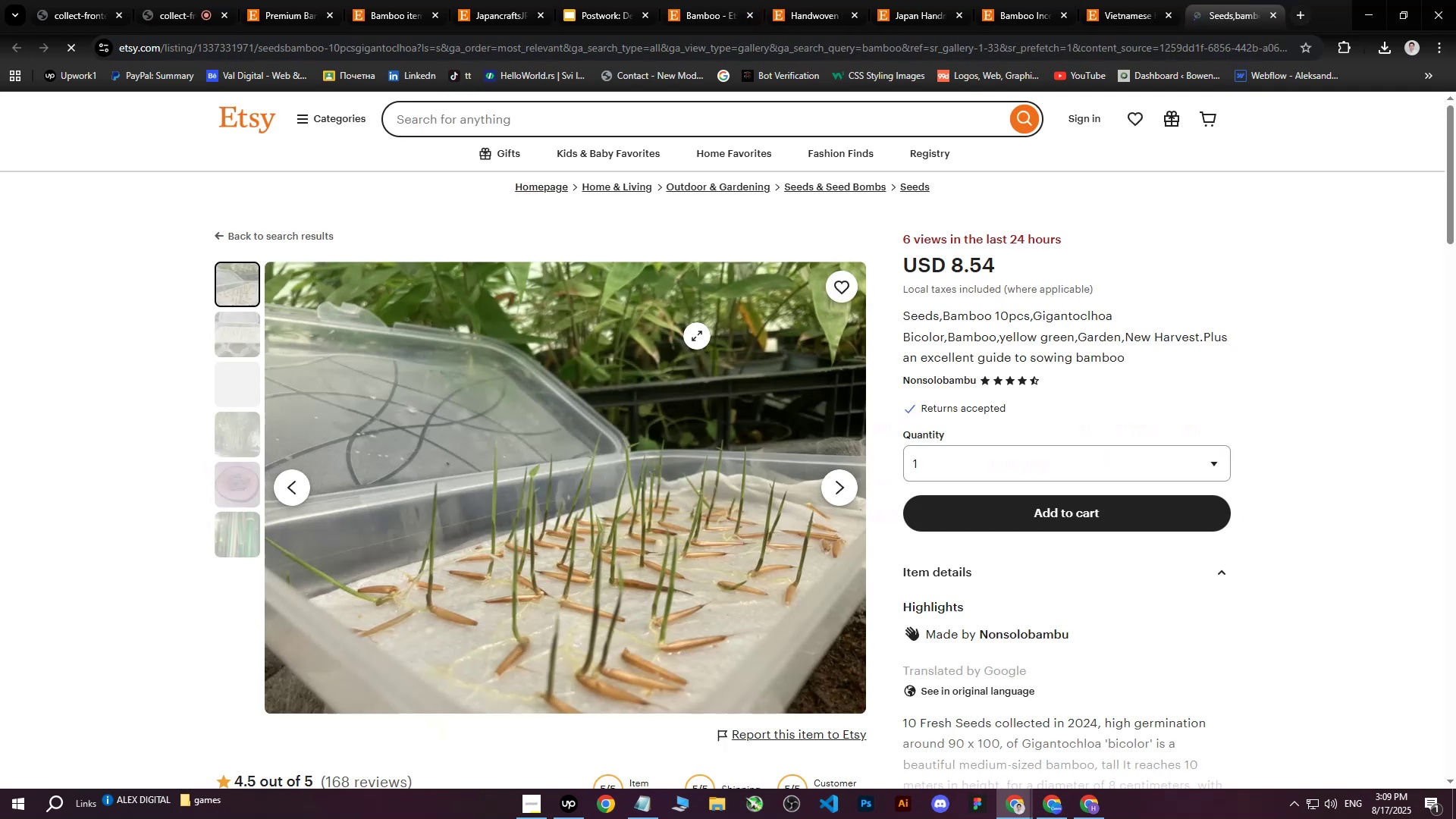 
right_click([650, 365])
 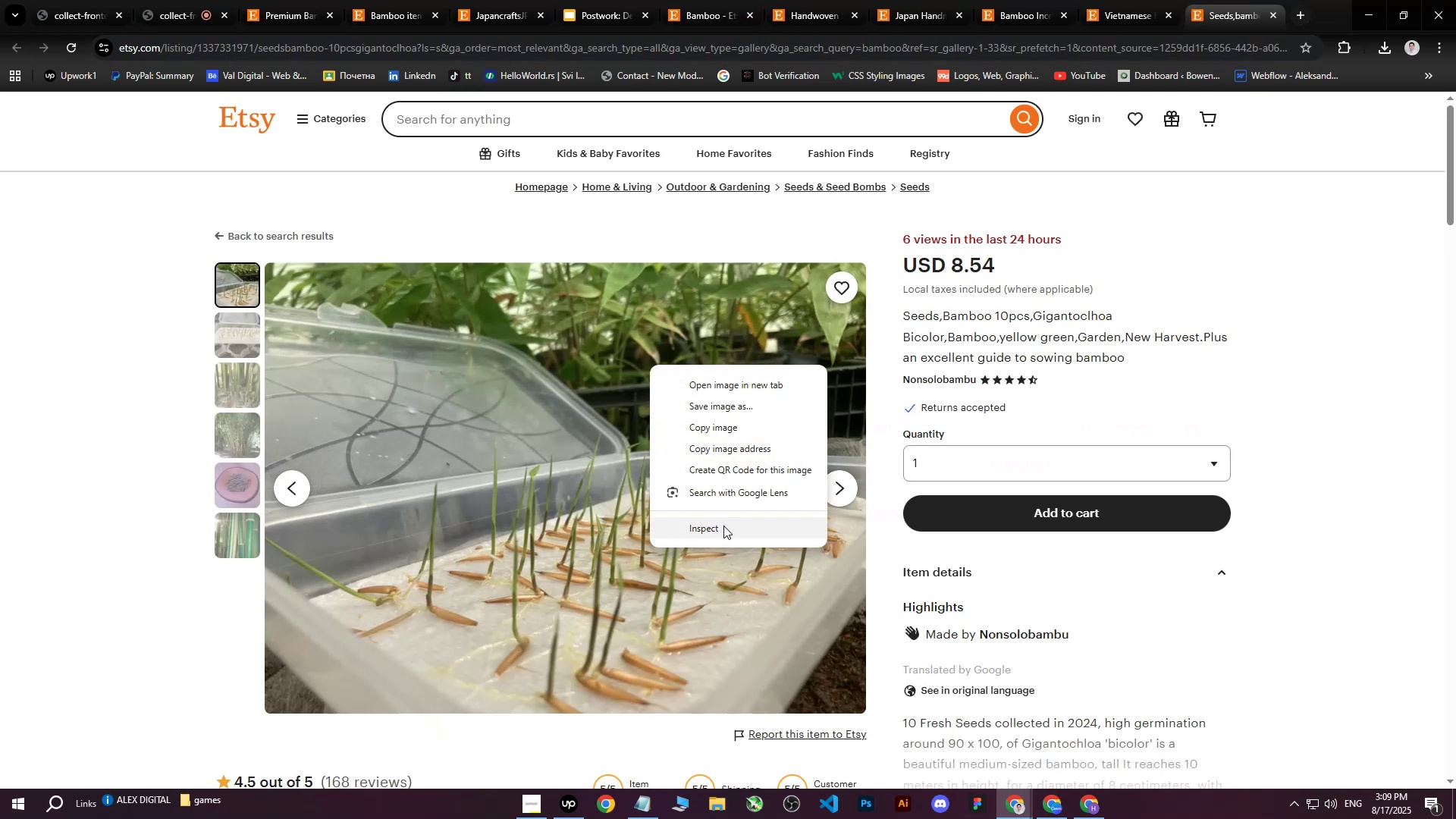 
left_click([723, 526])
 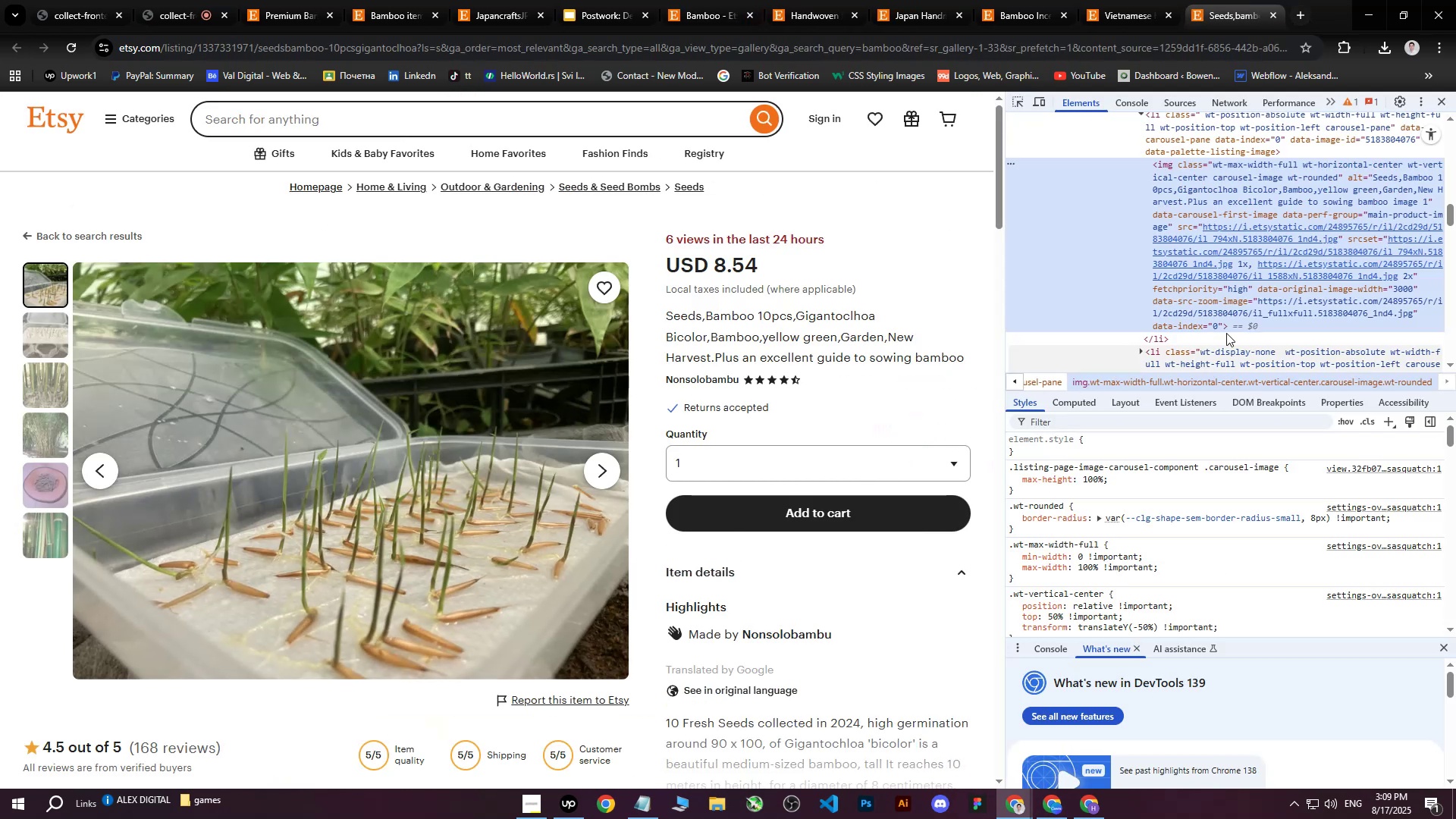 
left_click([1282, 257])
 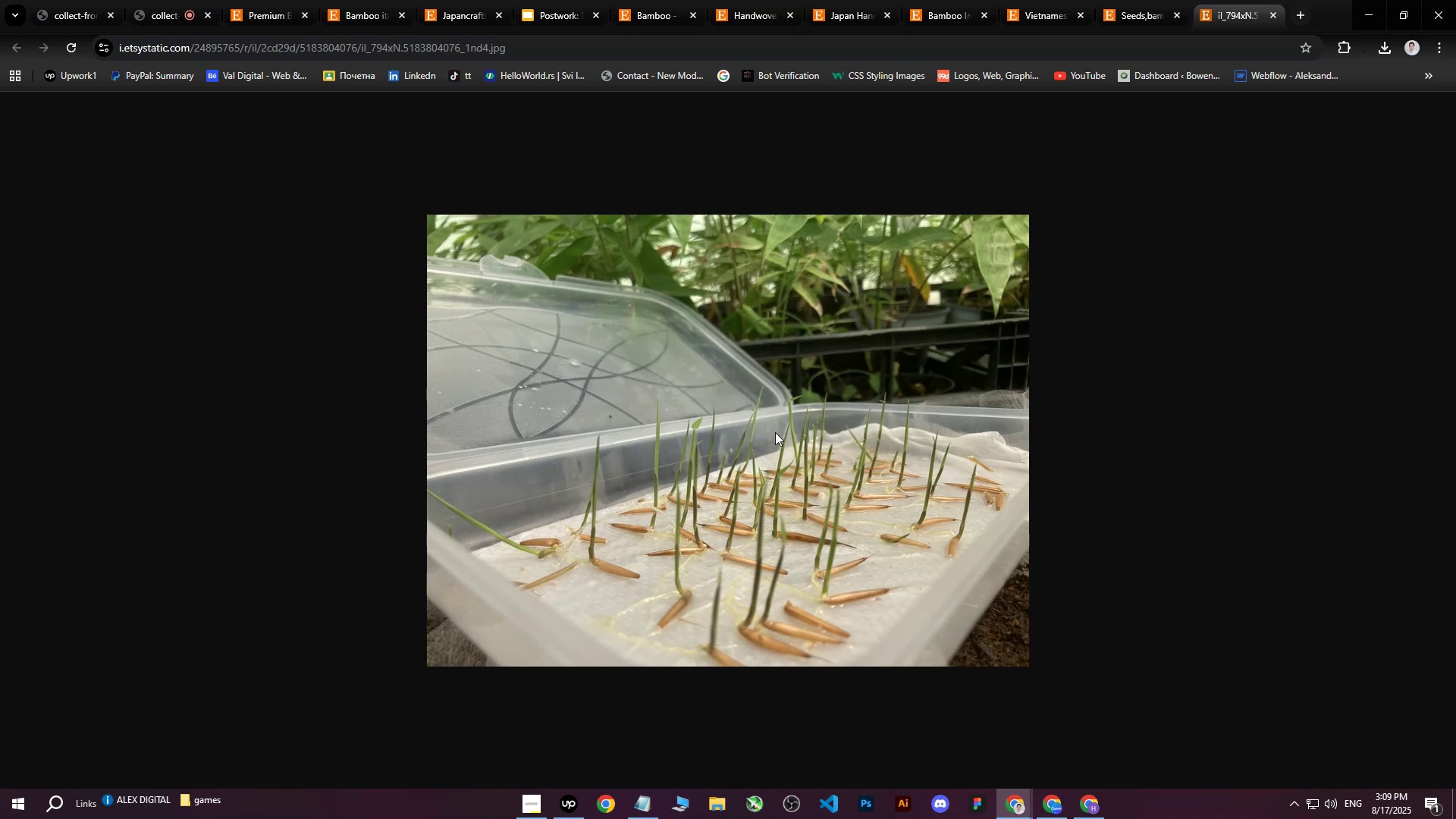 
left_click([843, 472])
 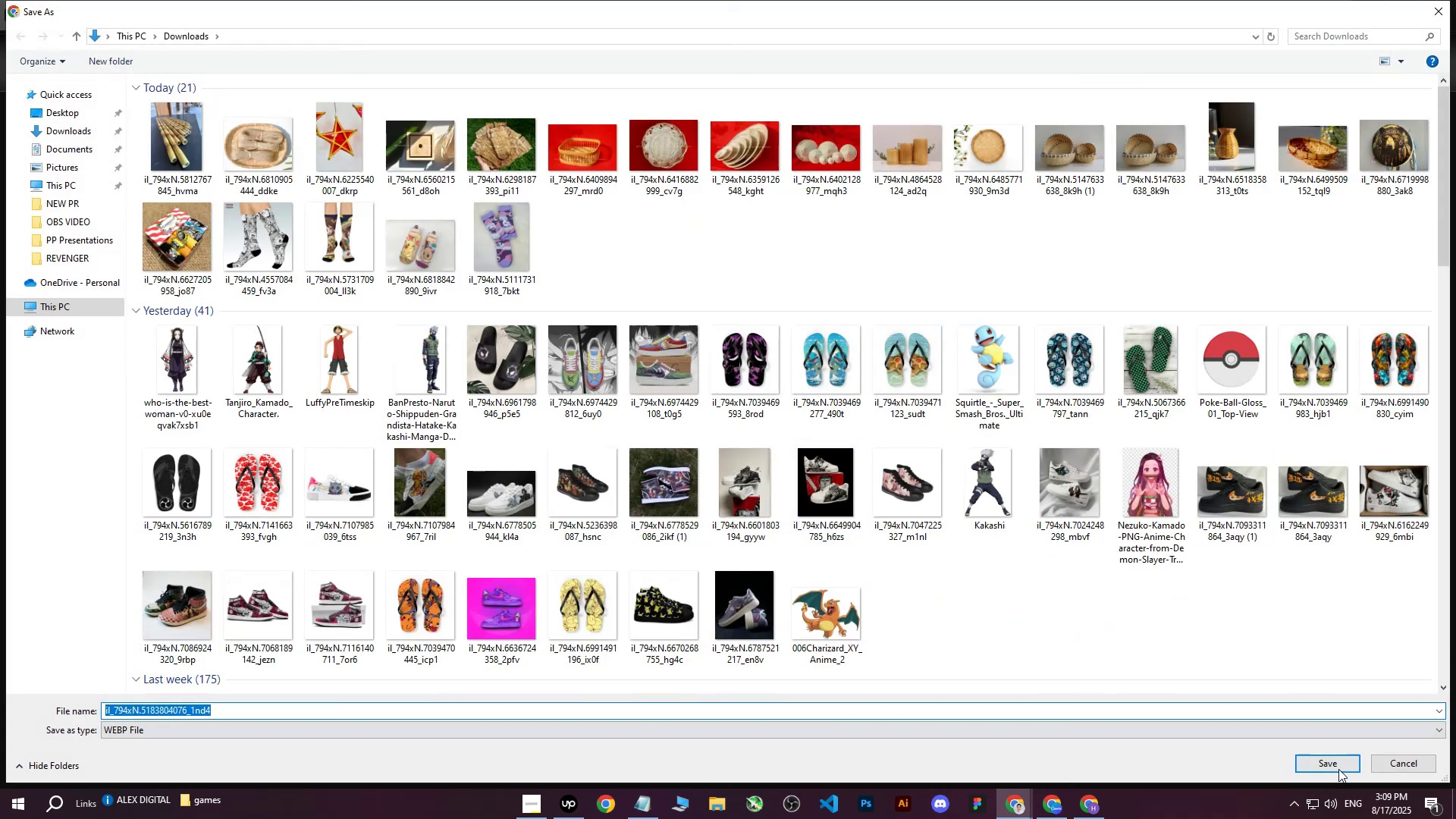 
left_click([1335, 766])
 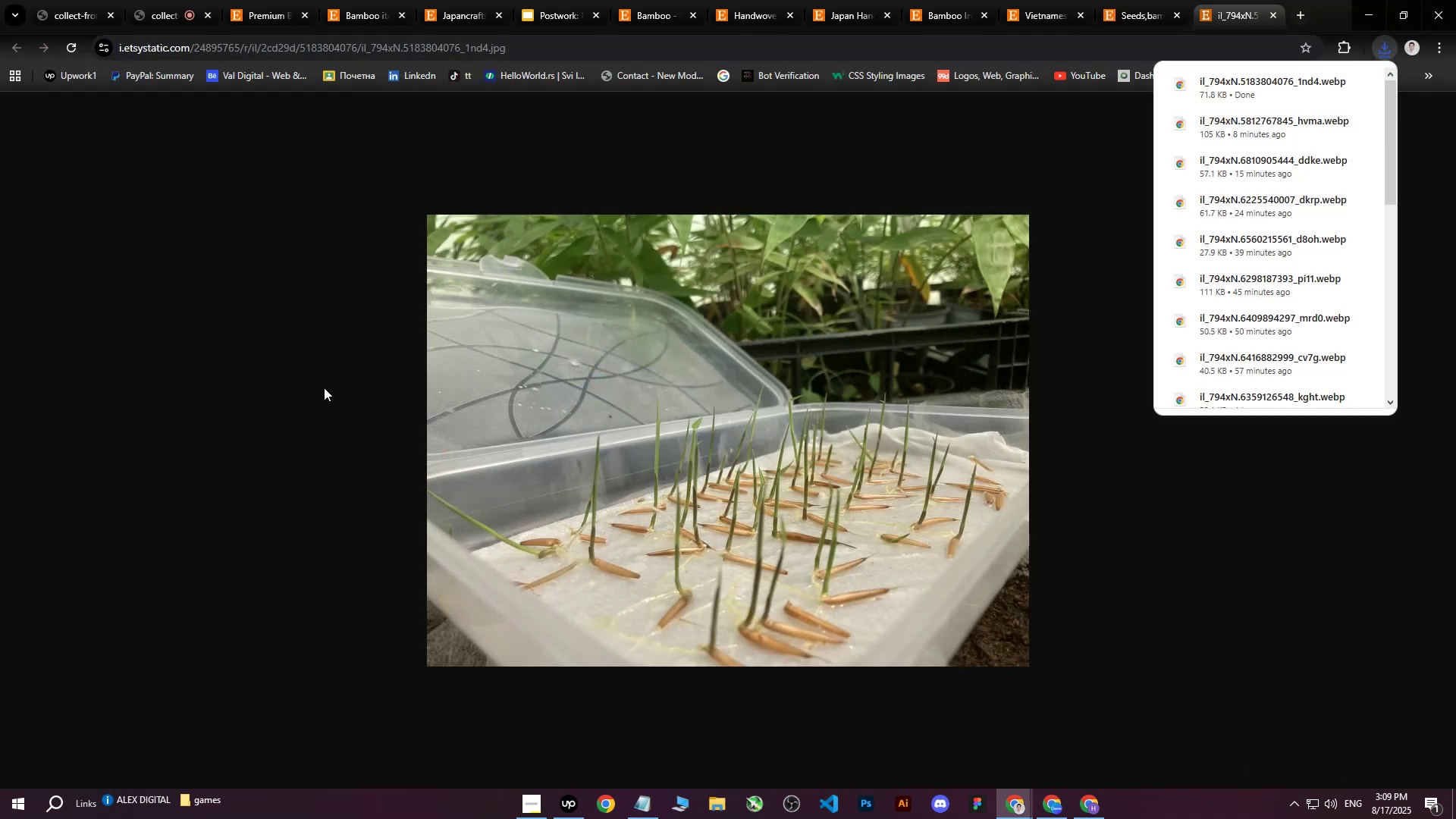 
left_click([258, 371])
 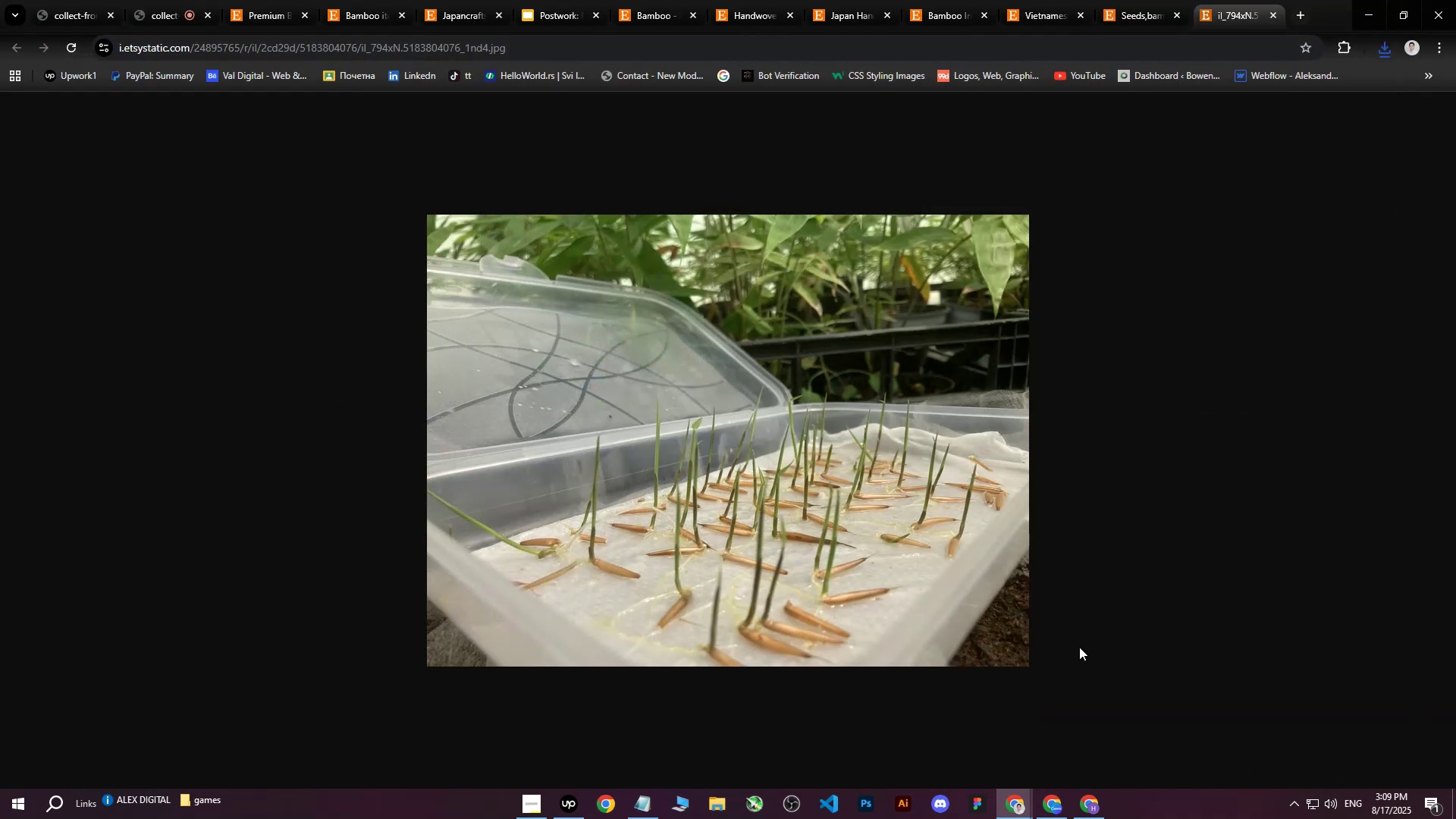 
left_click([1053, 802])
 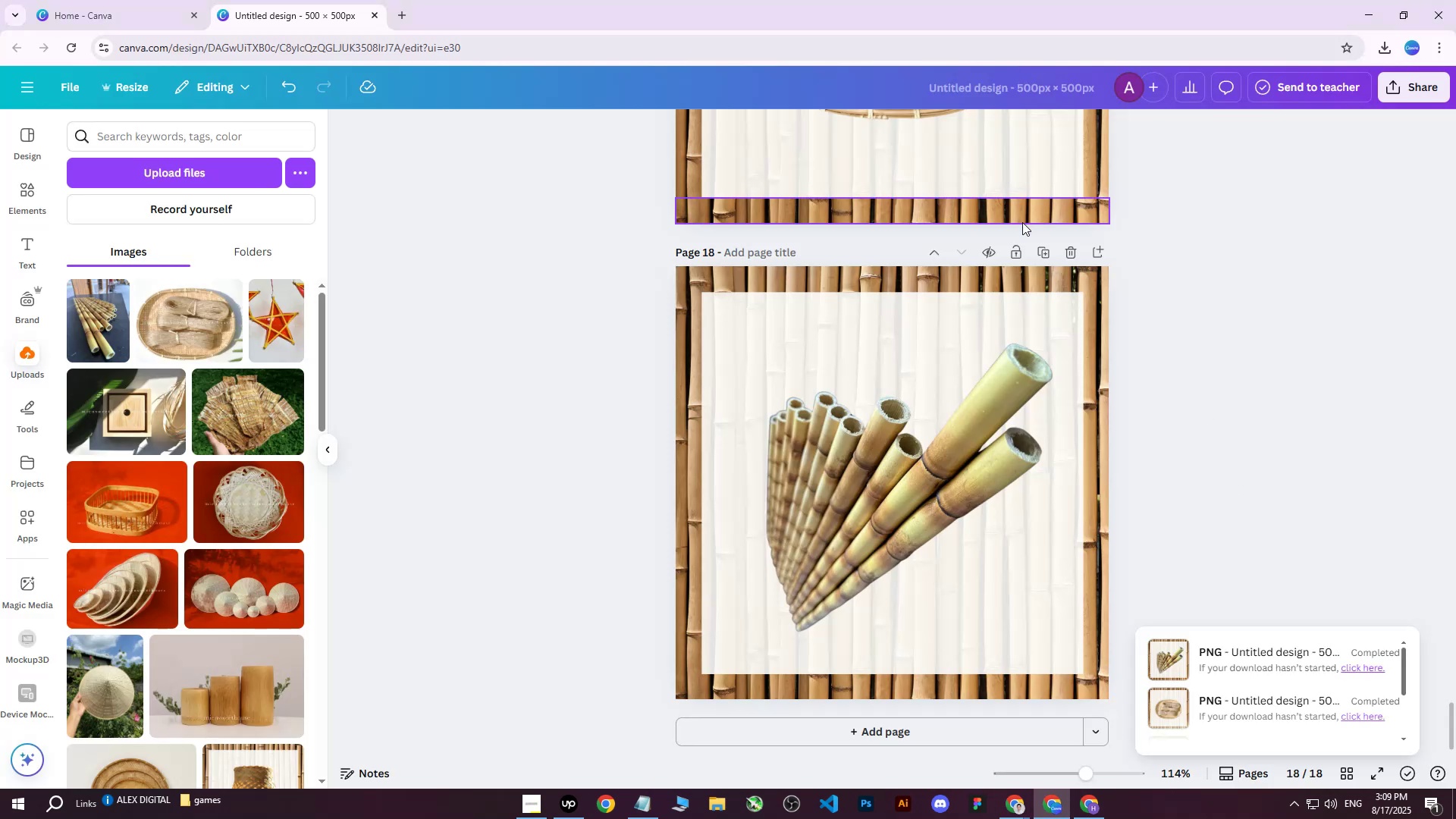 
left_click([1043, 249])
 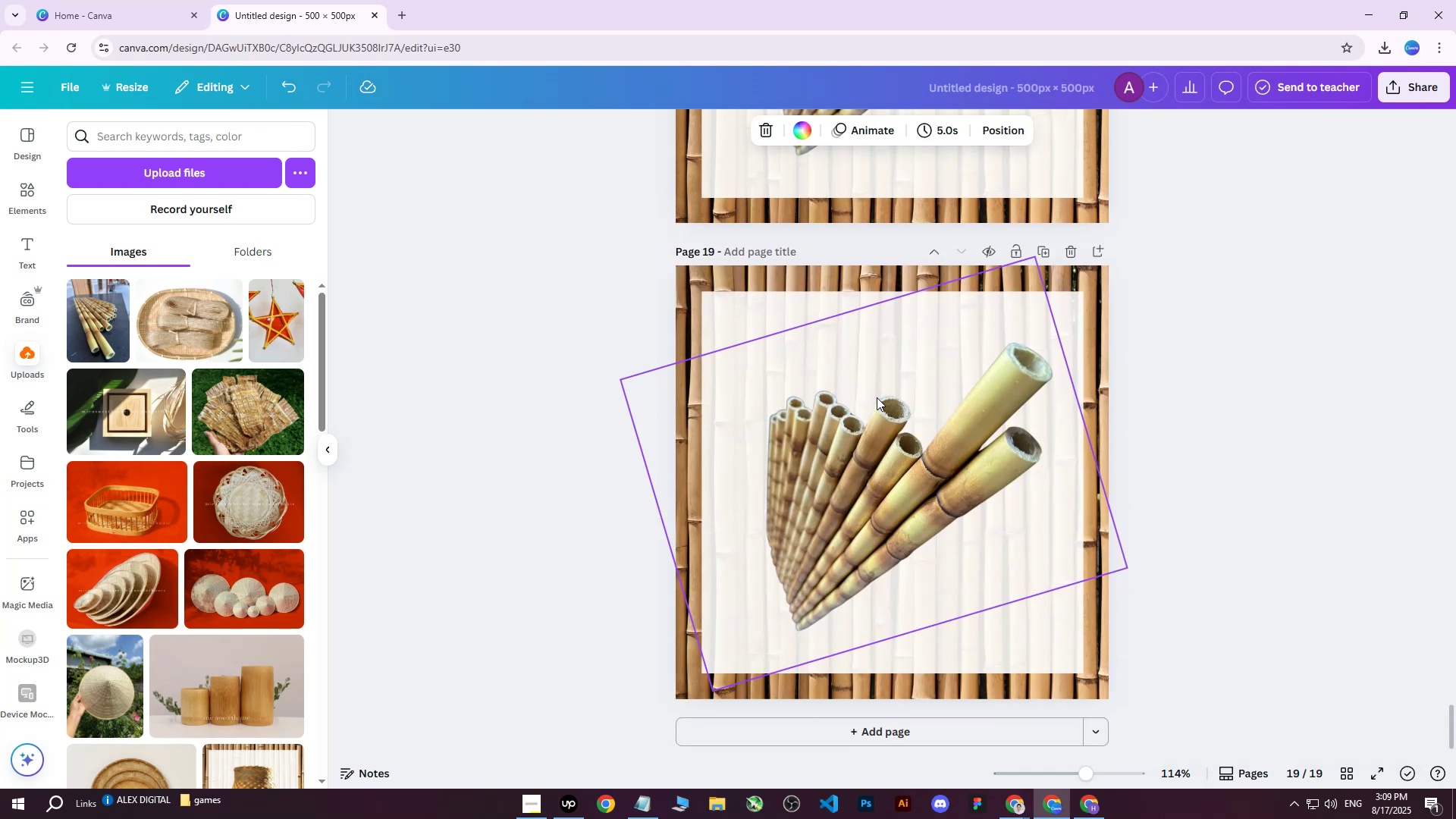 
left_click([877, 399])
 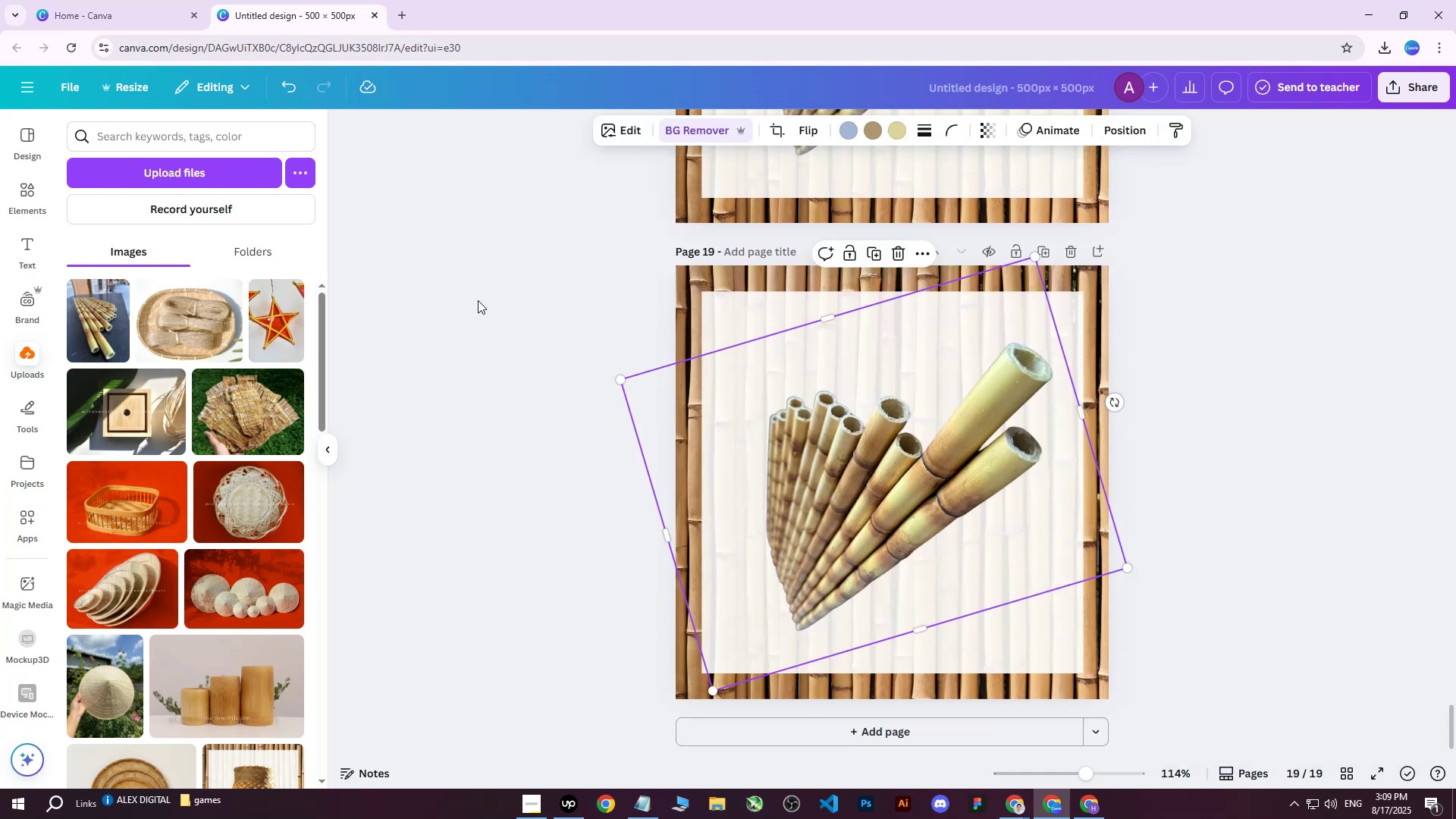 
key(Delete)
 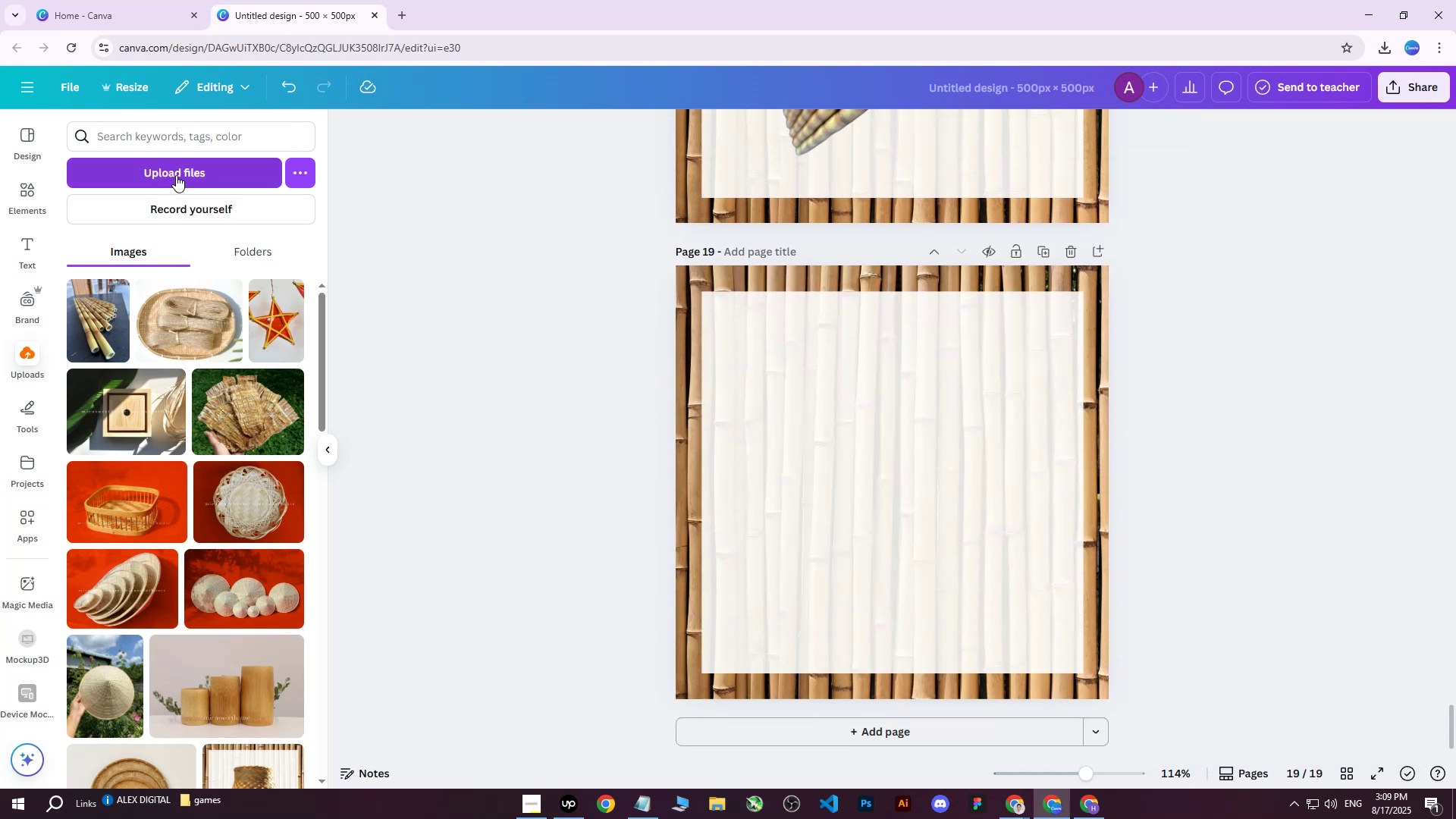 
left_click([177, 172])
 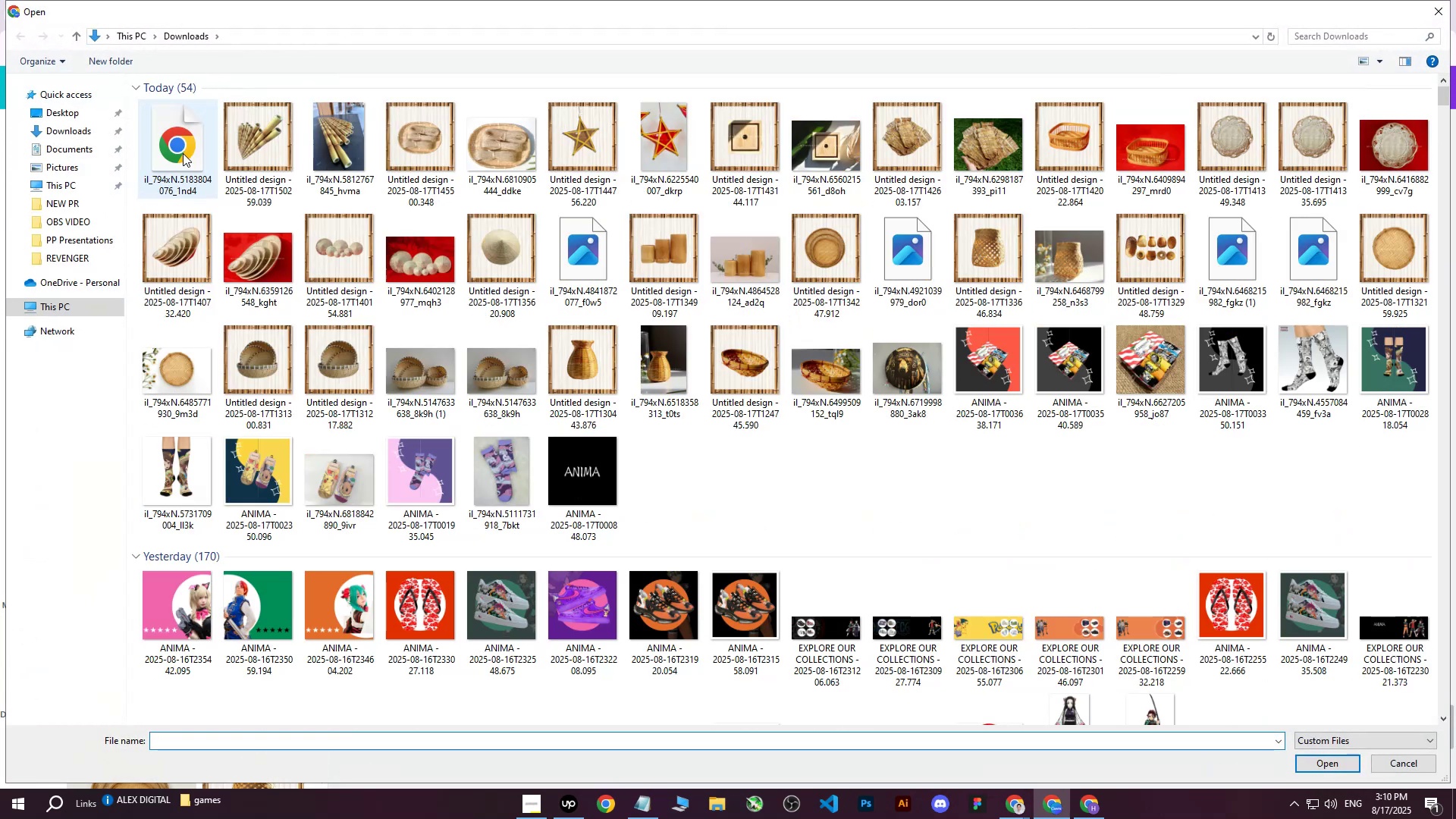 
left_click([183, 153])
 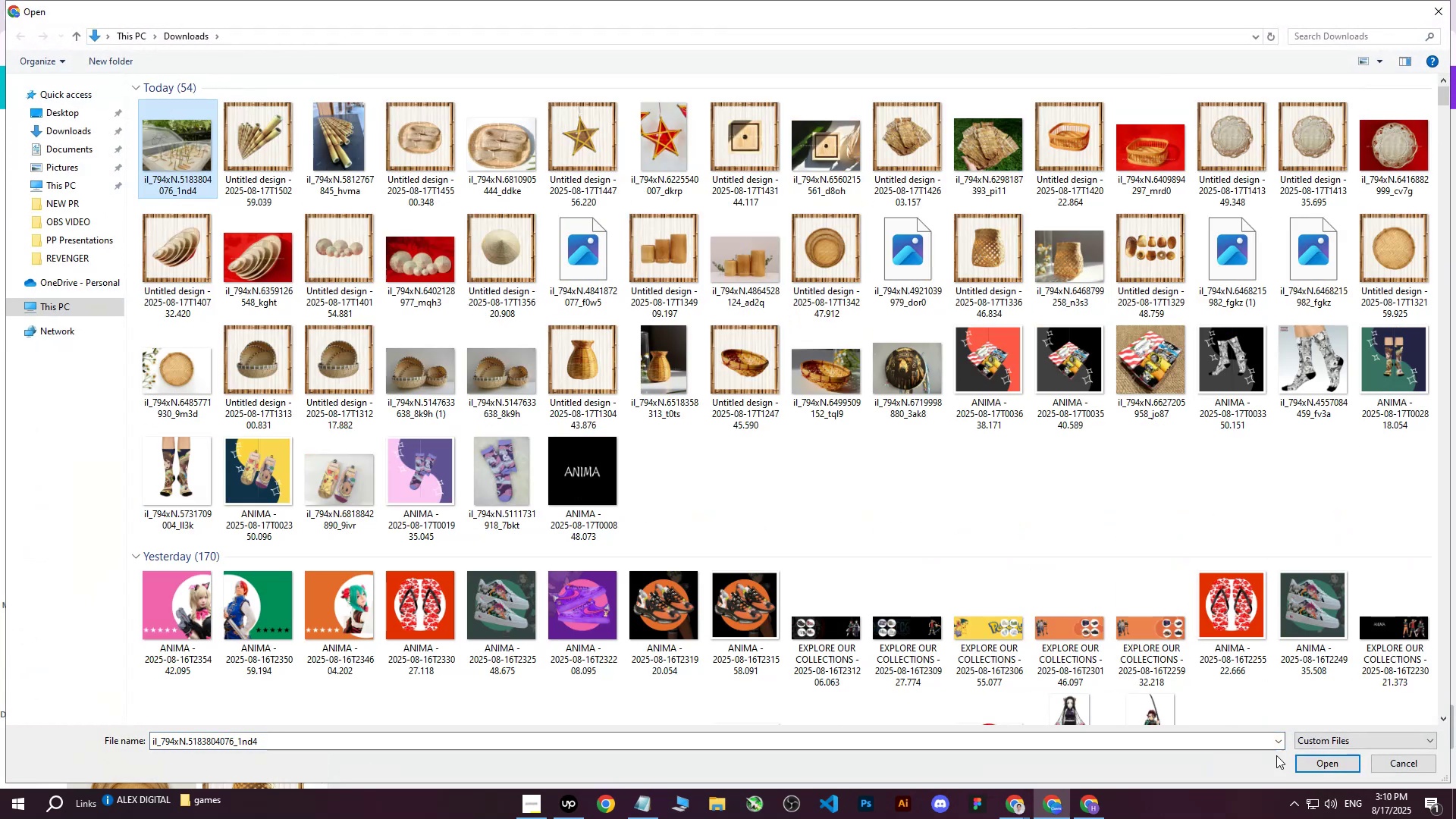 
left_click([1313, 759])
 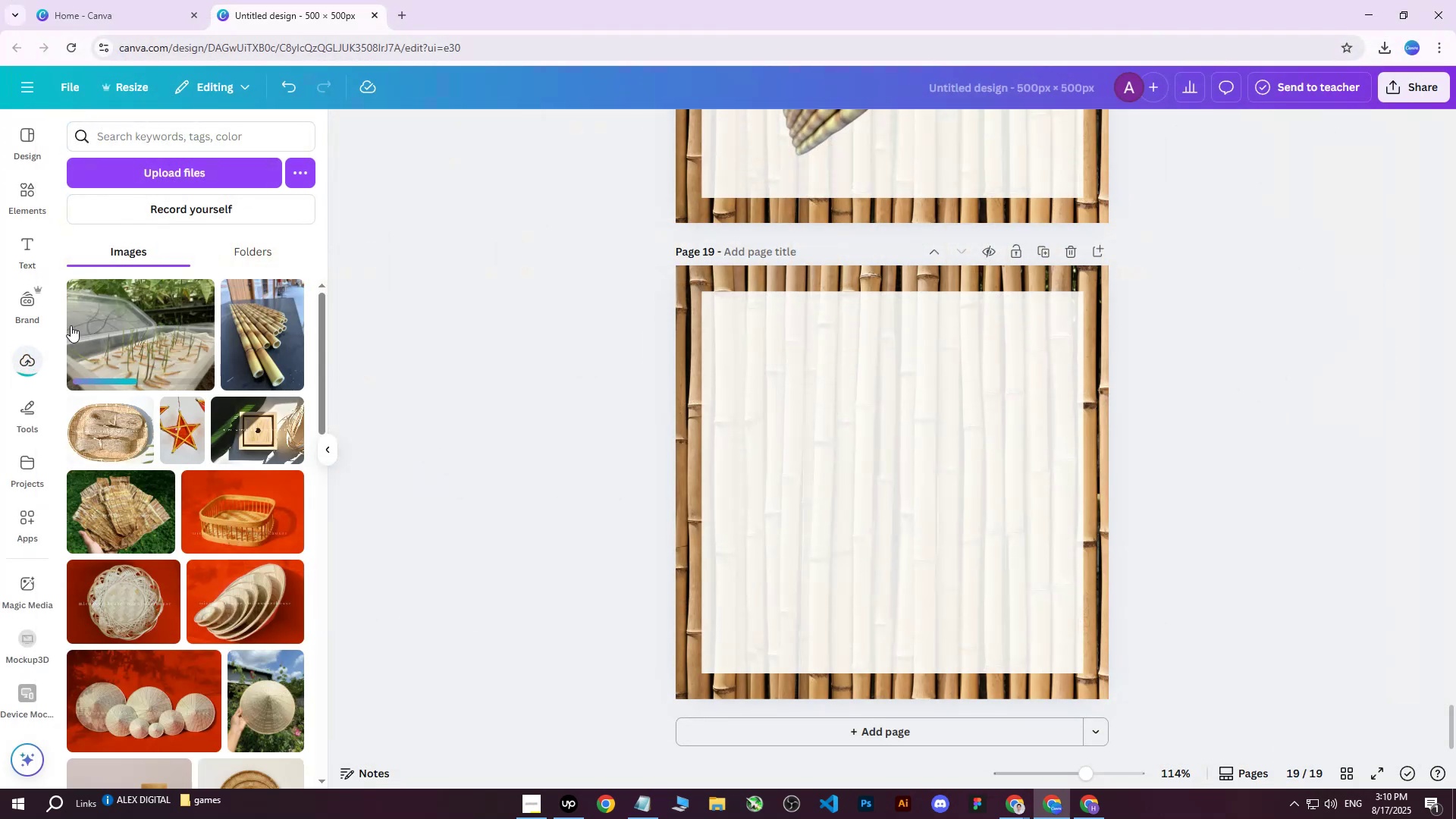 
left_click([175, 336])
 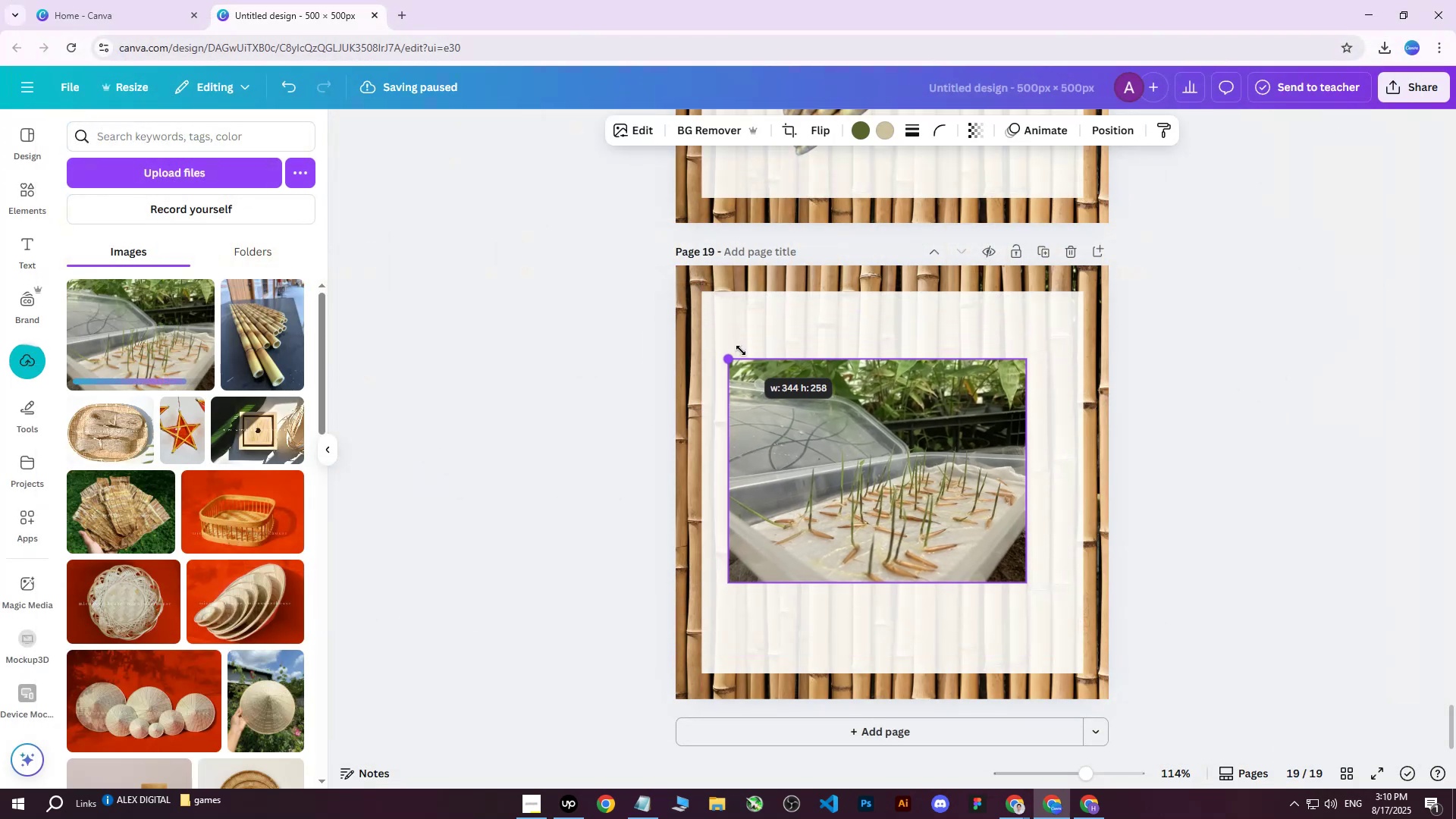 
left_click([702, 130])
 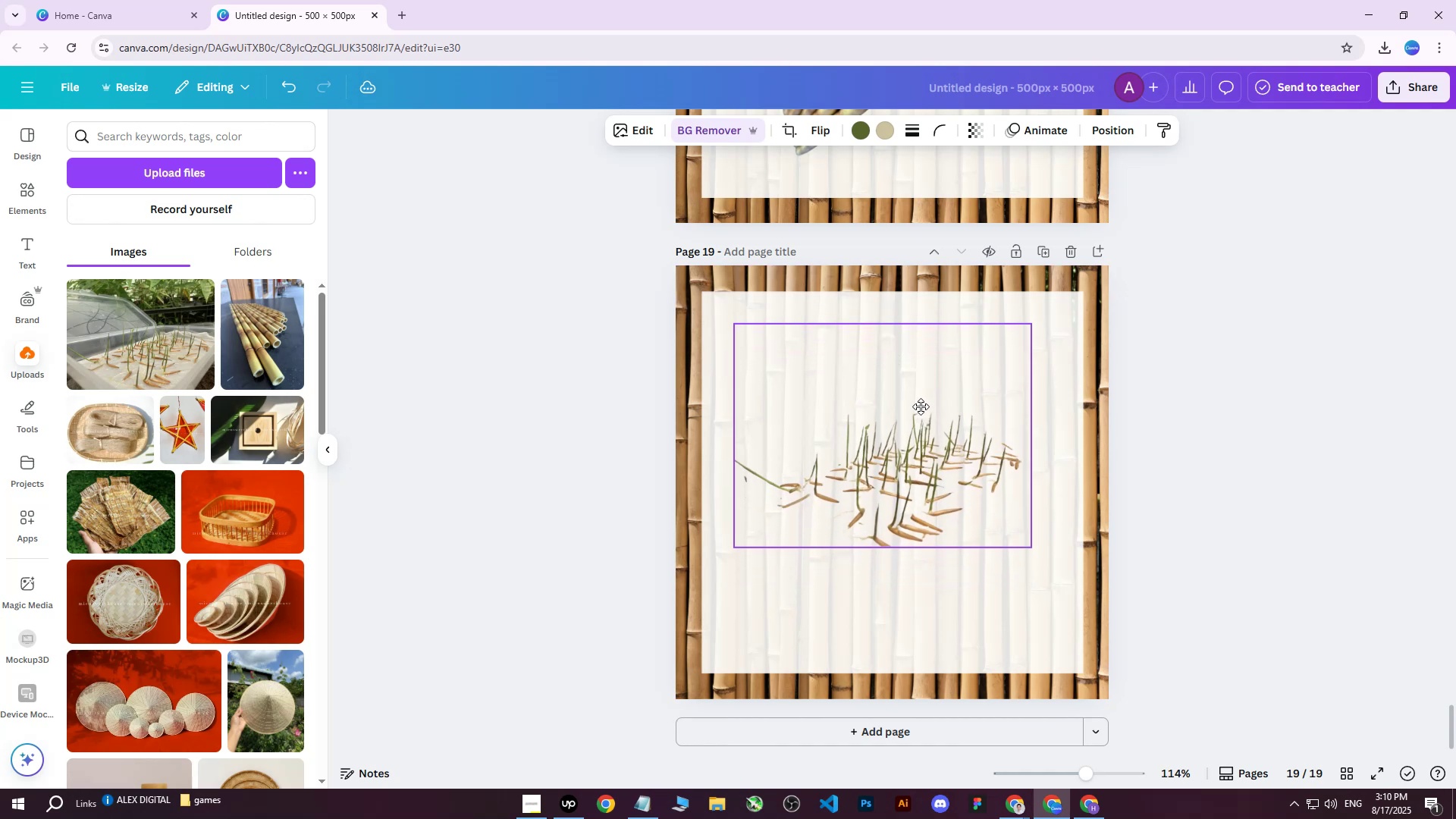 
wait(5.62)
 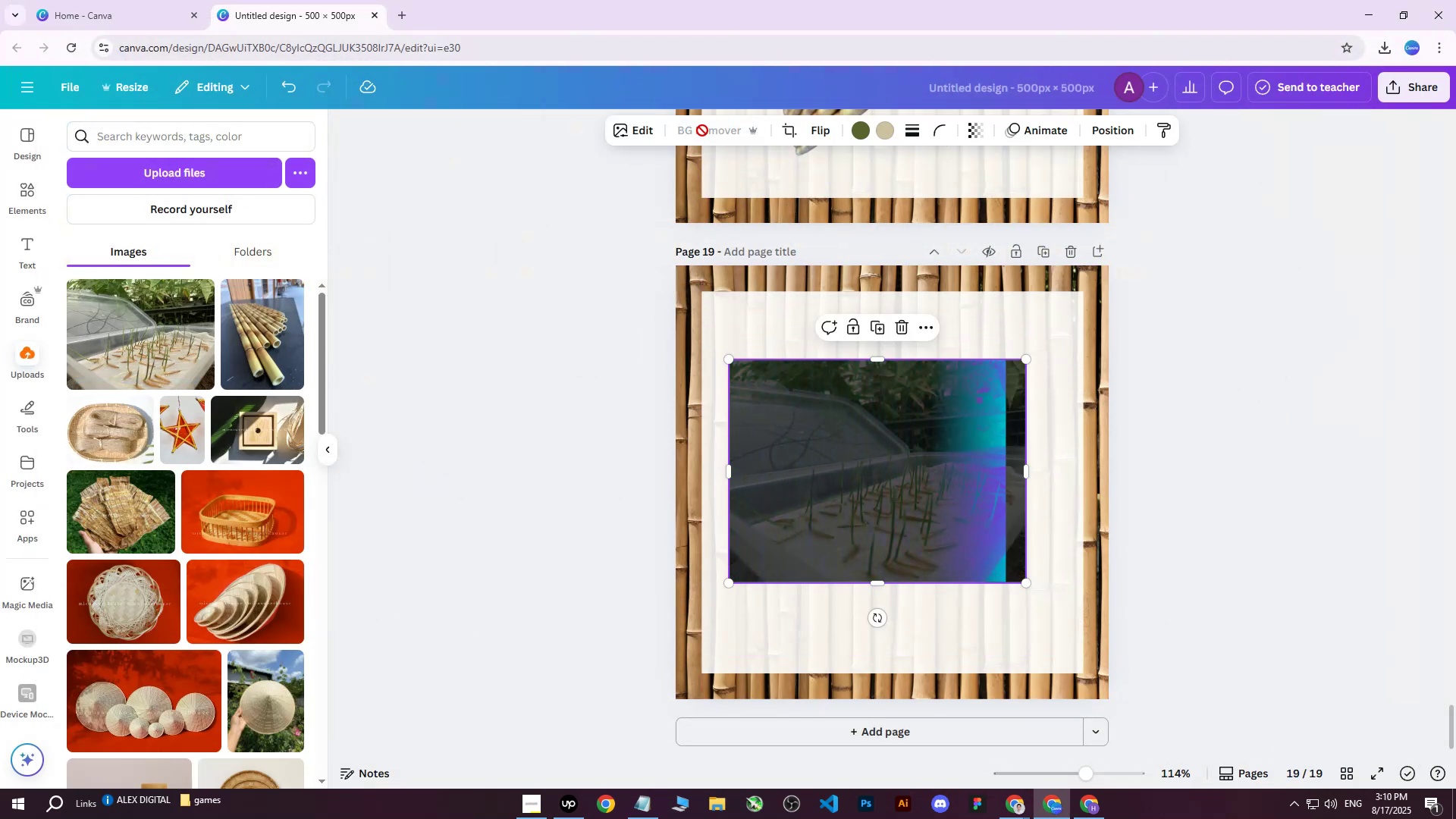 
key(Control+Z)
 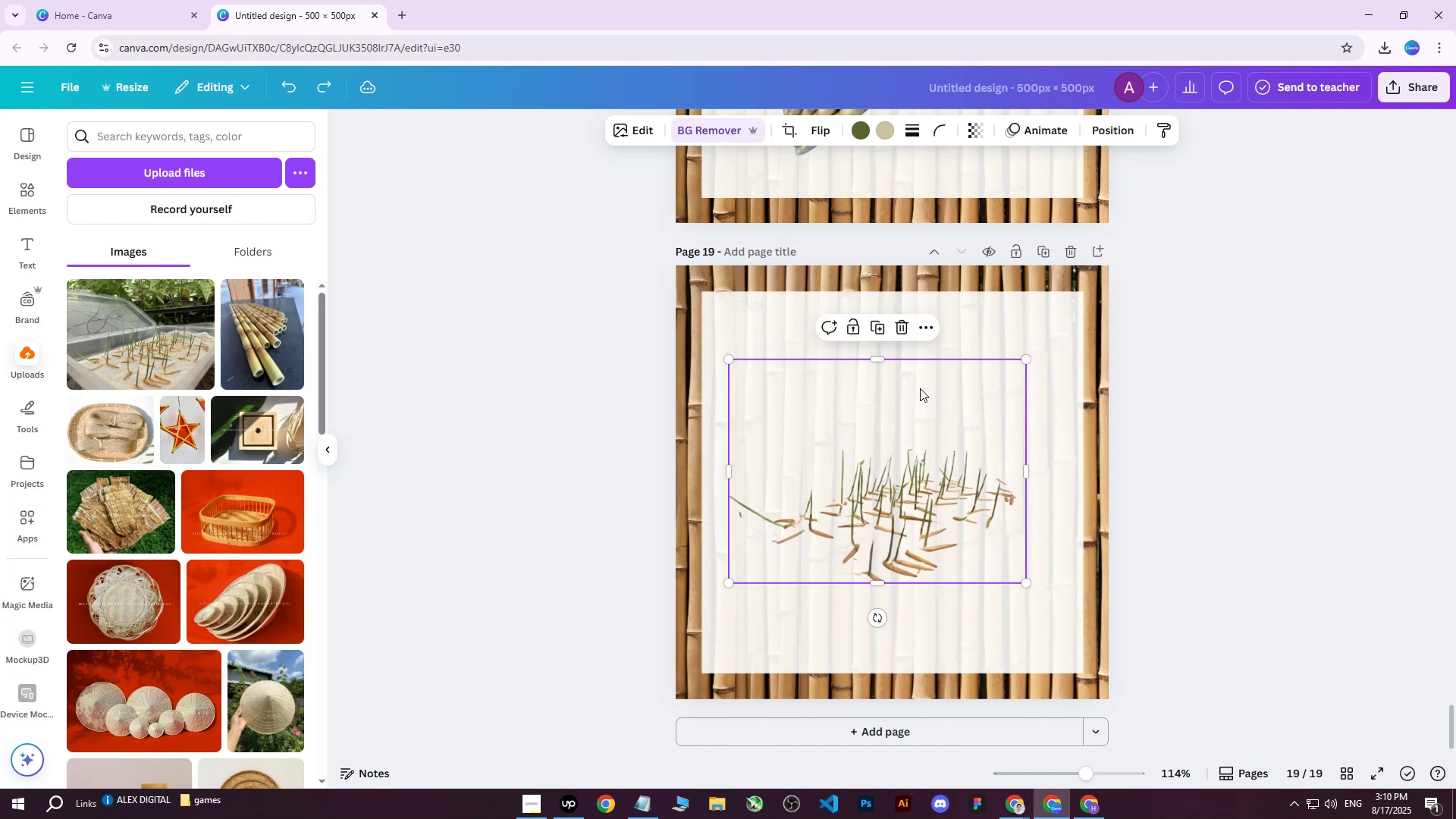 
key(Control+Z)
 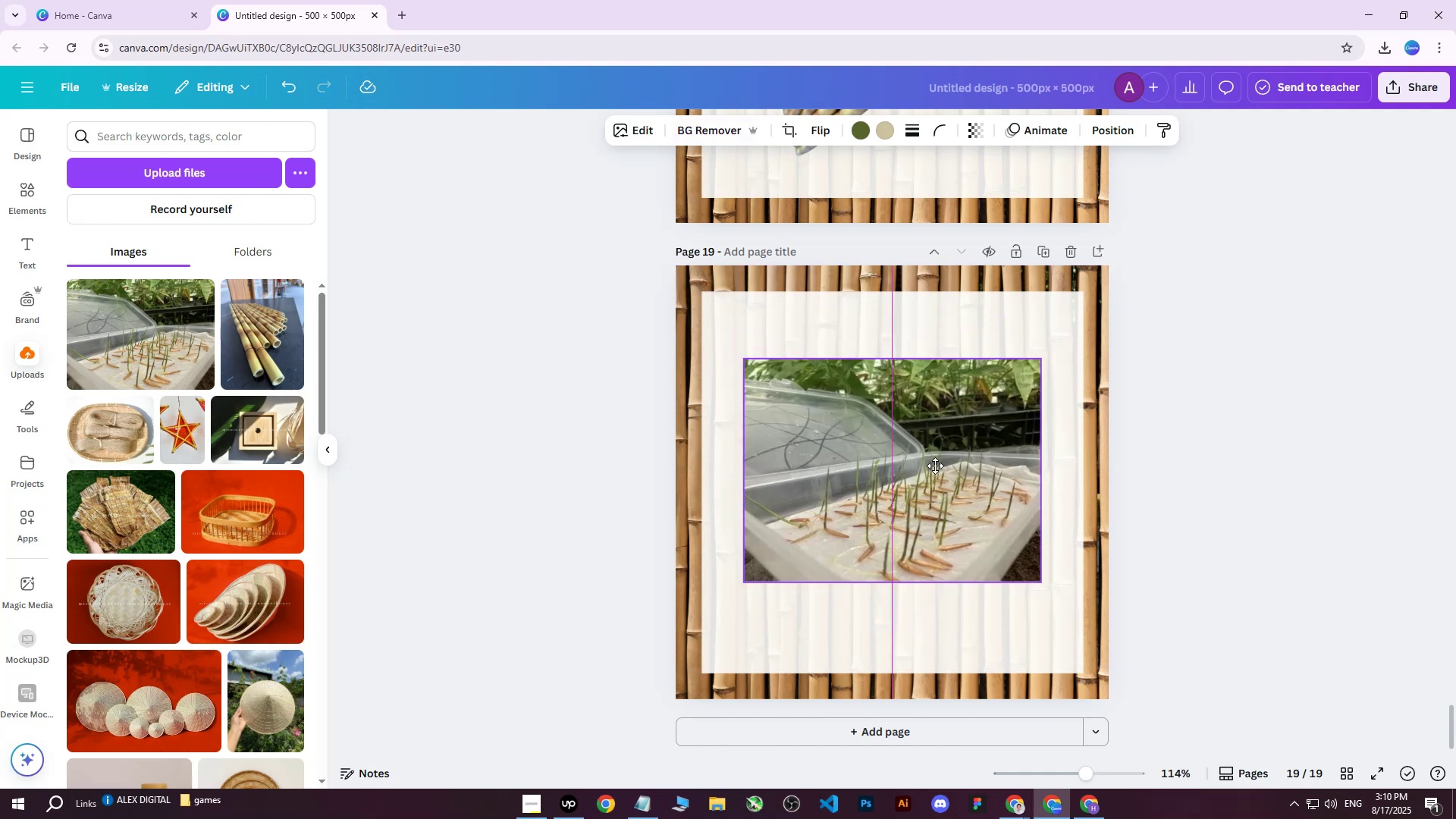 
key(Delete)
 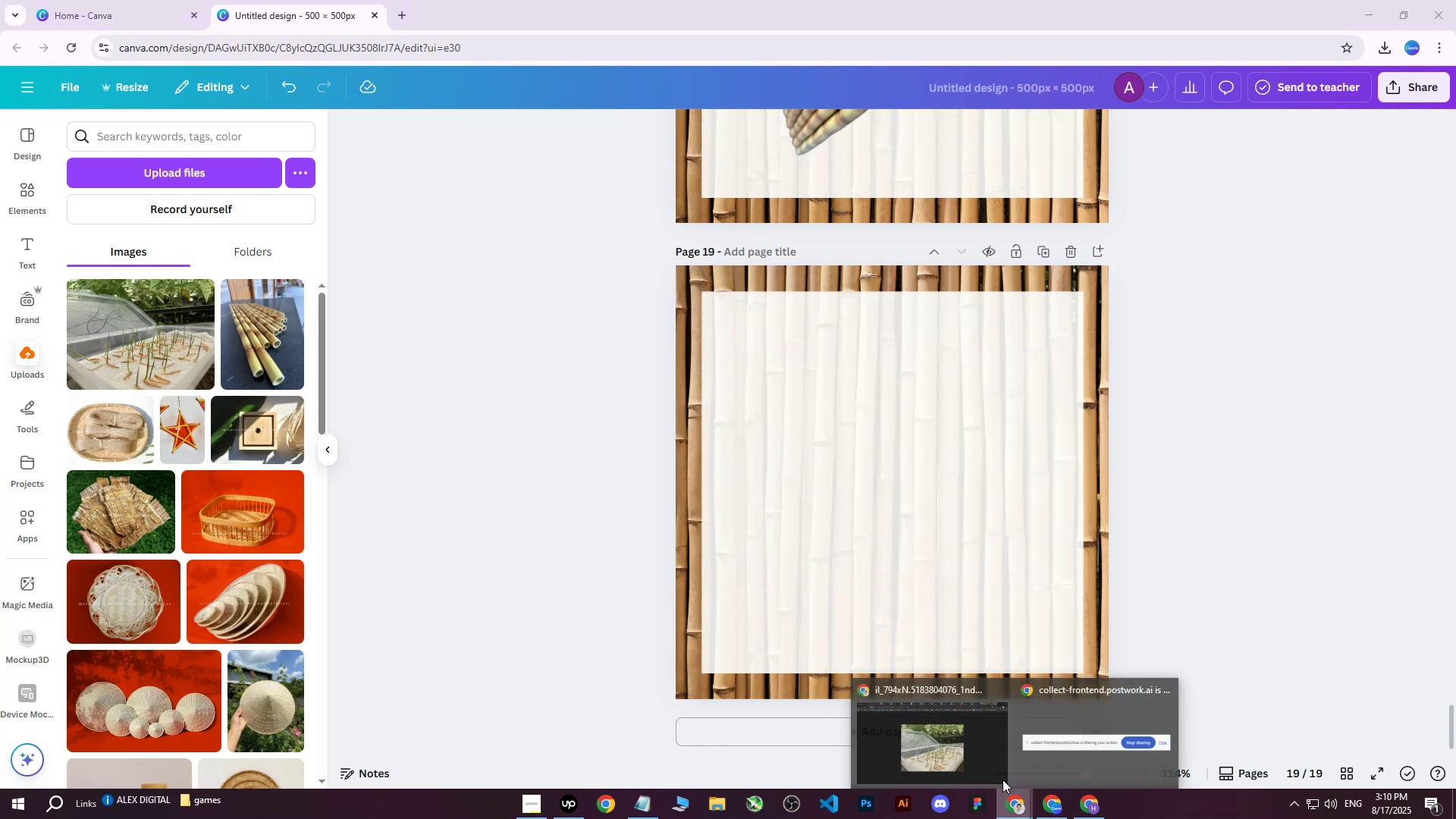 
double_click([934, 750])
 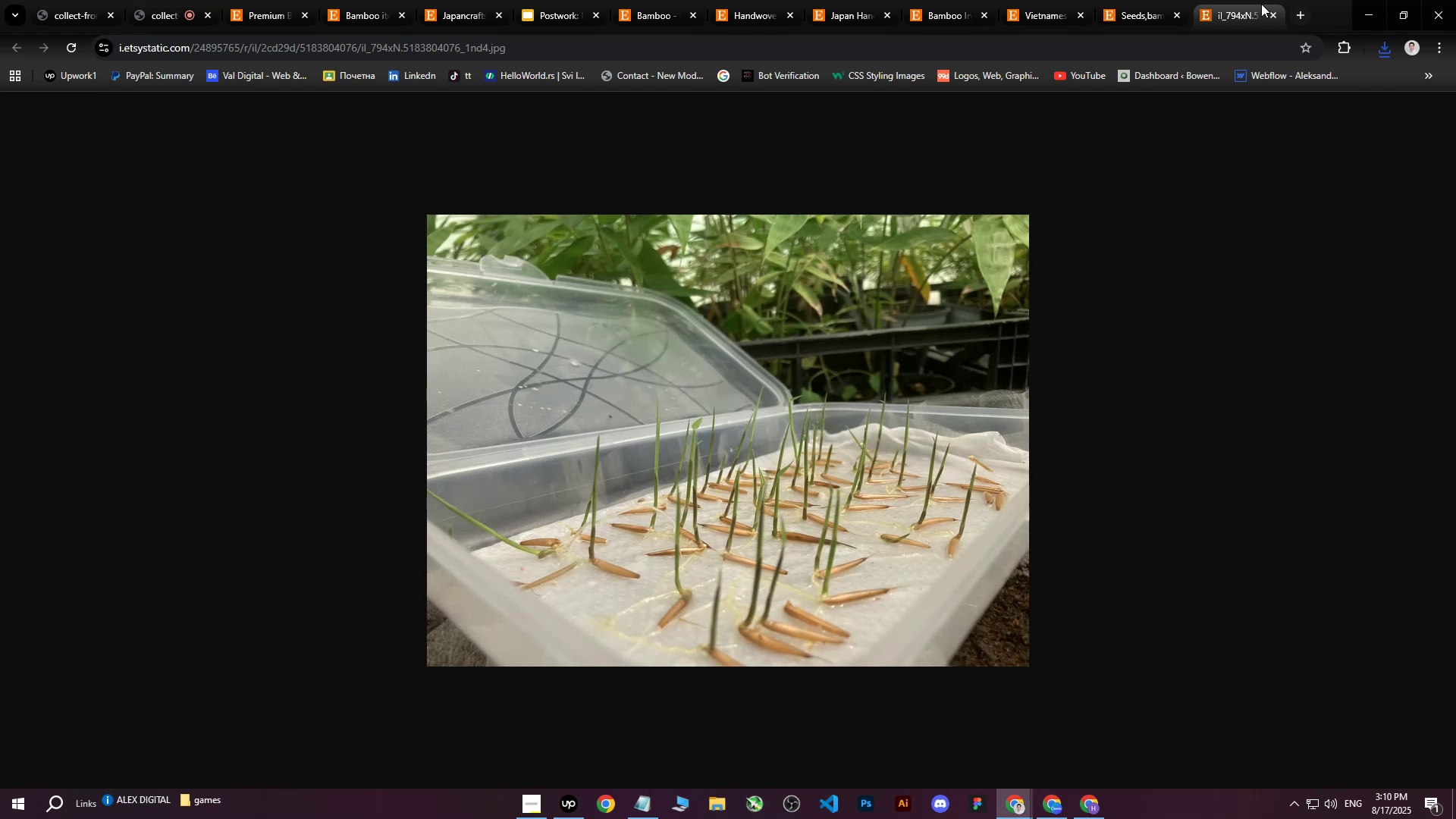 
double_click([1277, 10])
 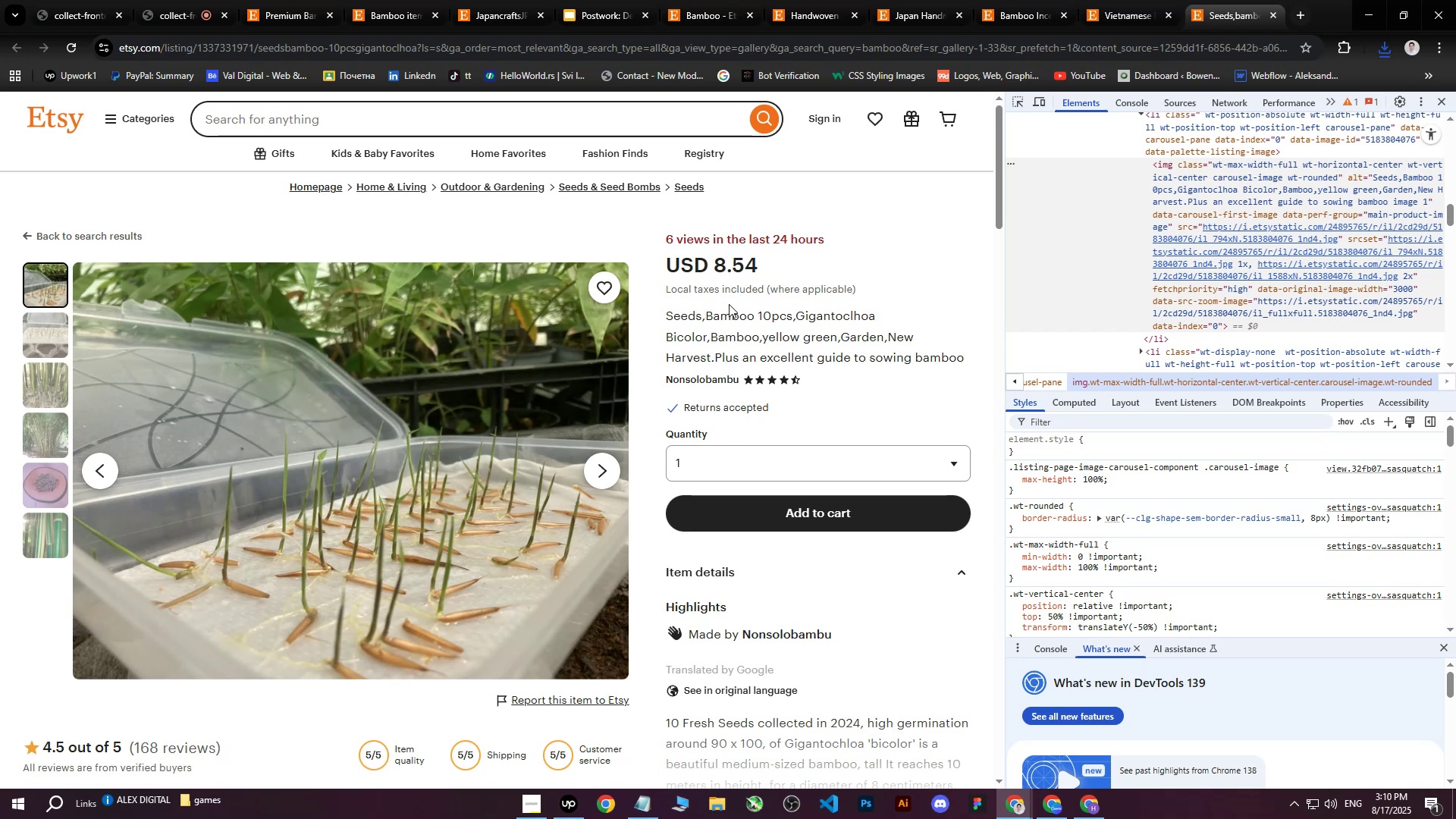 
wait(14.86)
 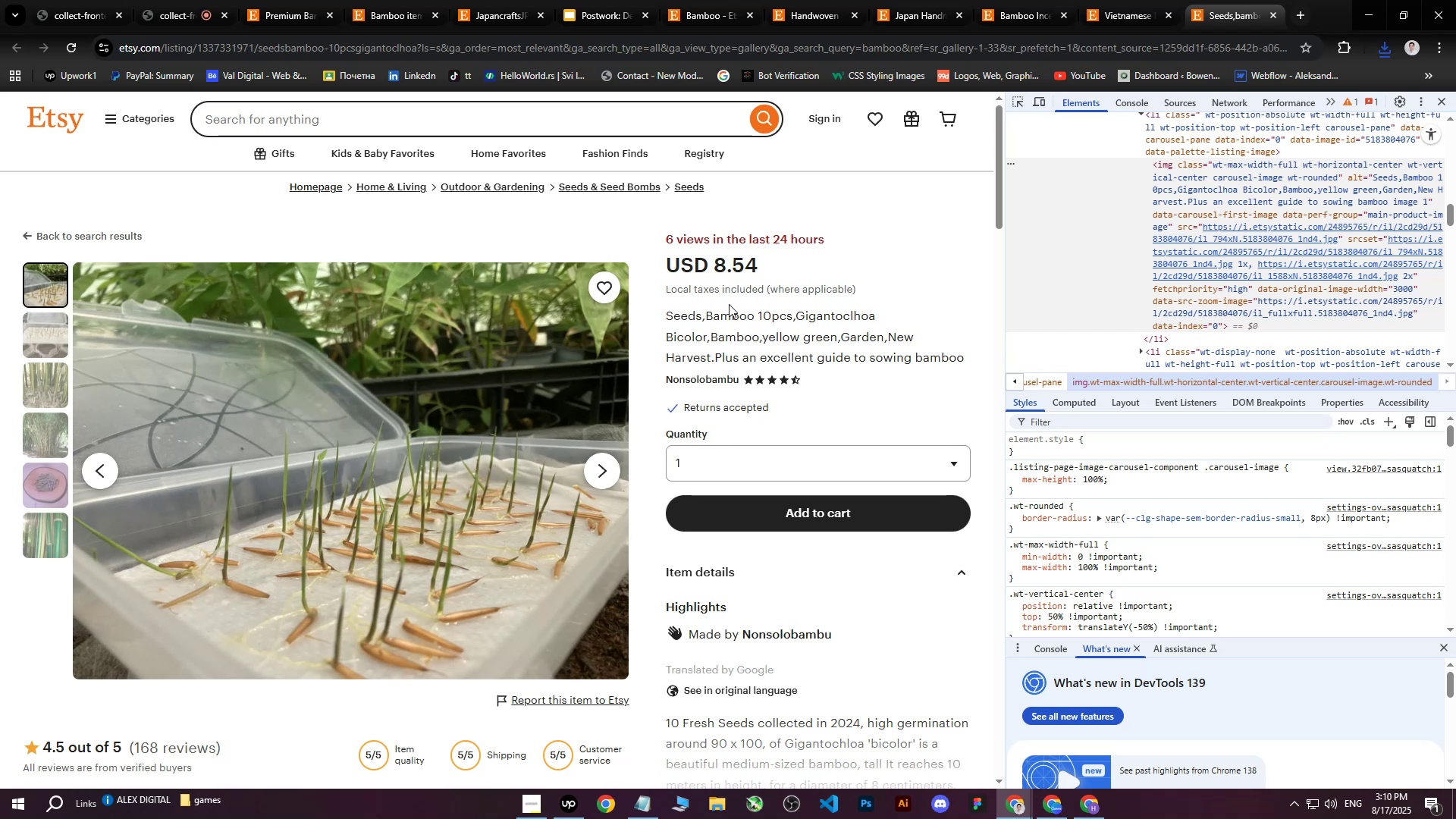 
right_click([627, 406])
 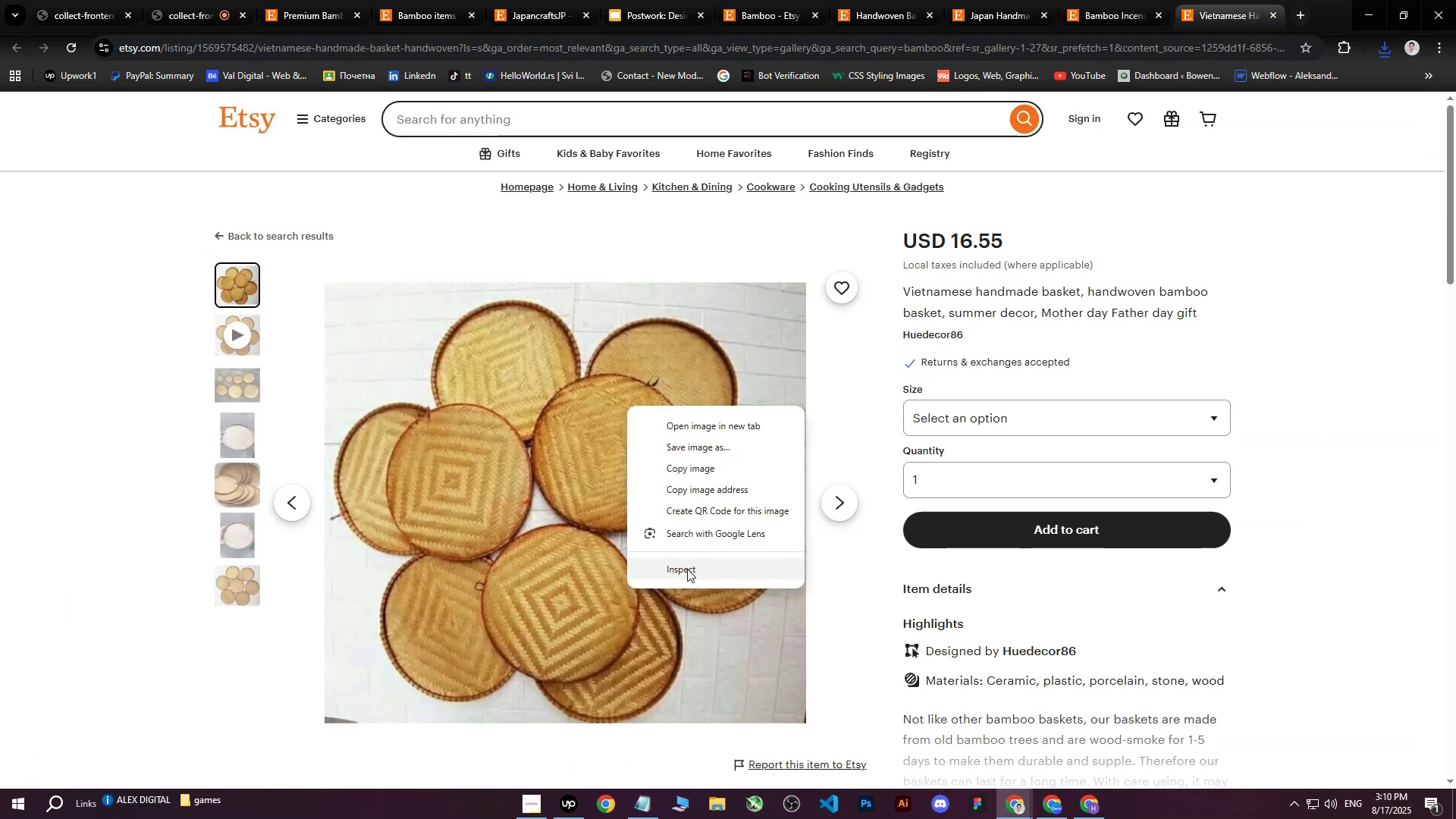 
left_click([686, 570])
 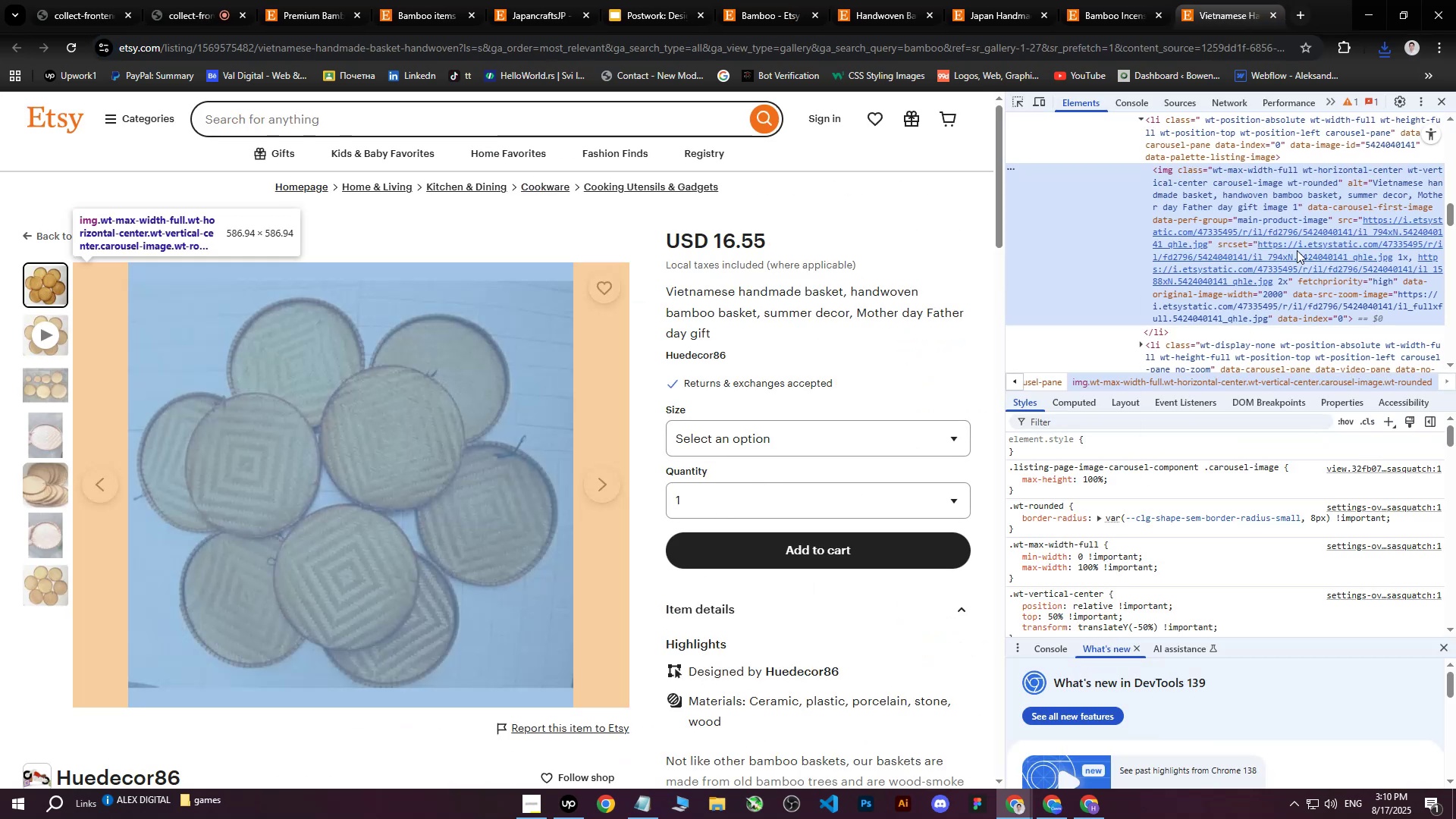 
double_click([1294, 261])
 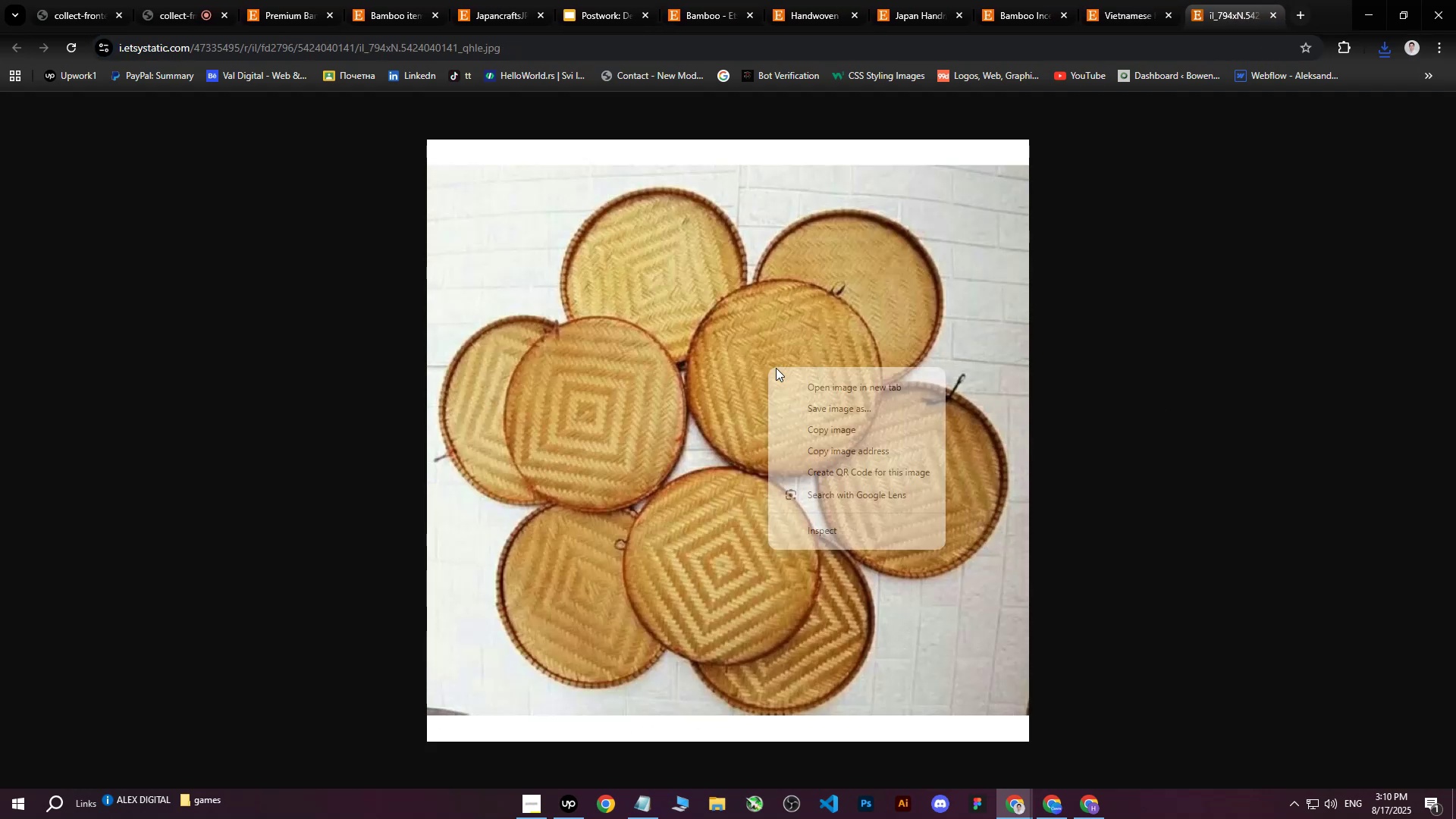 
left_click([846, 410])
 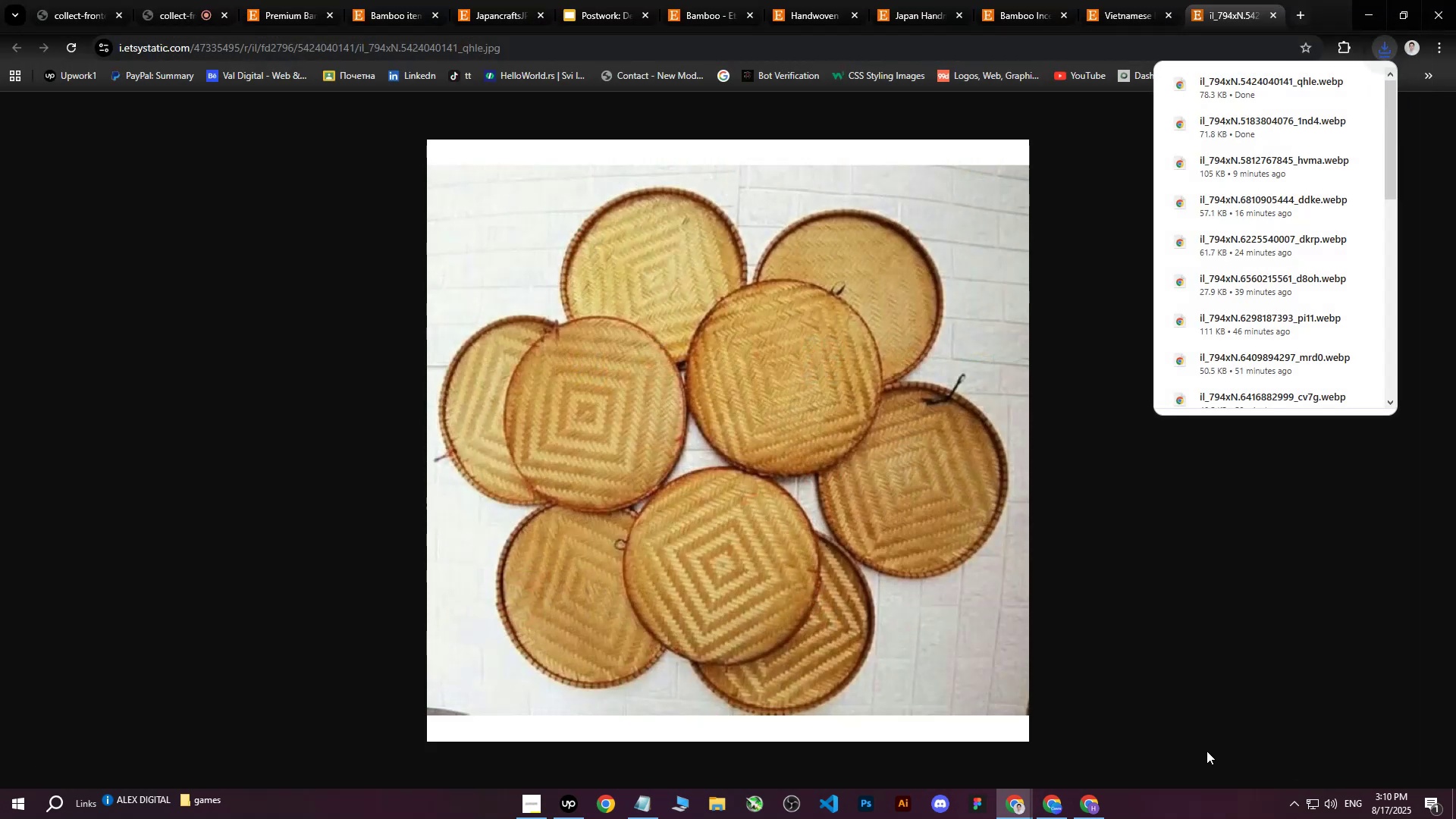 
left_click([1049, 815])
 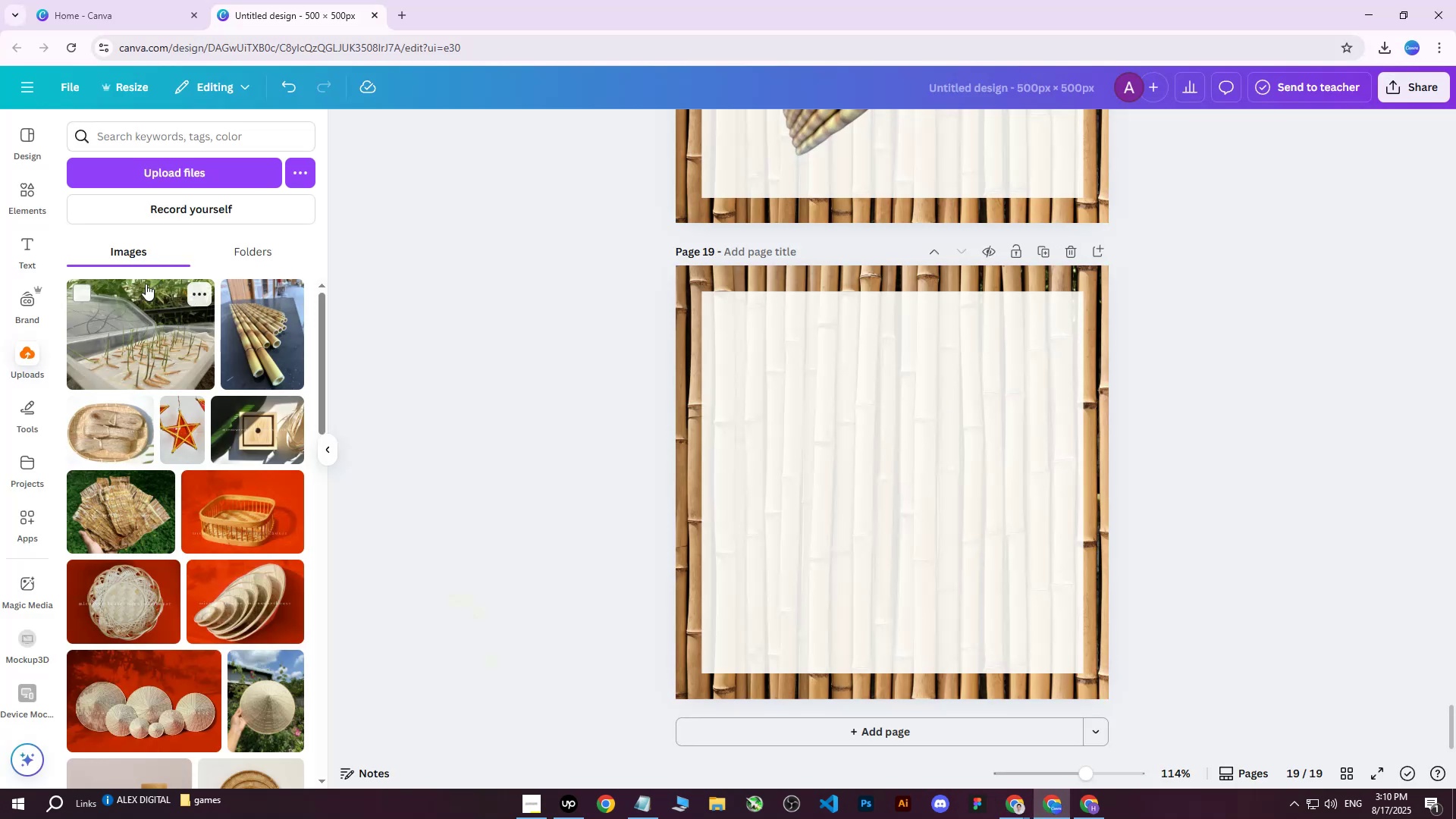 
left_click([172, 168])
 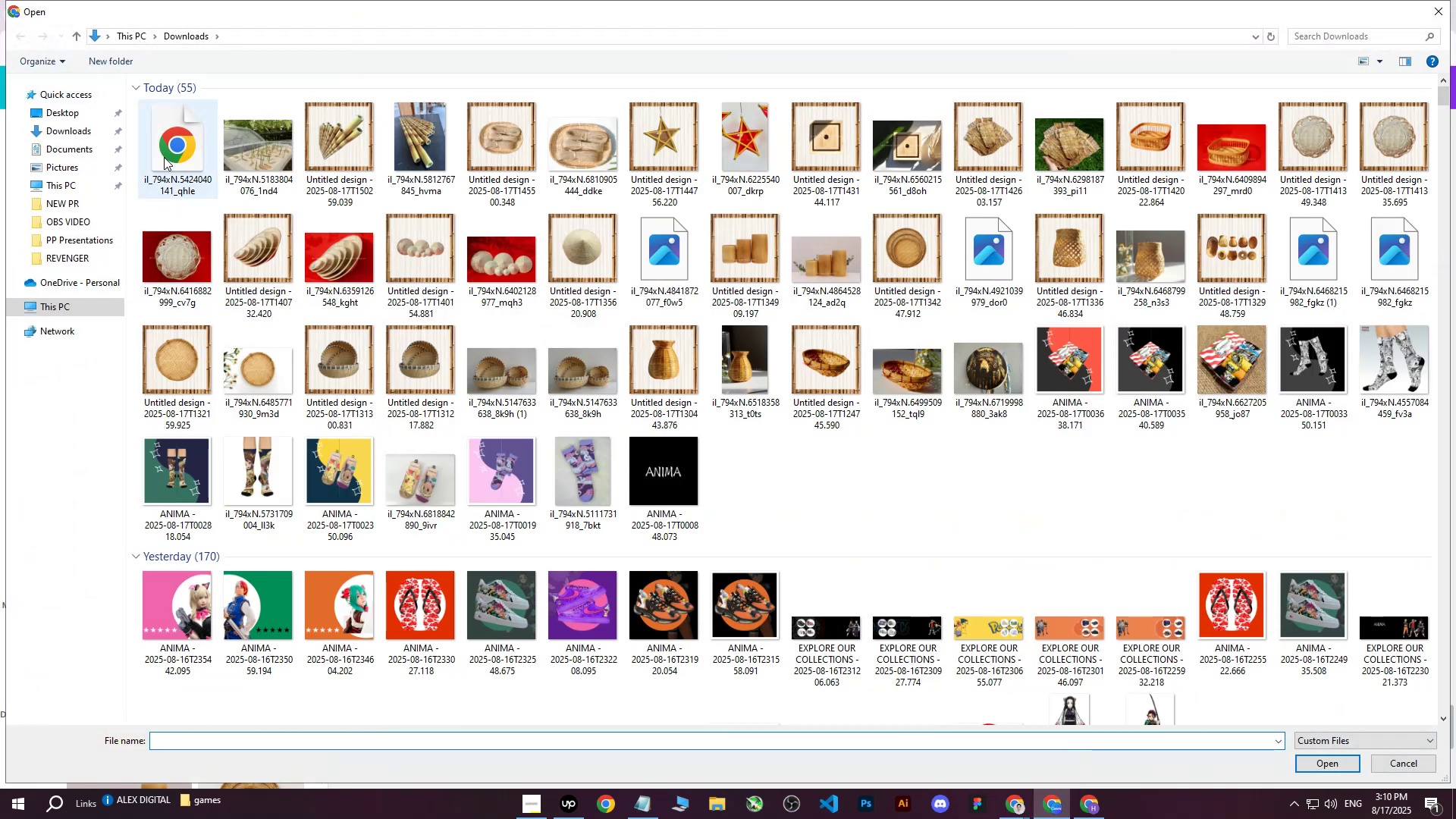 
left_click([164, 157])
 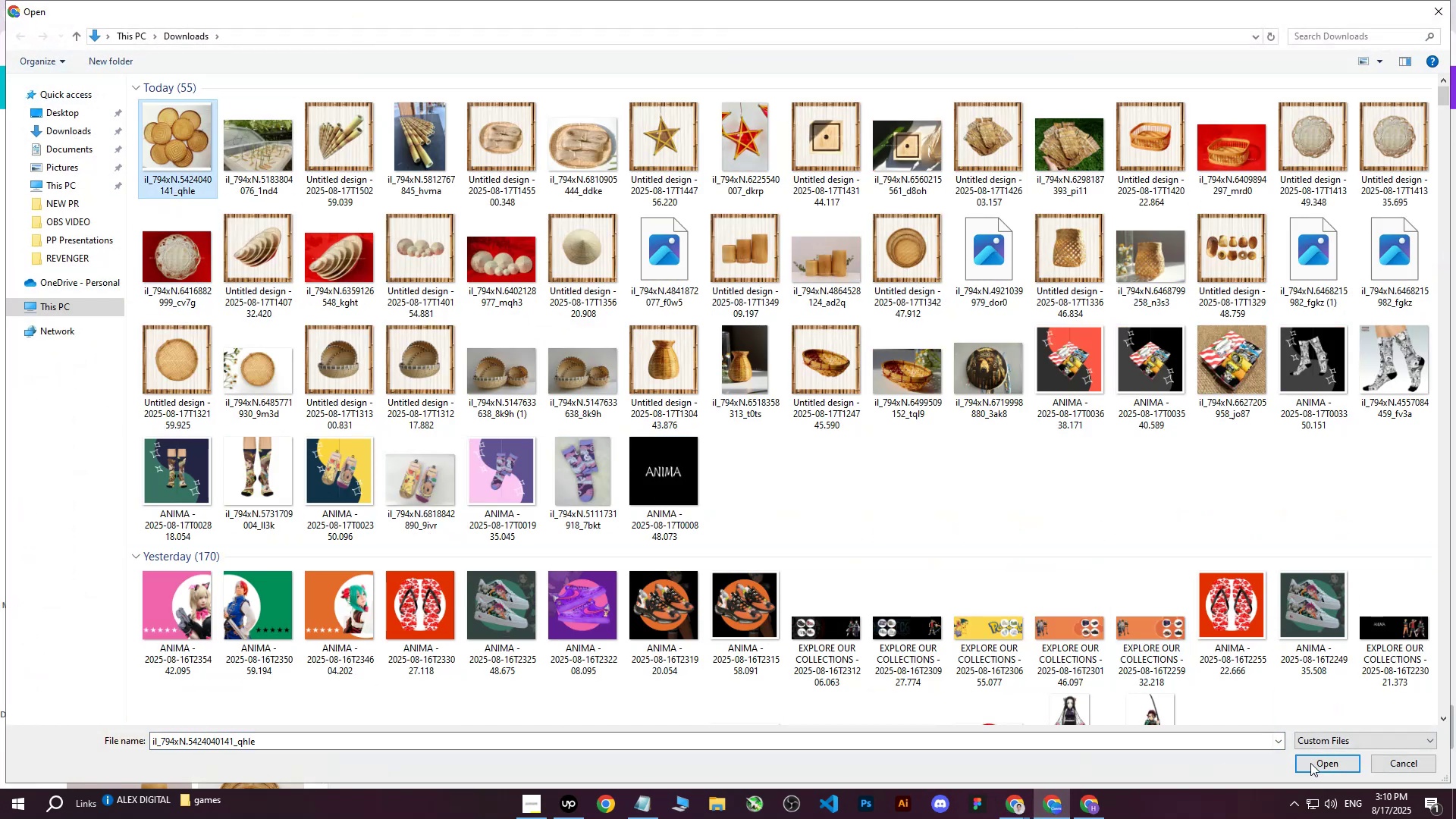 
left_click([1310, 763])
 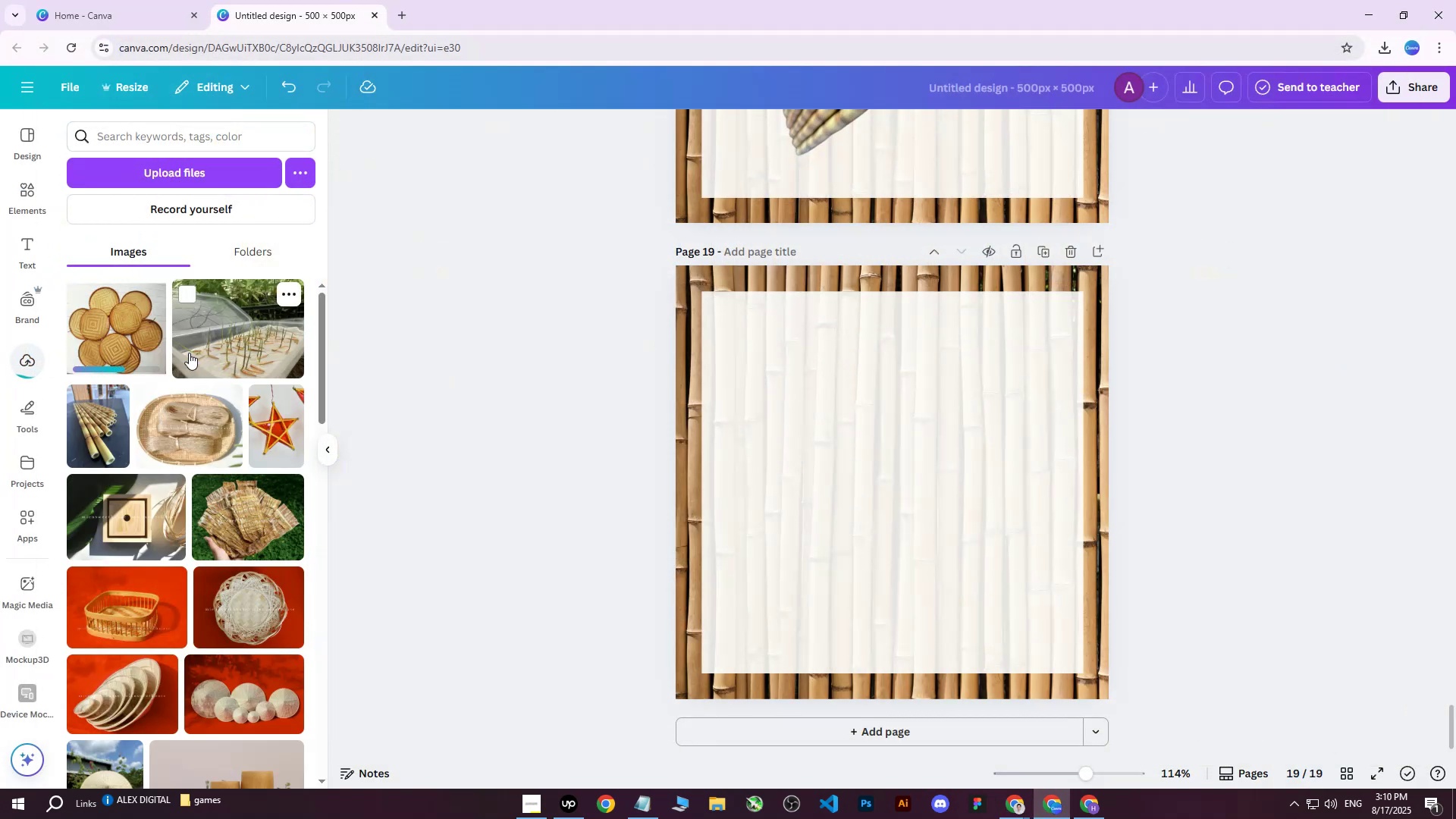 
left_click([127, 330])
 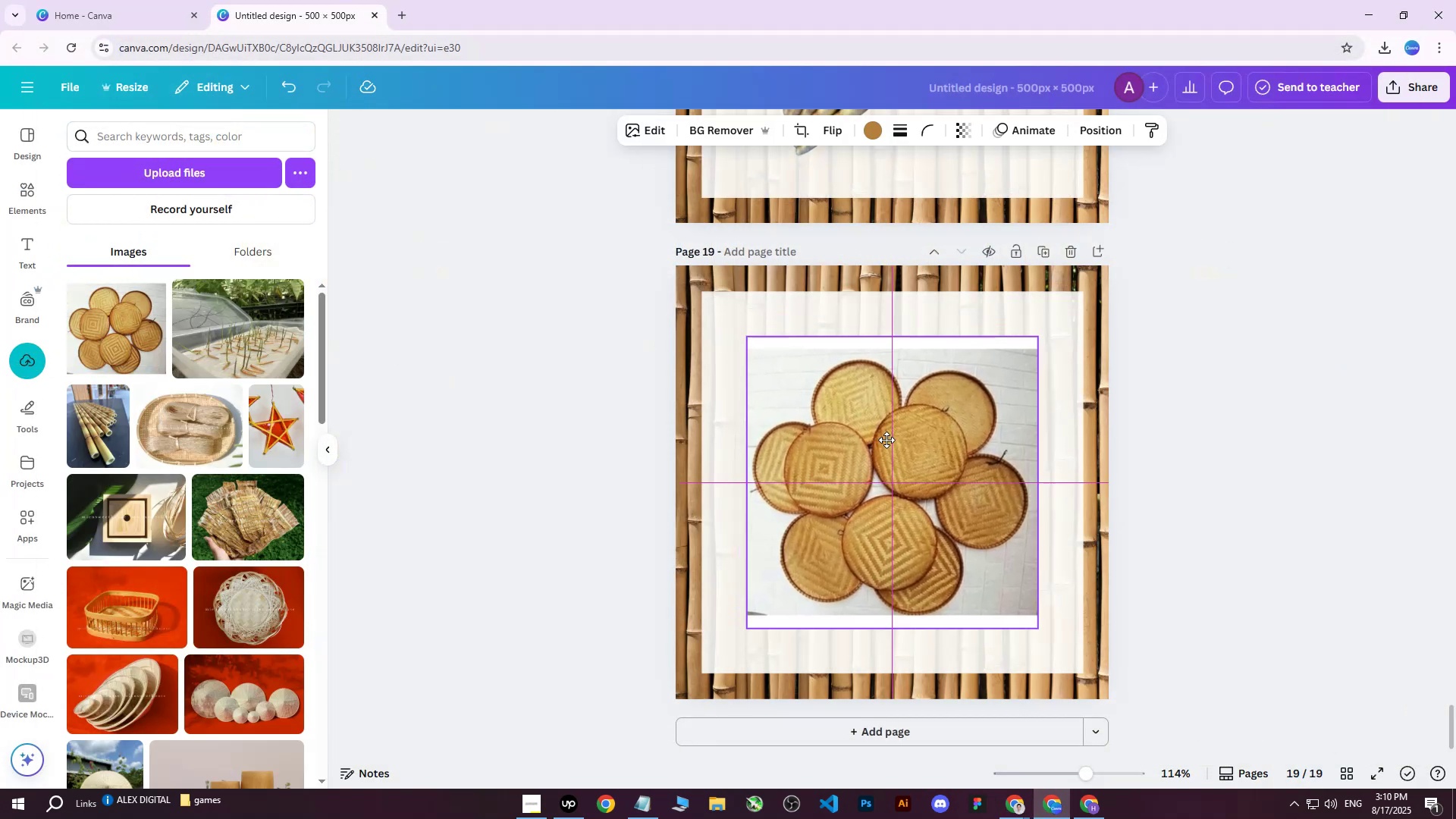 
wait(8.12)
 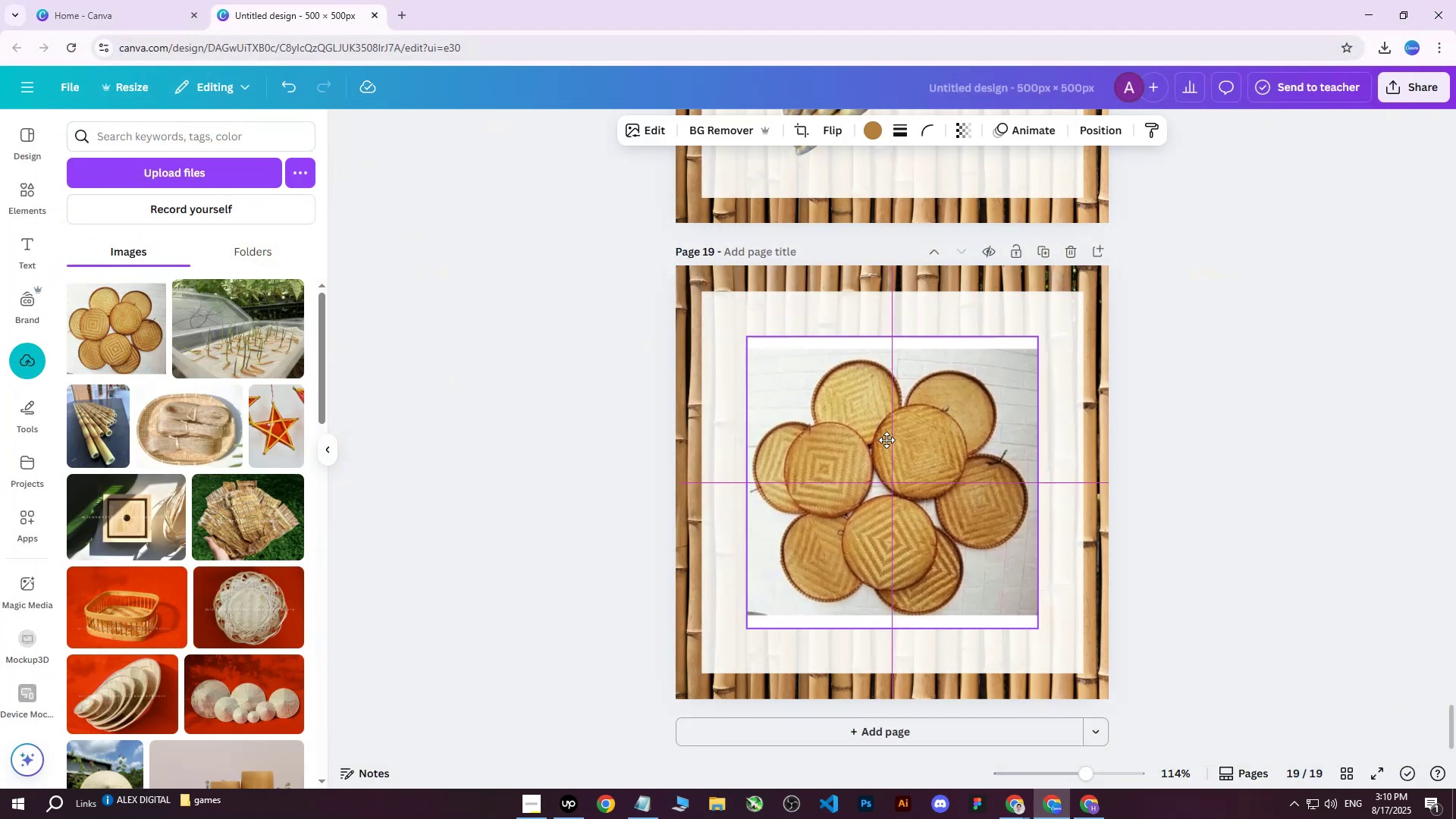 
left_click([720, 130])
 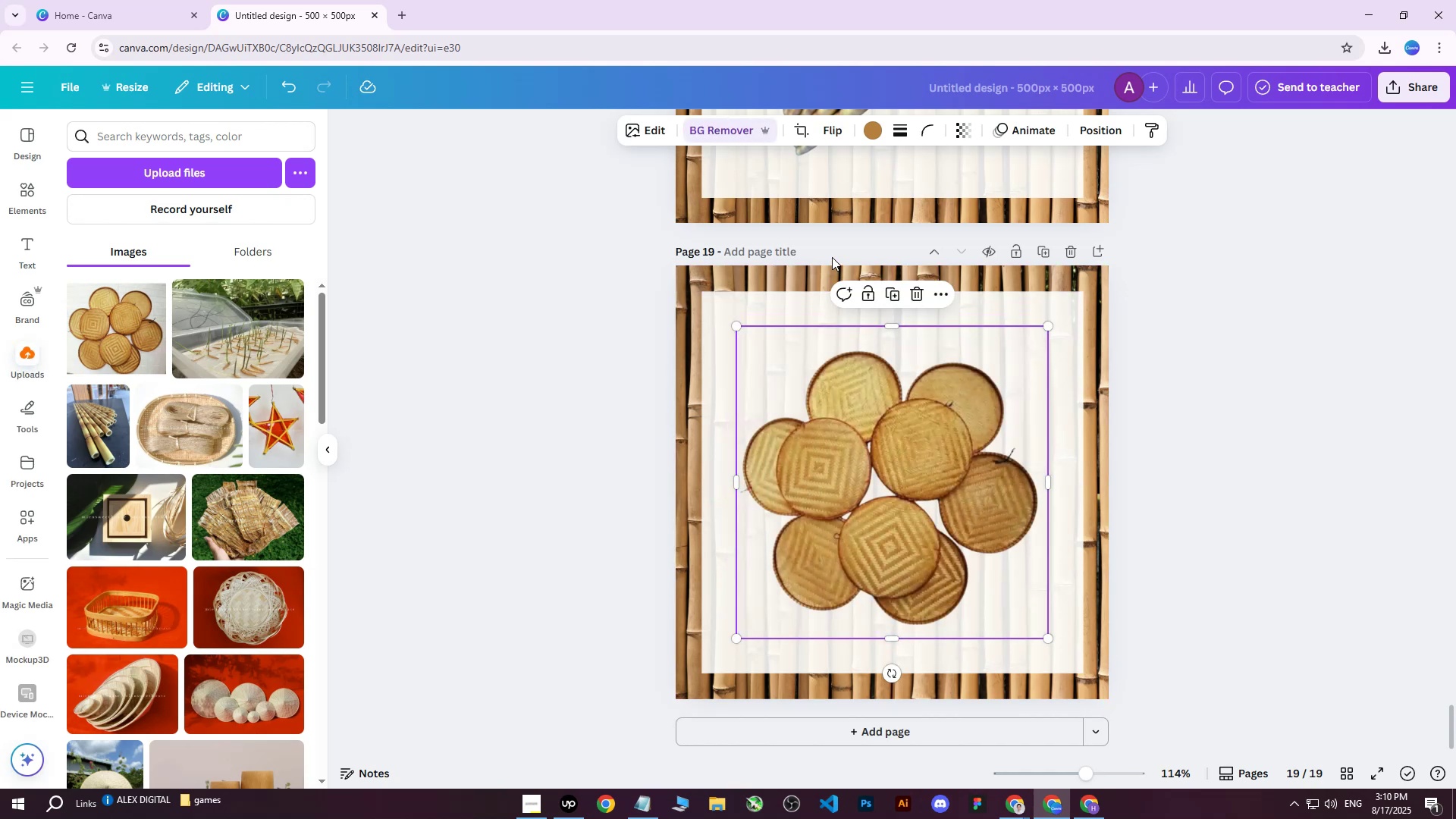 
left_click([1206, 328])
 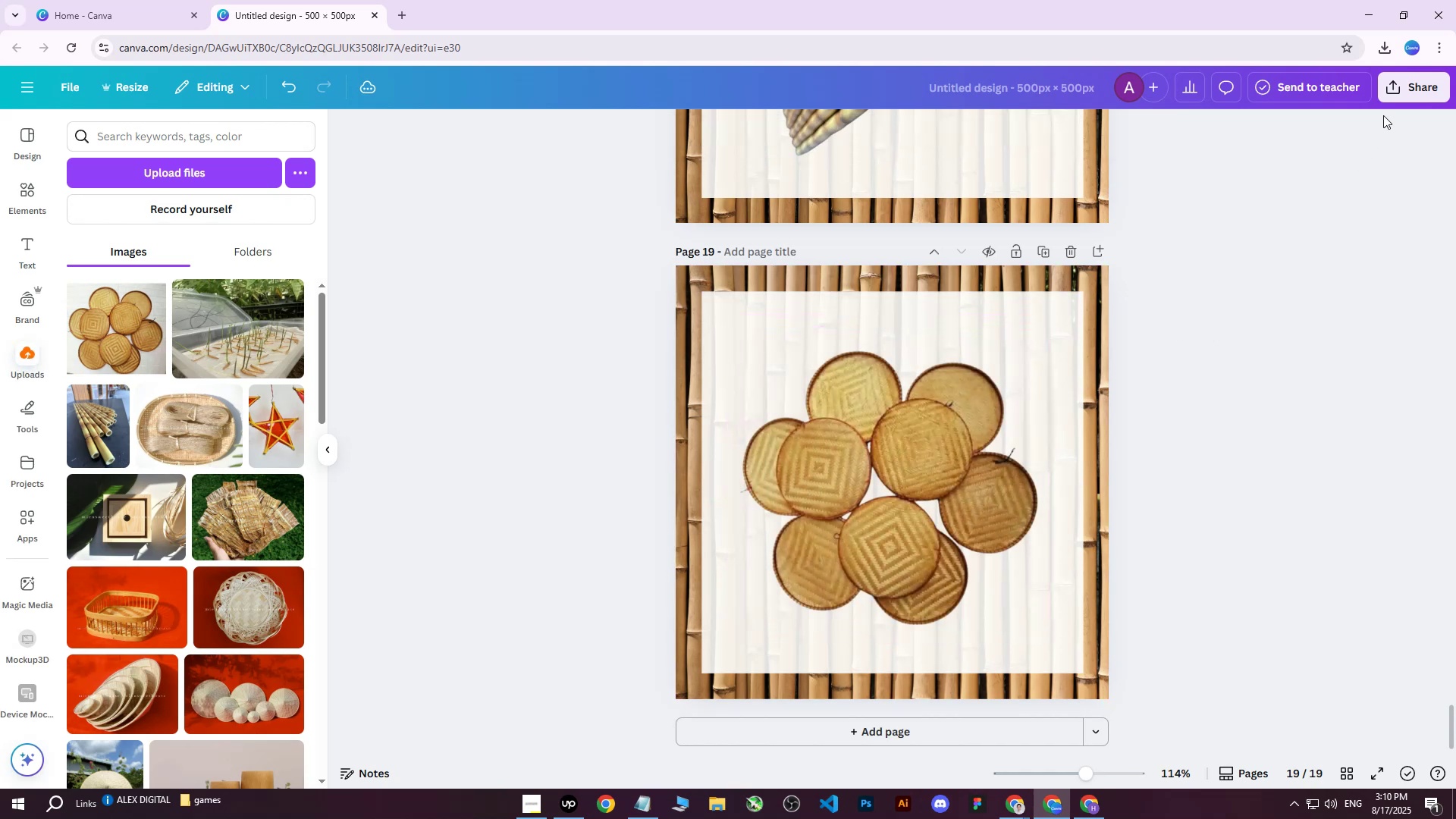 
left_click([1398, 96])
 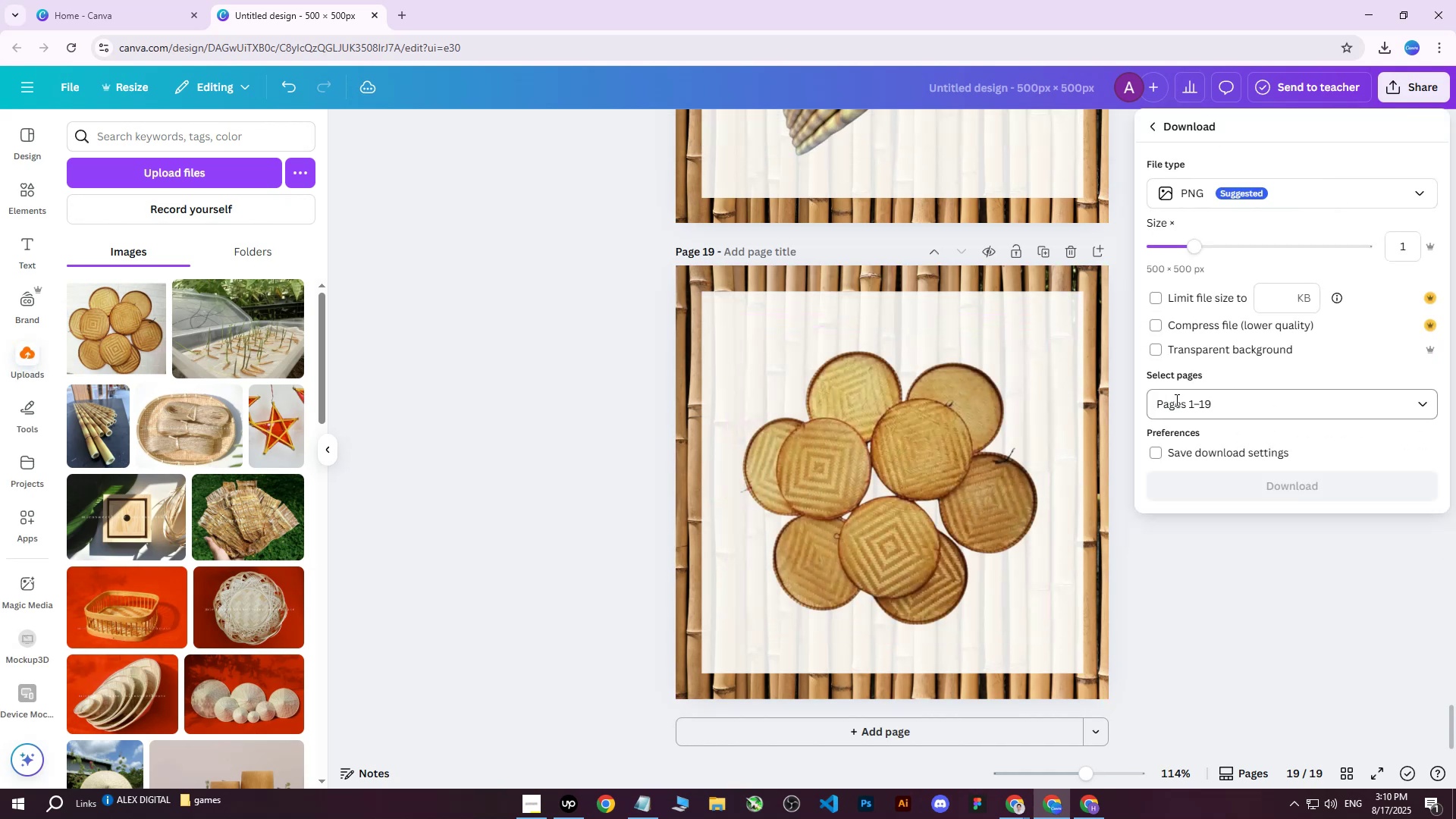 
double_click([1191, 403])
 